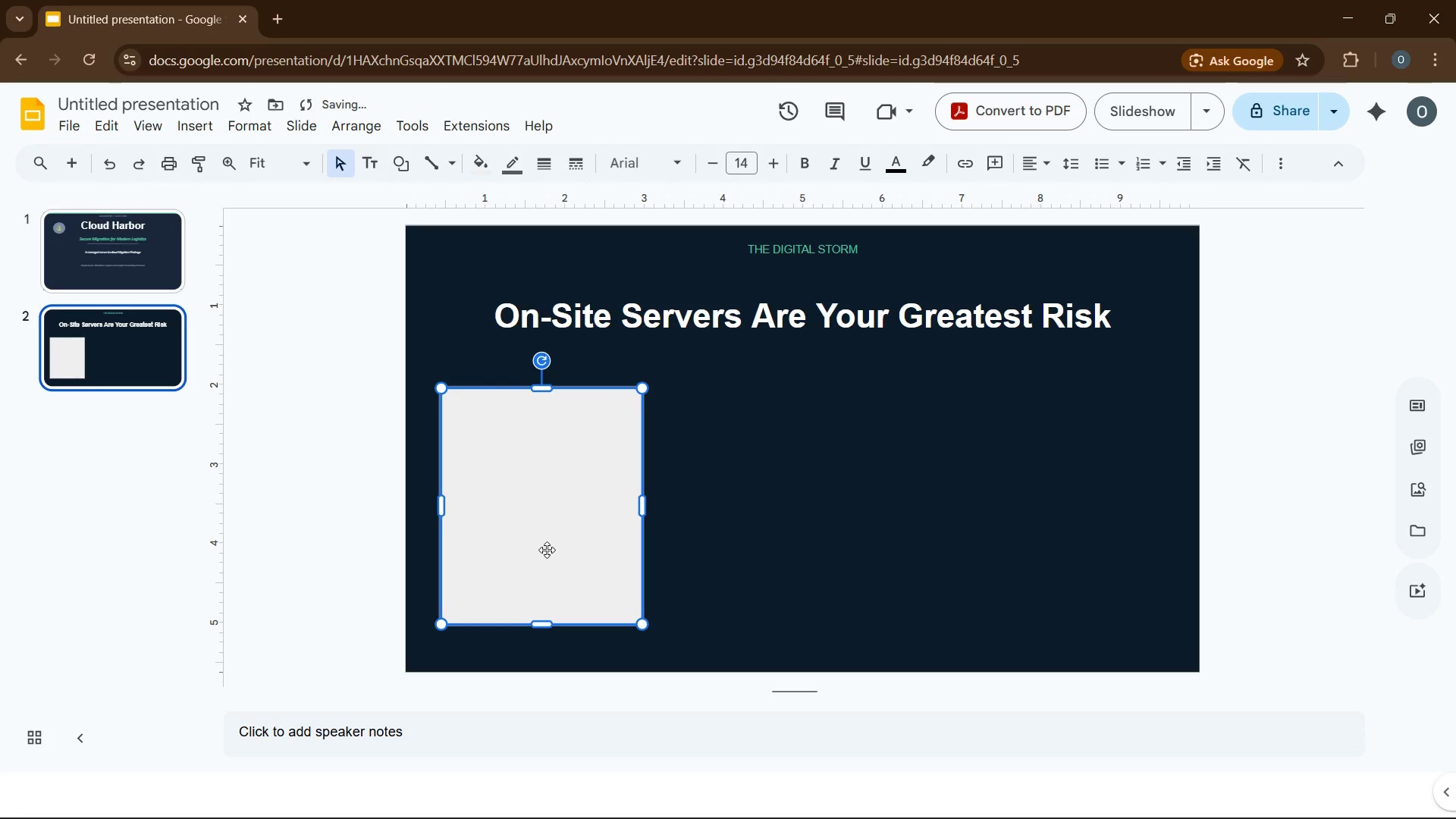 
left_click([547, 548])
 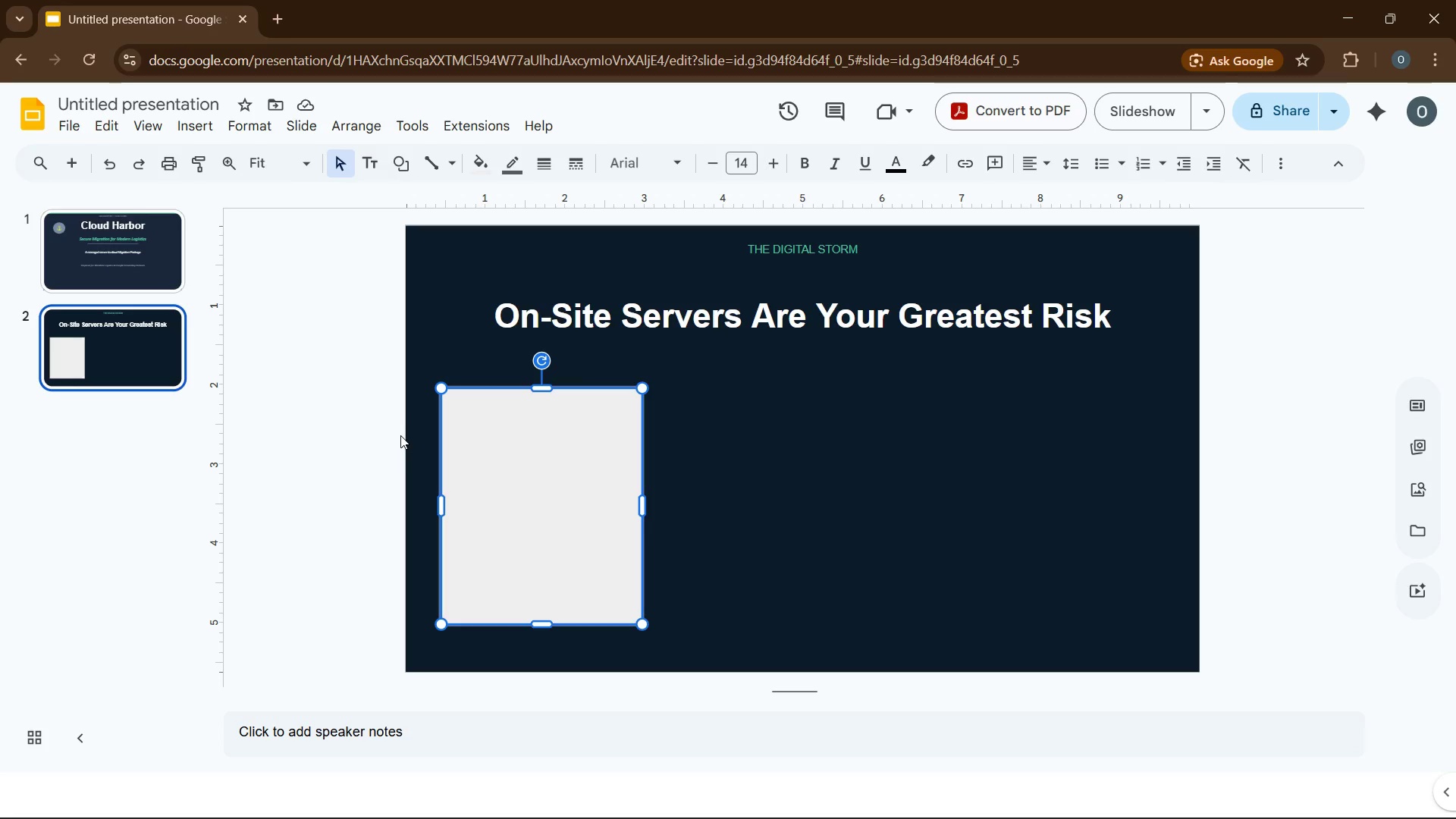 
wait(6.95)
 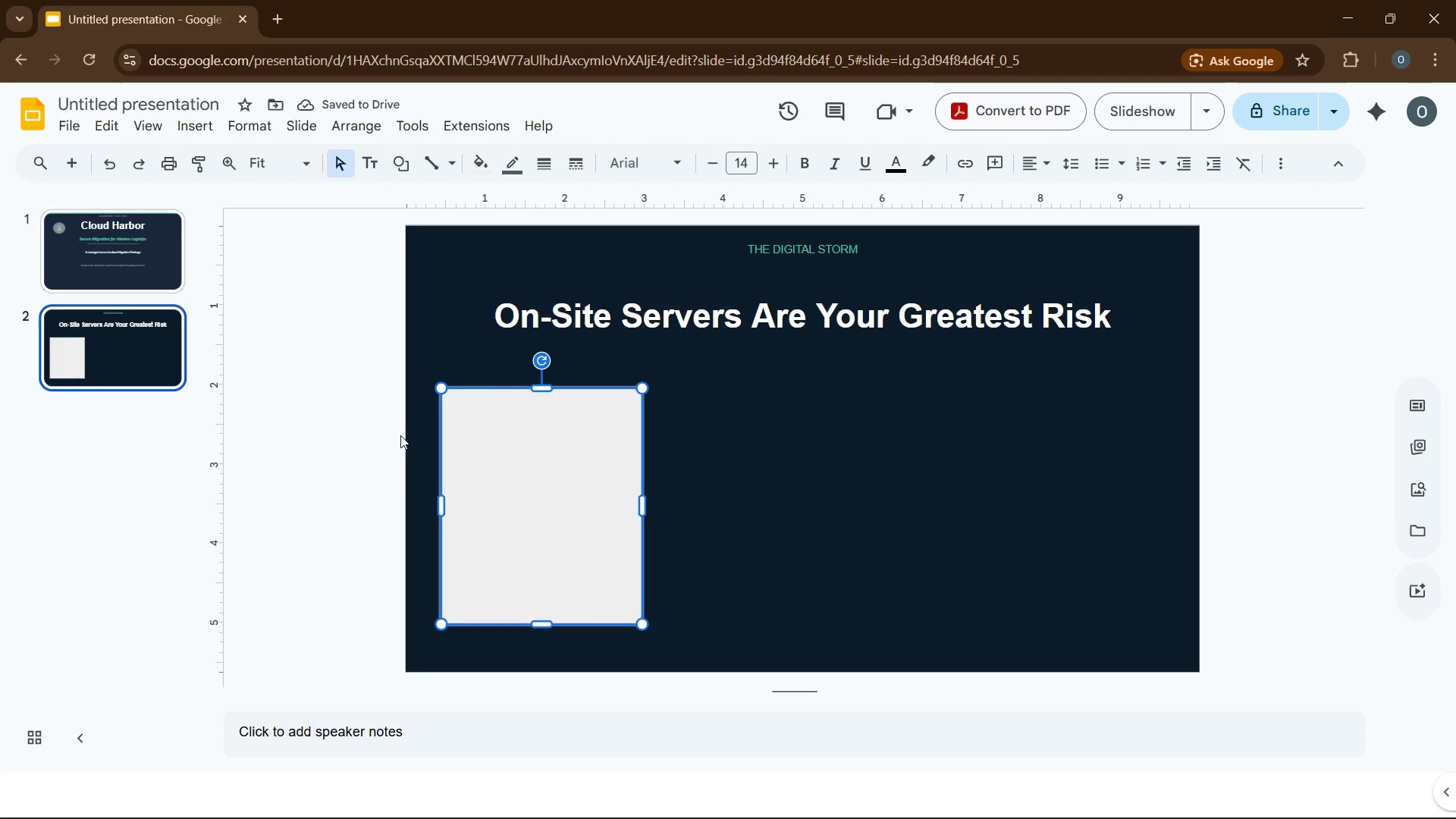 
left_click([512, 489])
 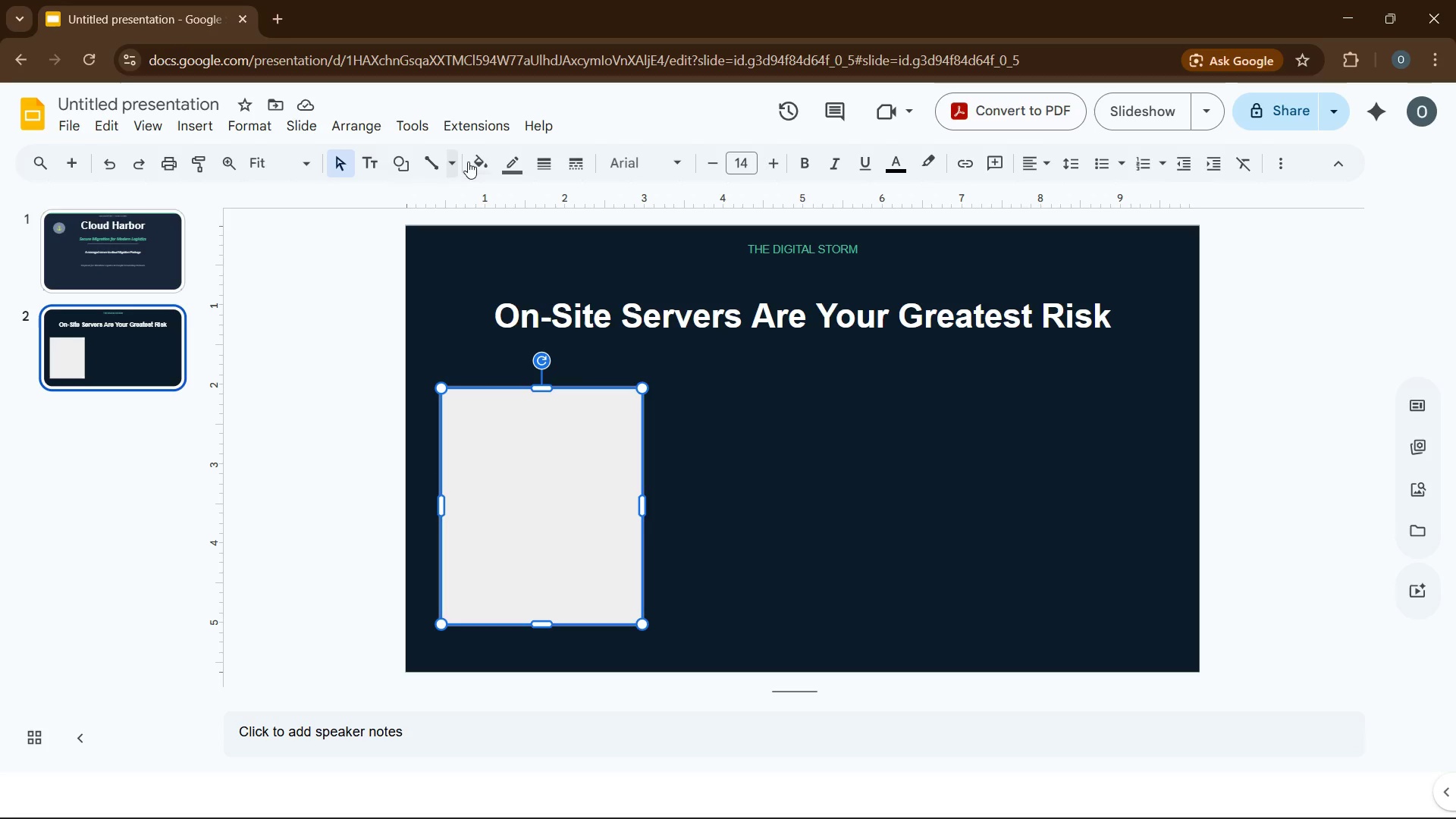 
wait(6.42)
 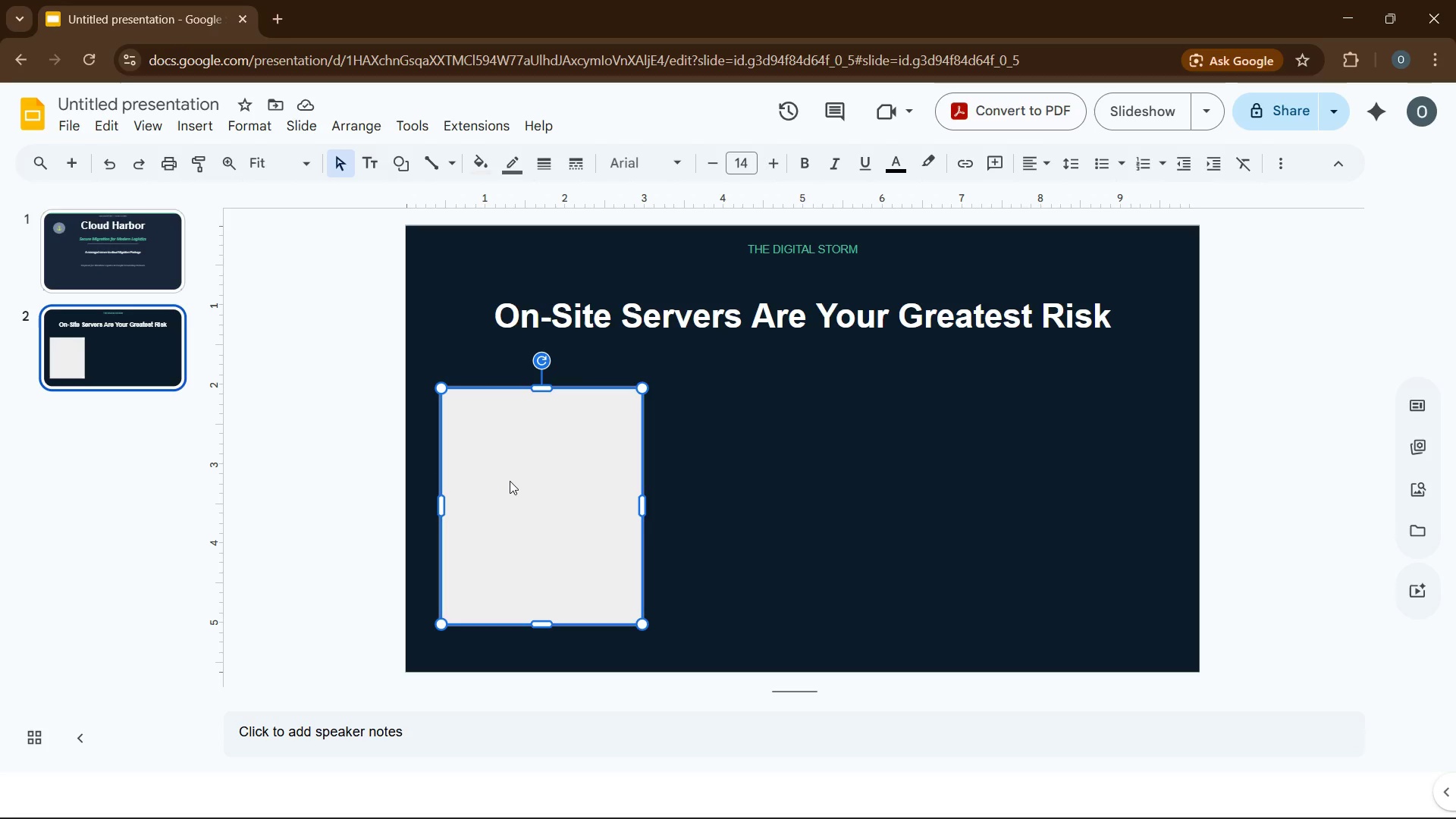 
left_click([479, 160])
 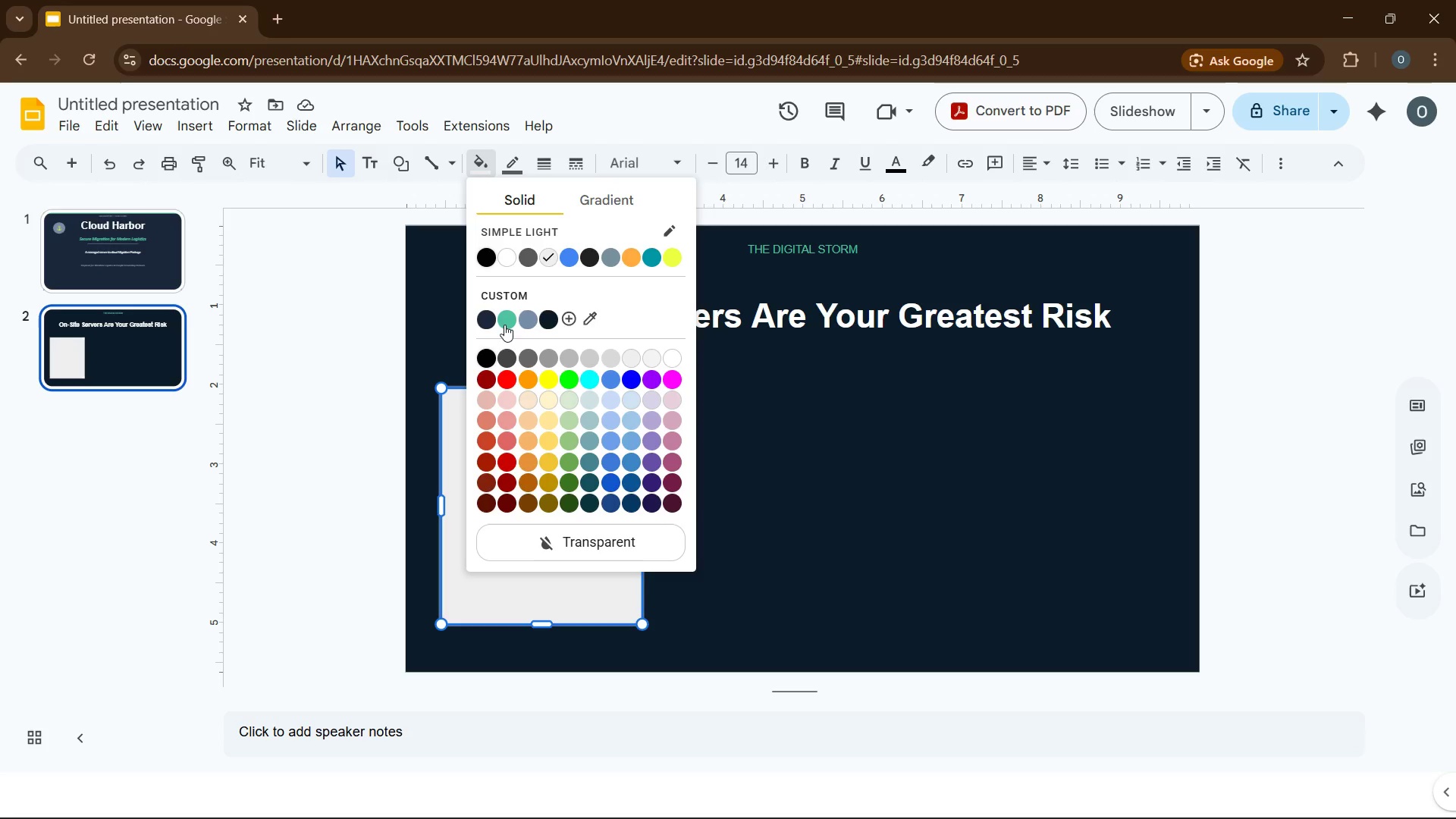 
mouse_move([506, 323])
 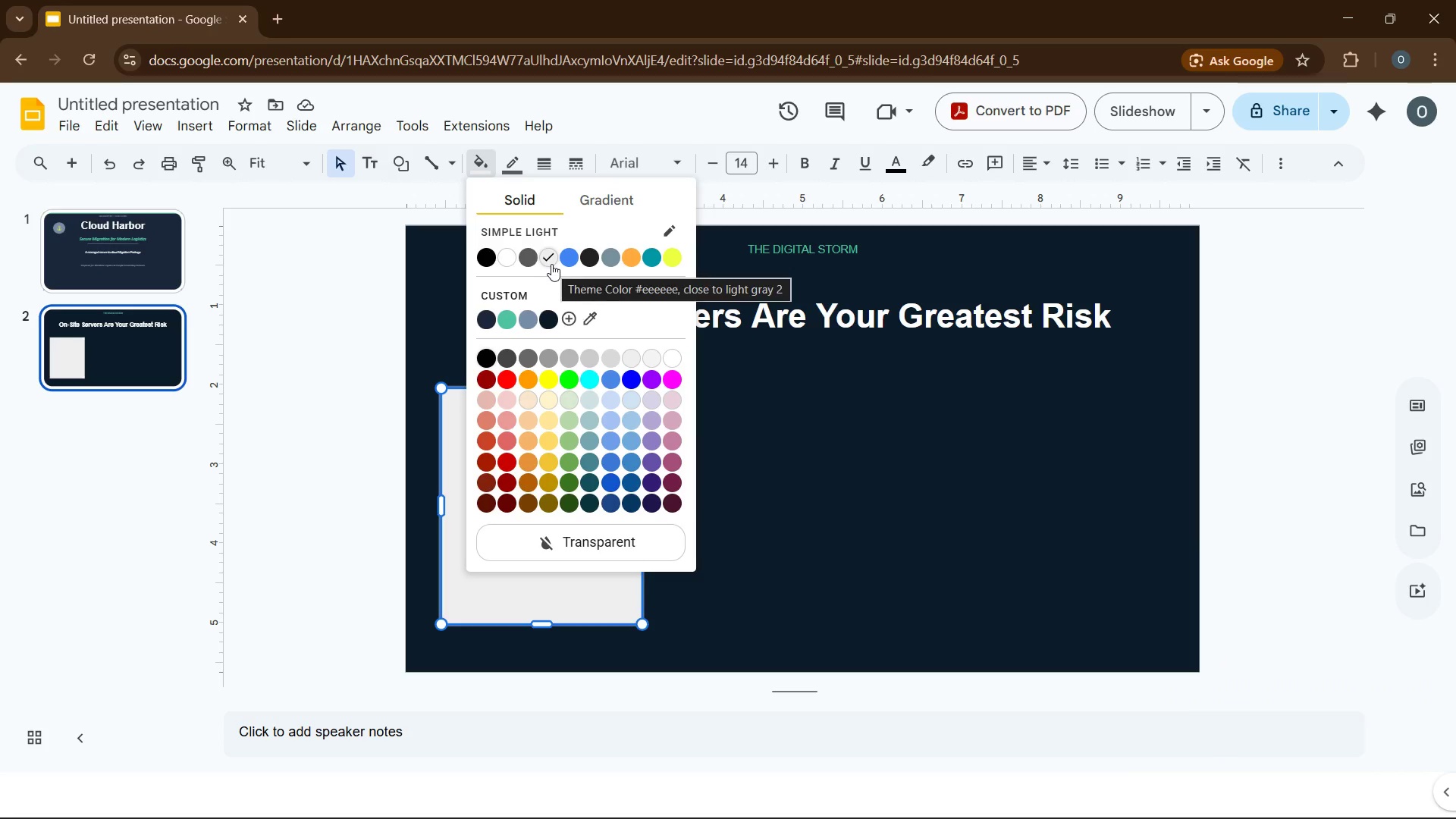 
wait(7.21)
 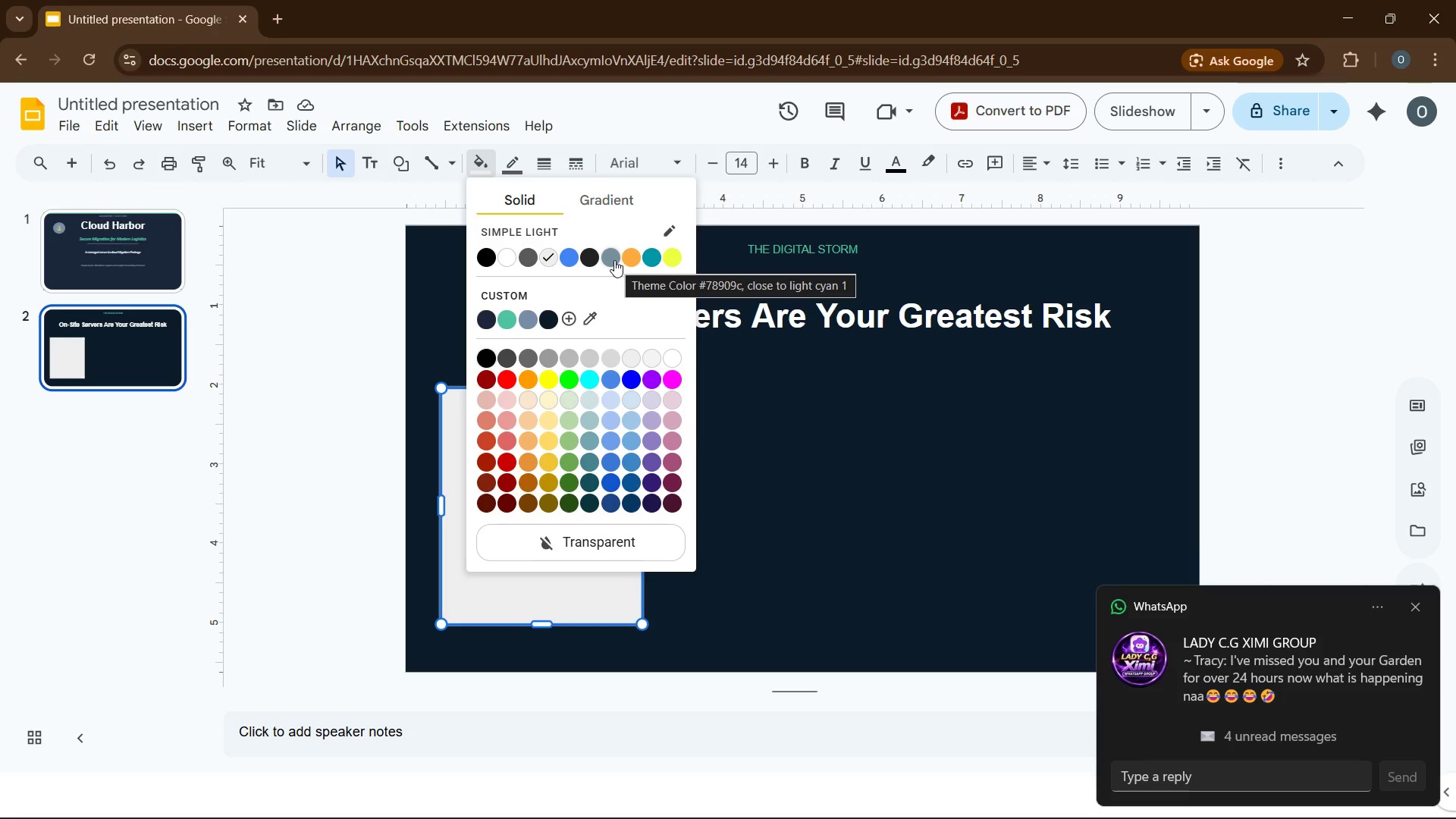 
left_click([566, 315])
 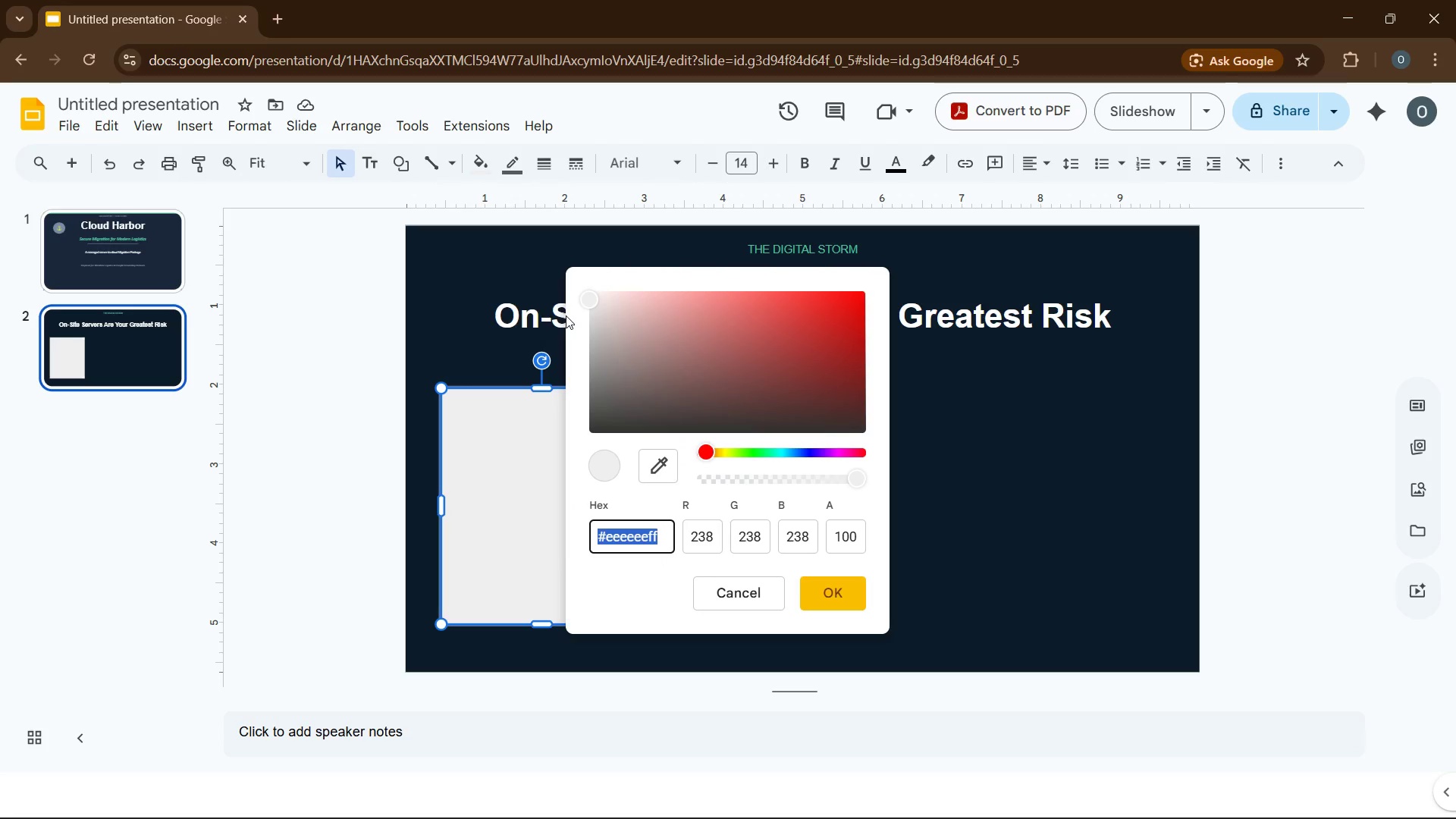 
key(Quote)
 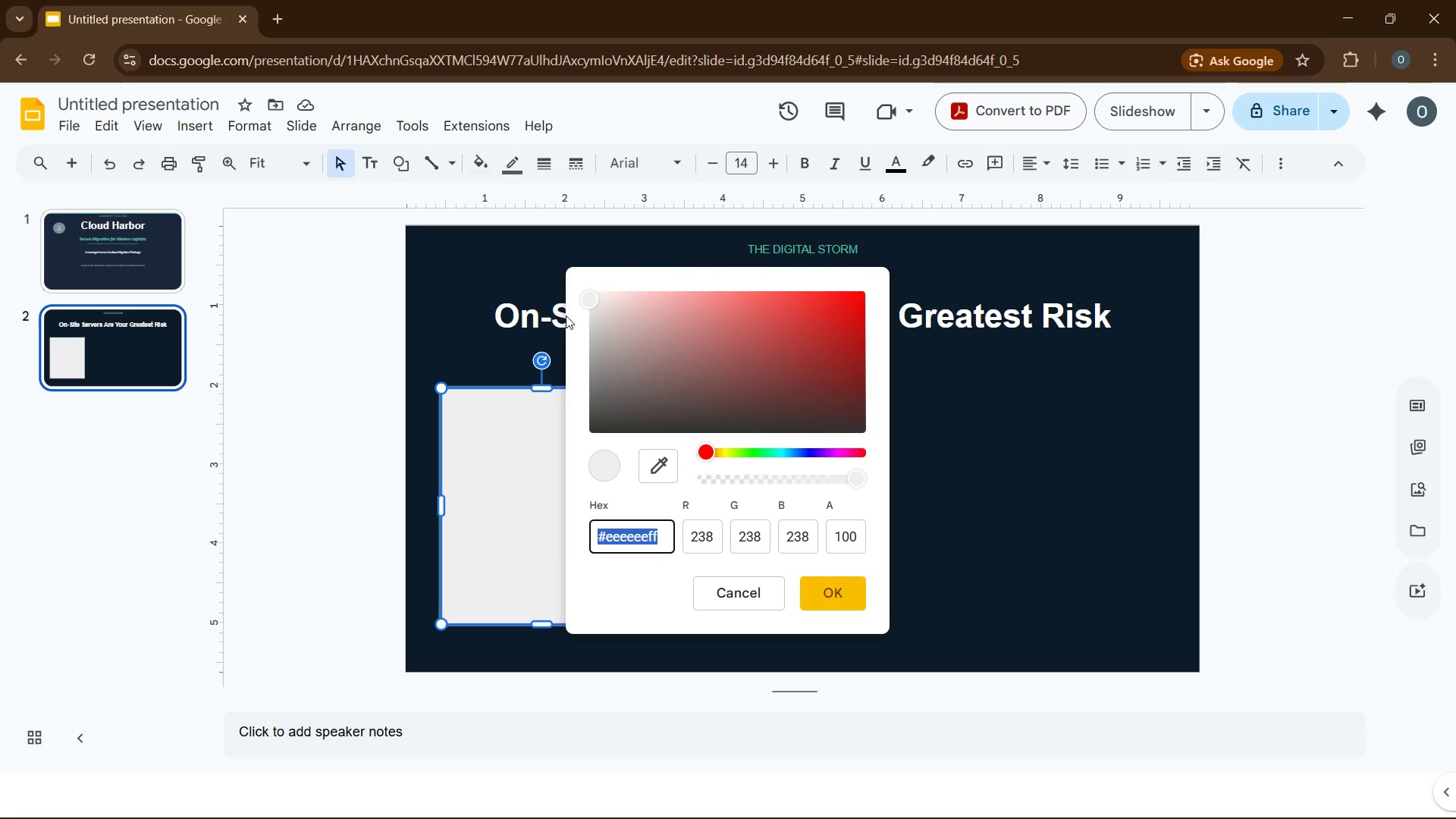 
hold_key(key=4, duration=0.31)
 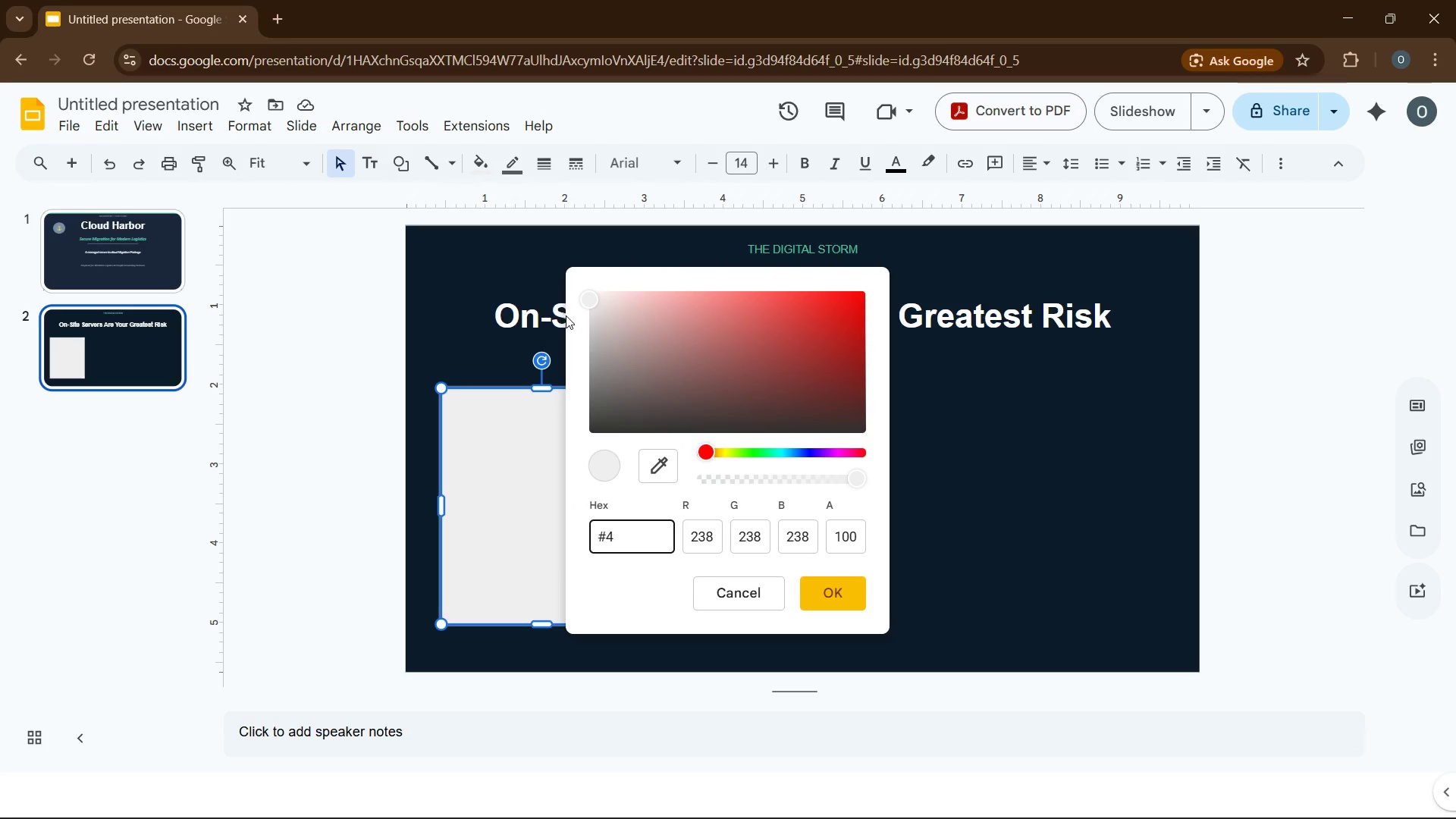 
key(1)
 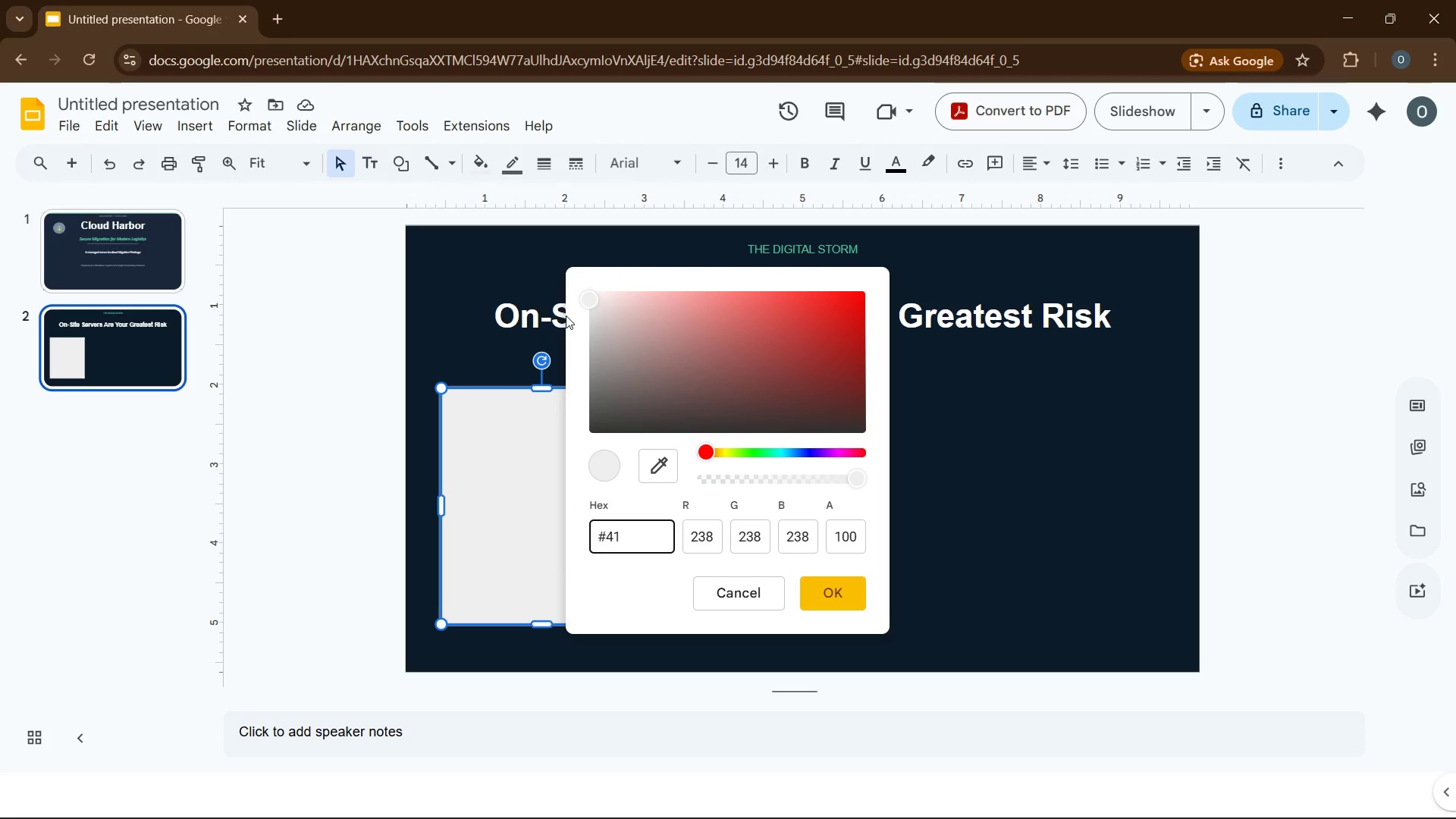 
type(5A77)
 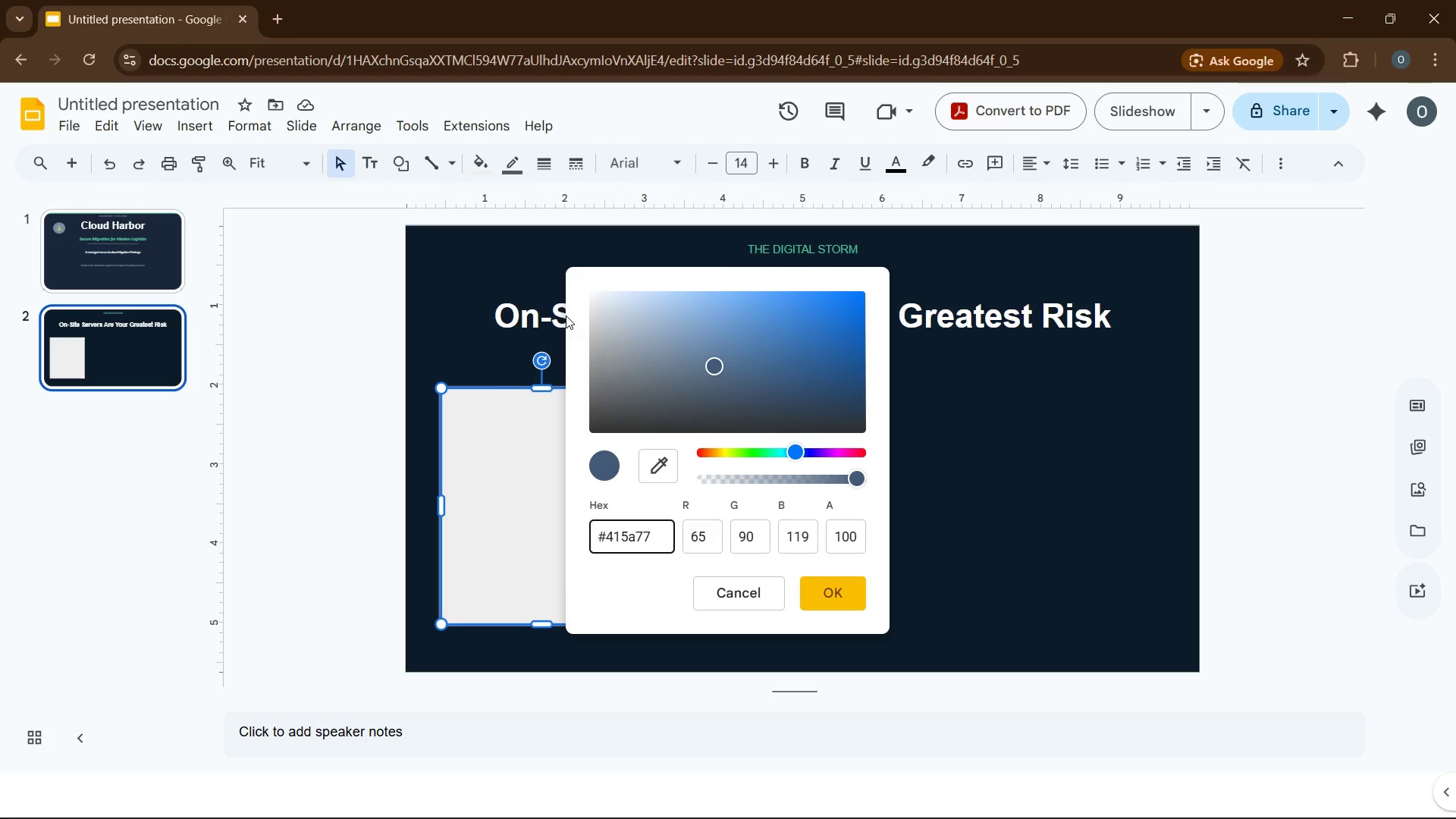 
key(Enter)
 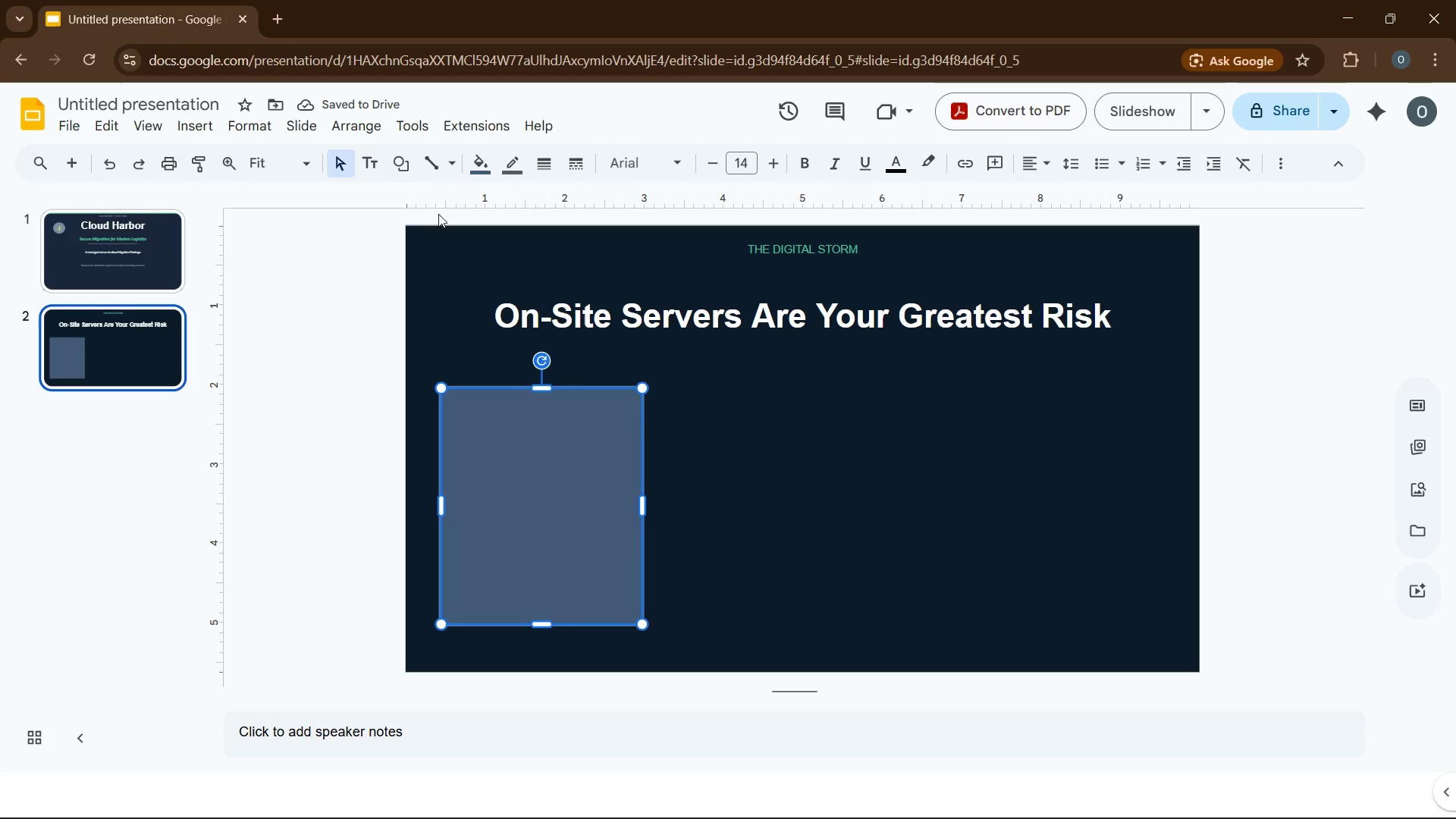 
wait(6.03)
 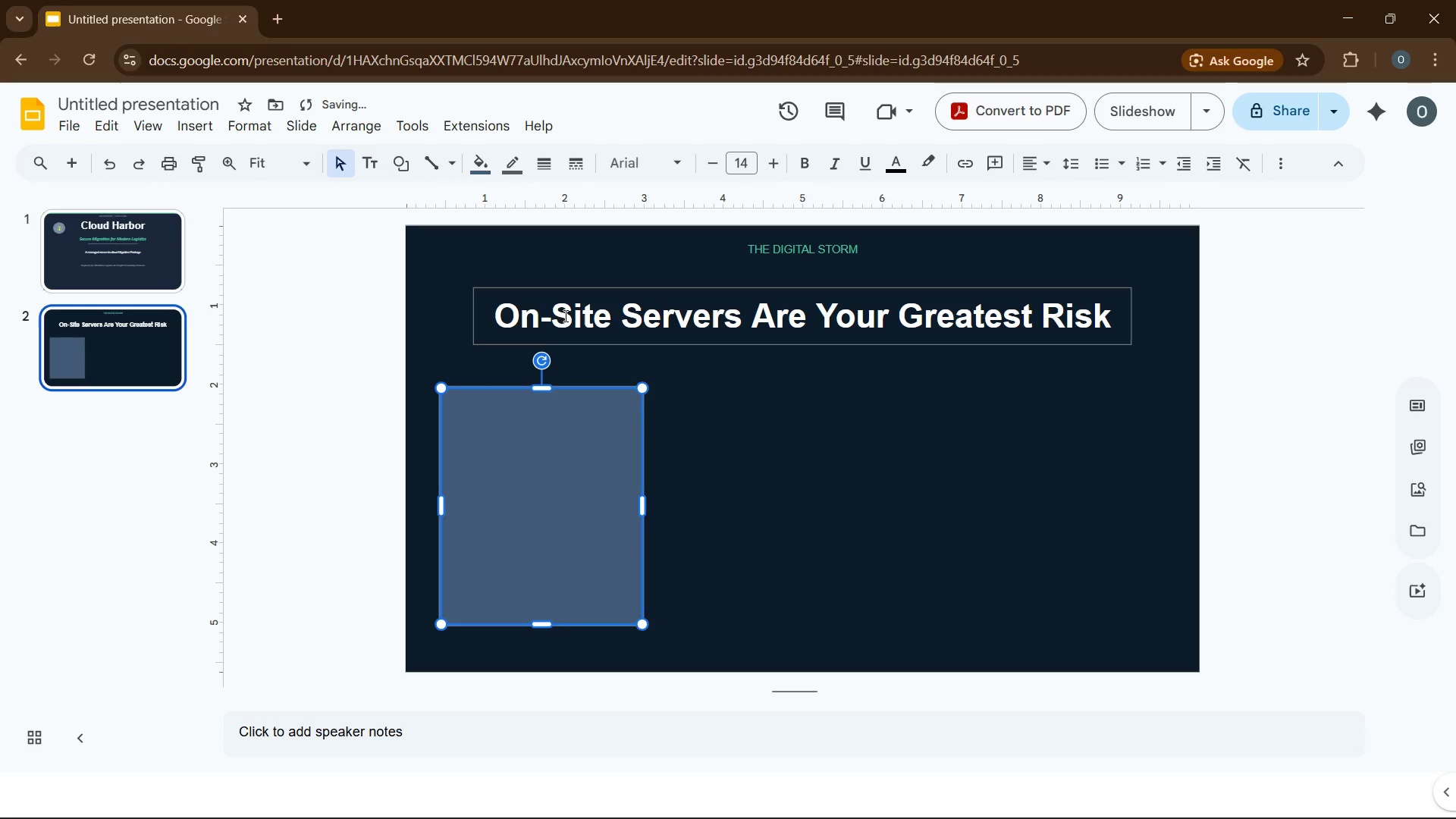 
left_click([477, 165])
 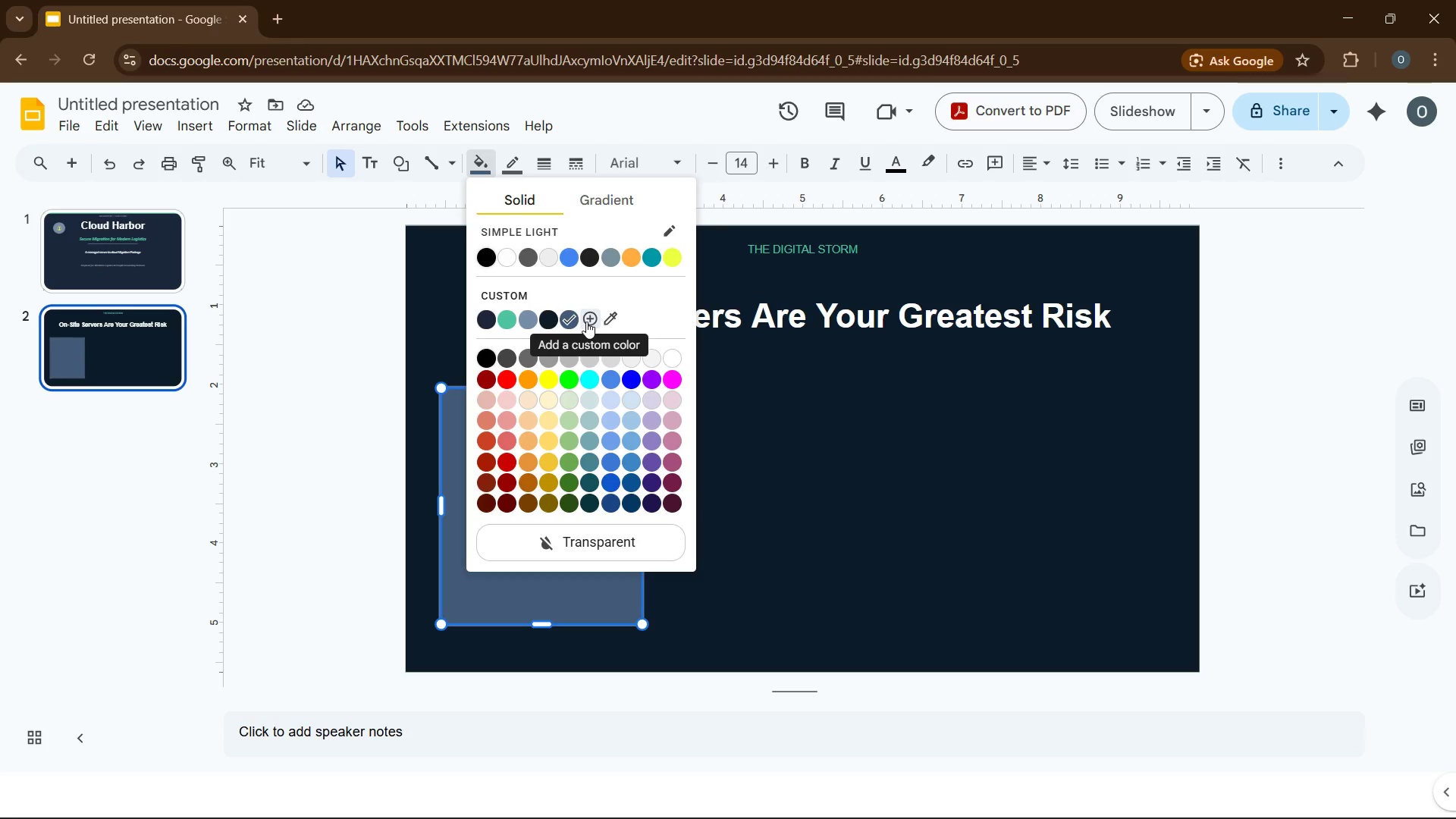 
left_click([574, 318])
 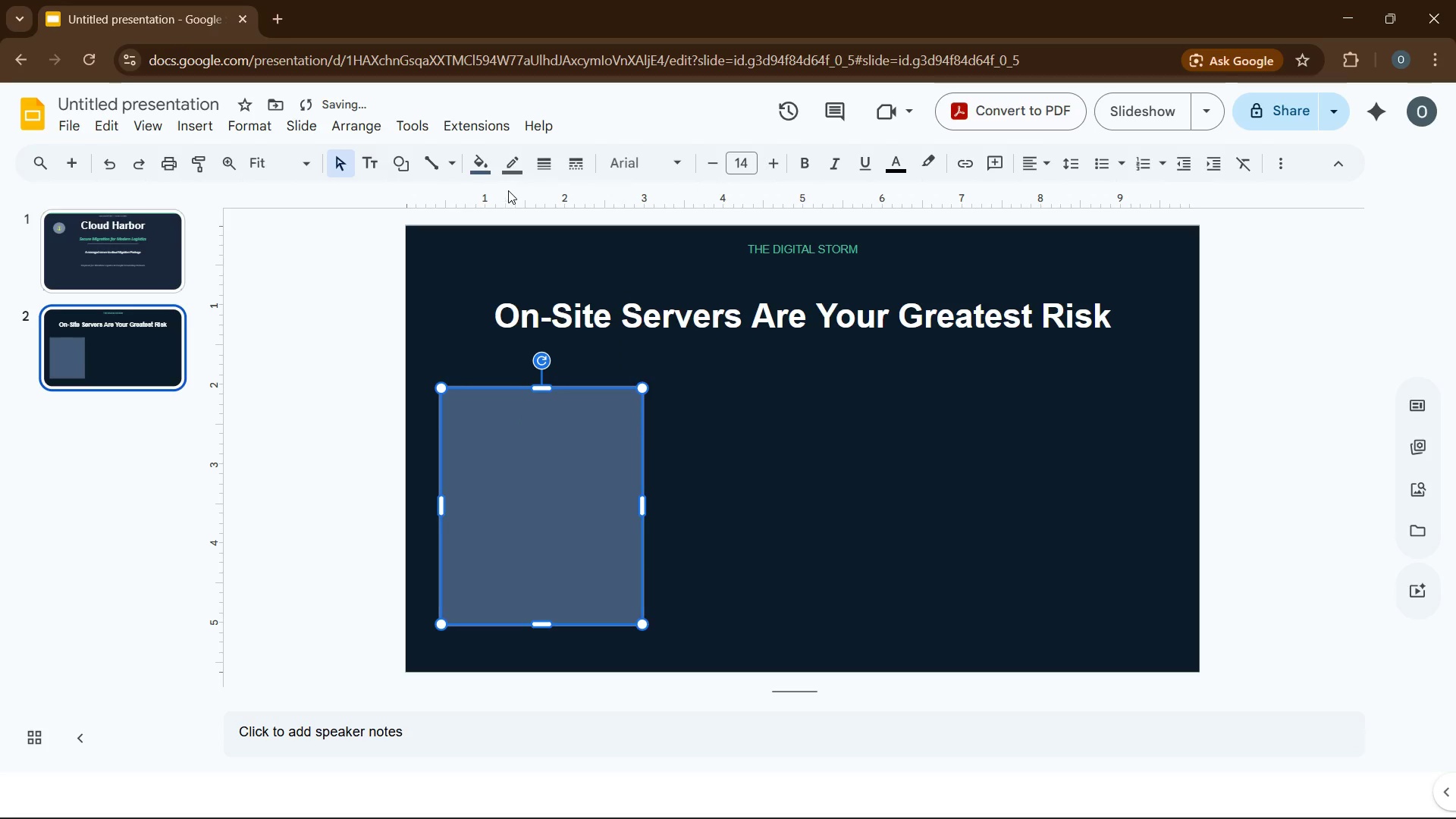 
left_click([481, 168])
 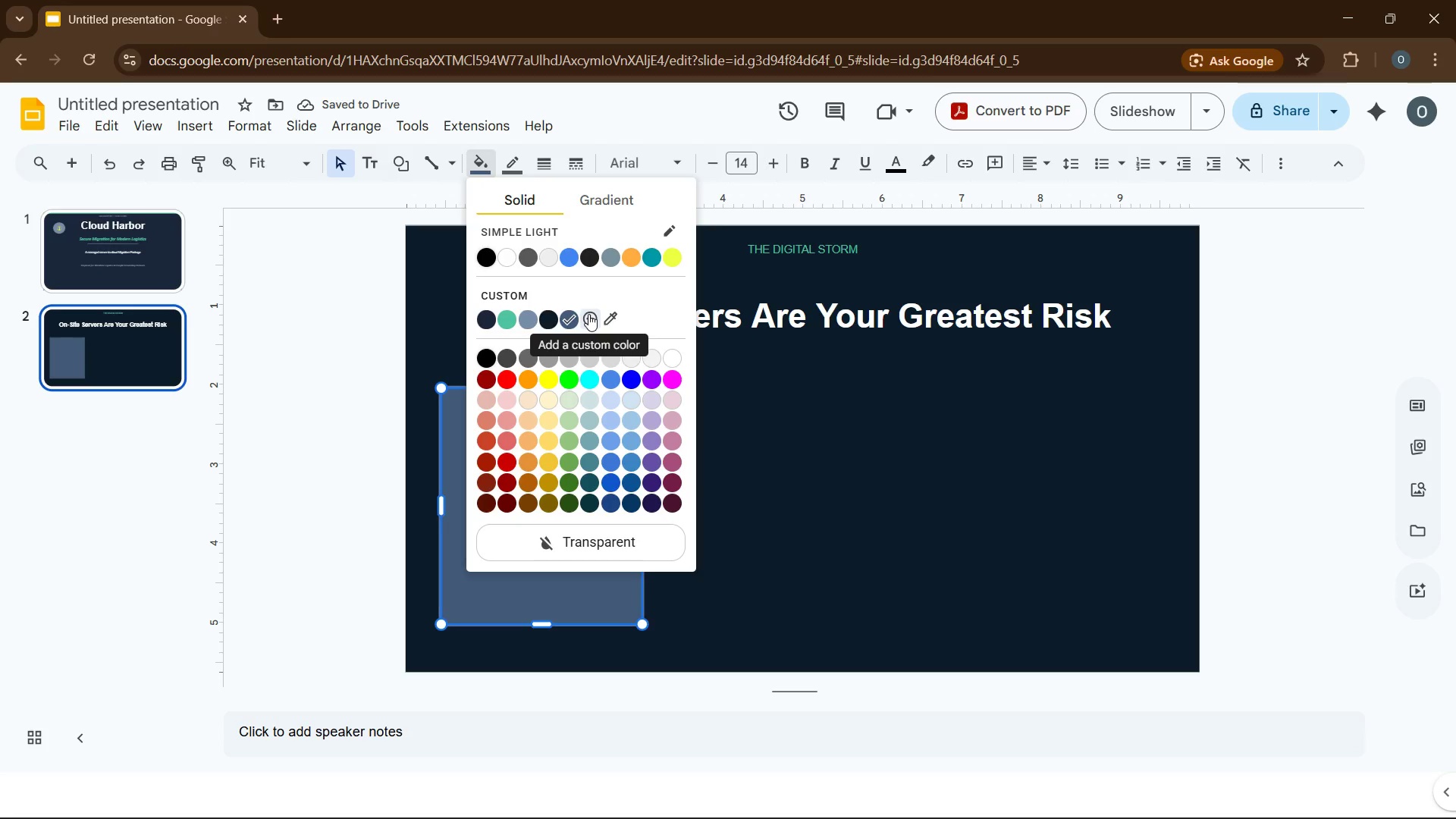 
left_click([588, 314])
 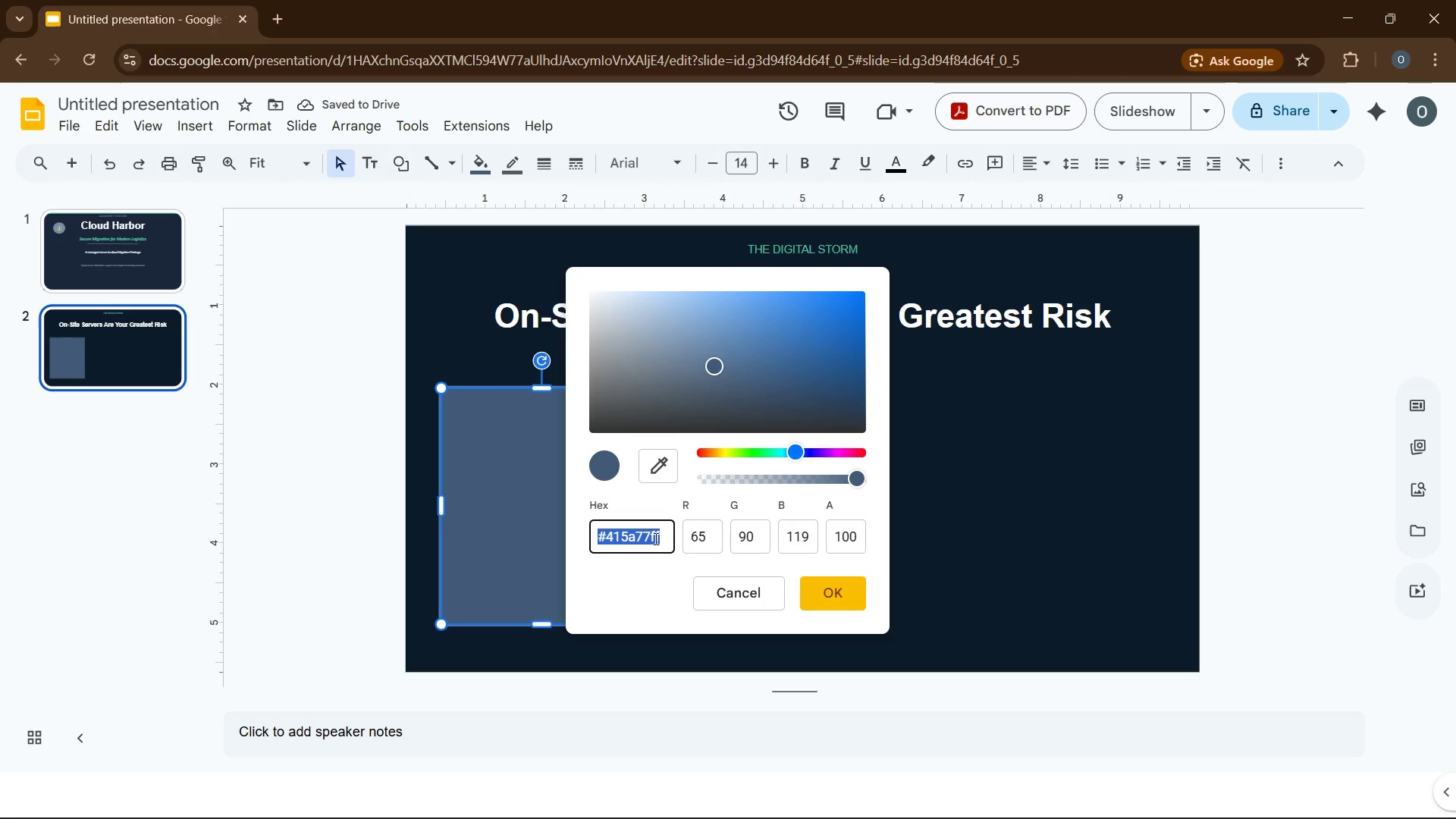 
left_click([659, 537])
 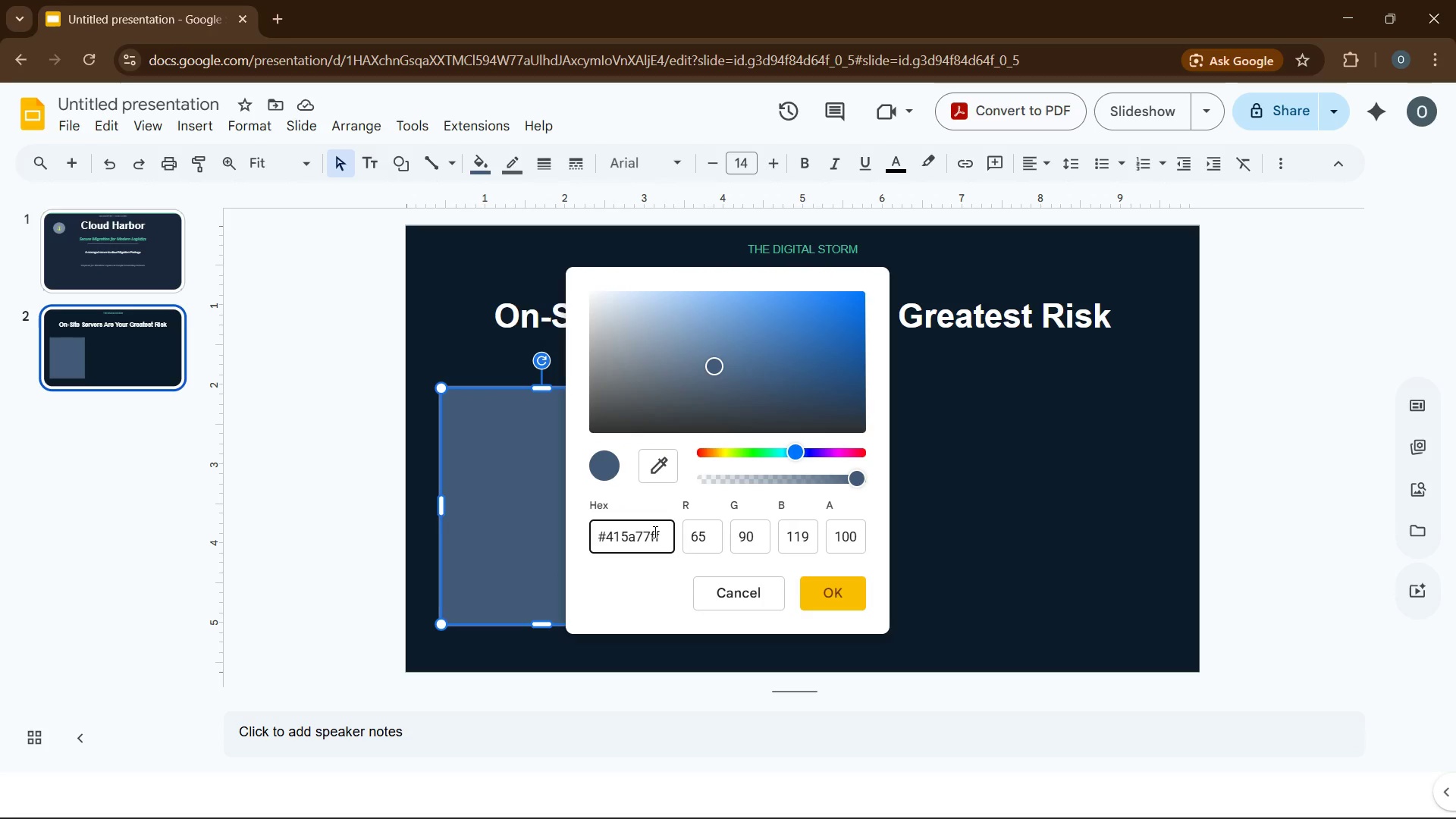 
key(Backspace)
 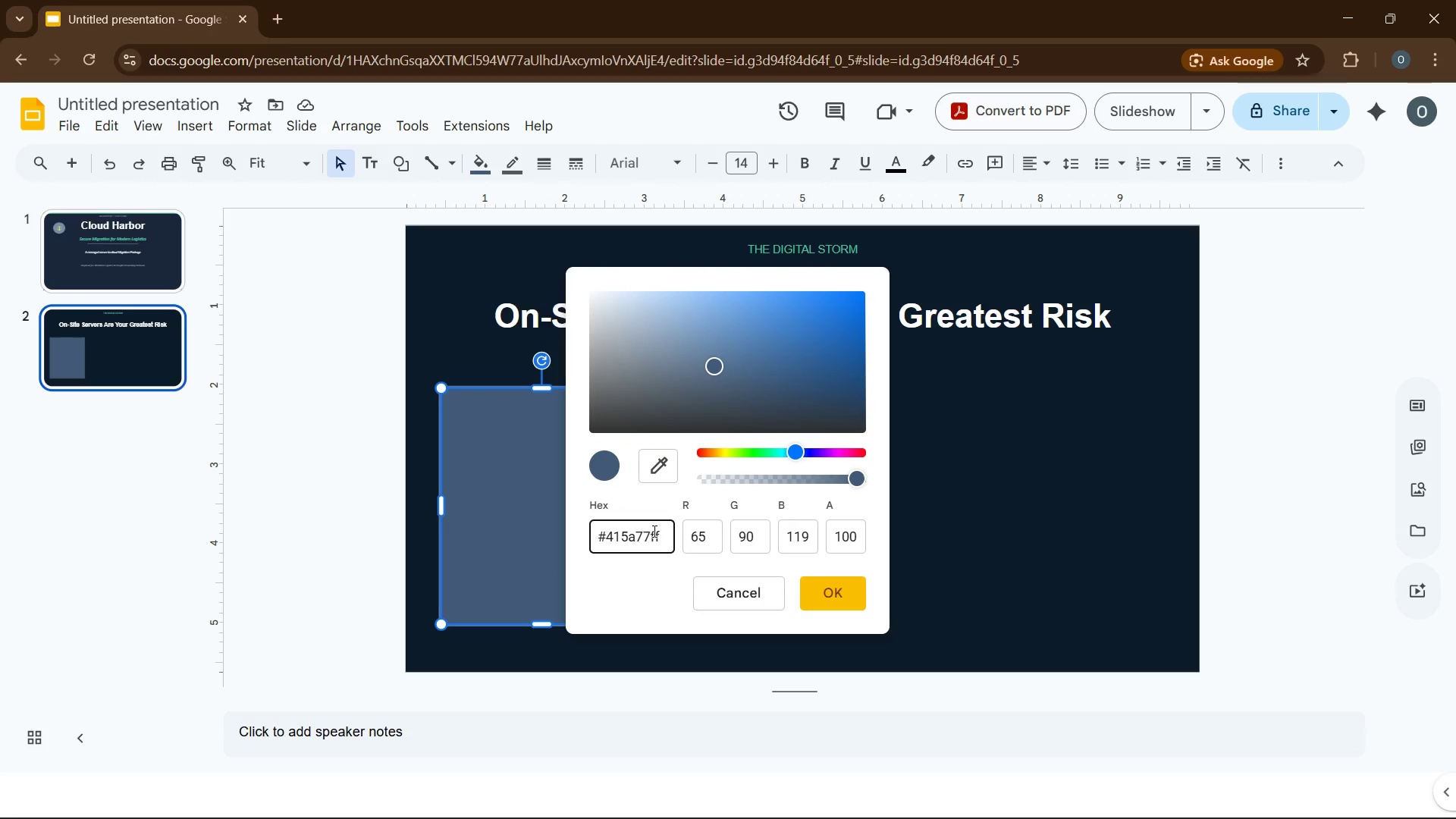 
key(Backspace)
 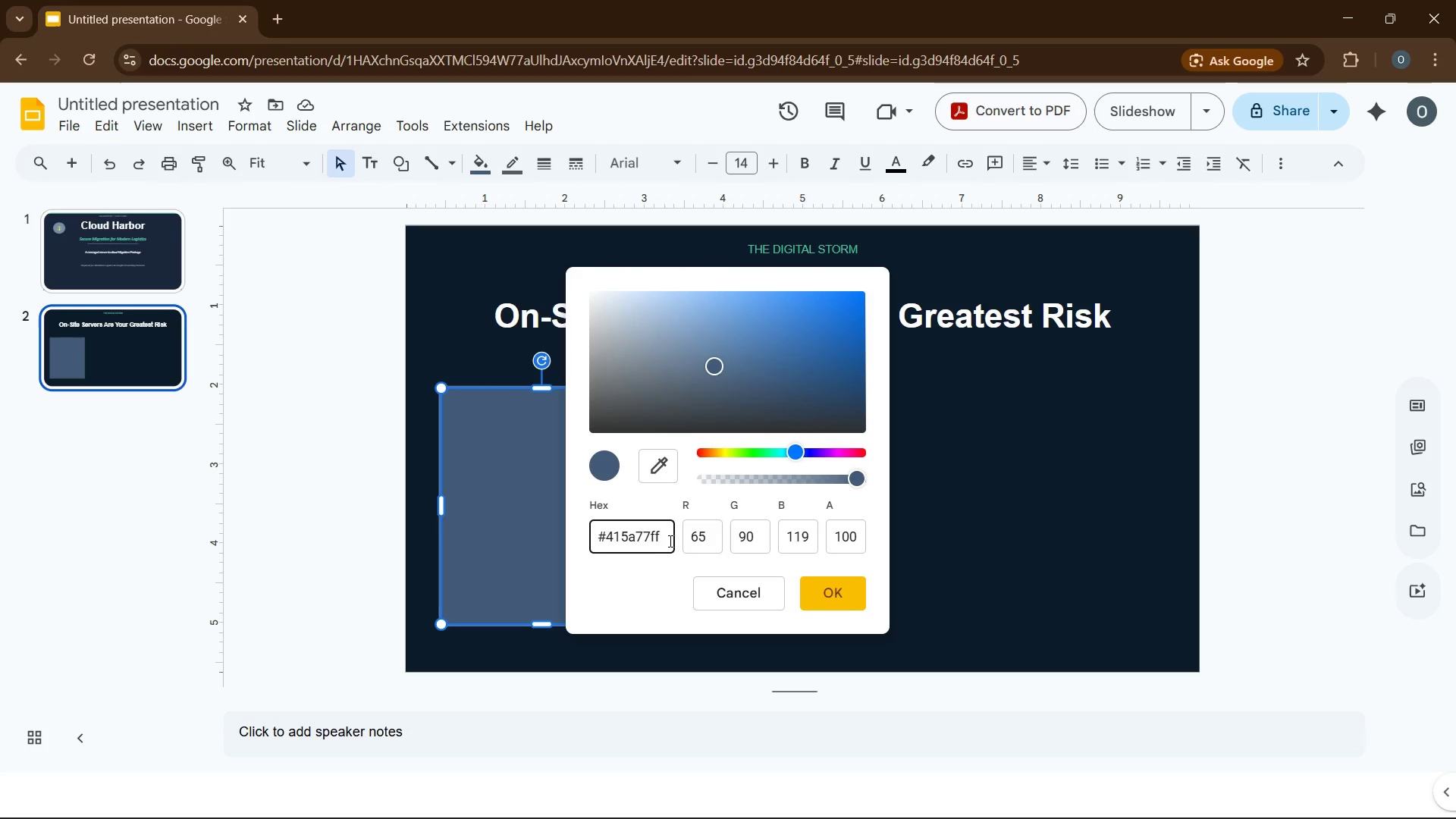 
left_click([662, 538])
 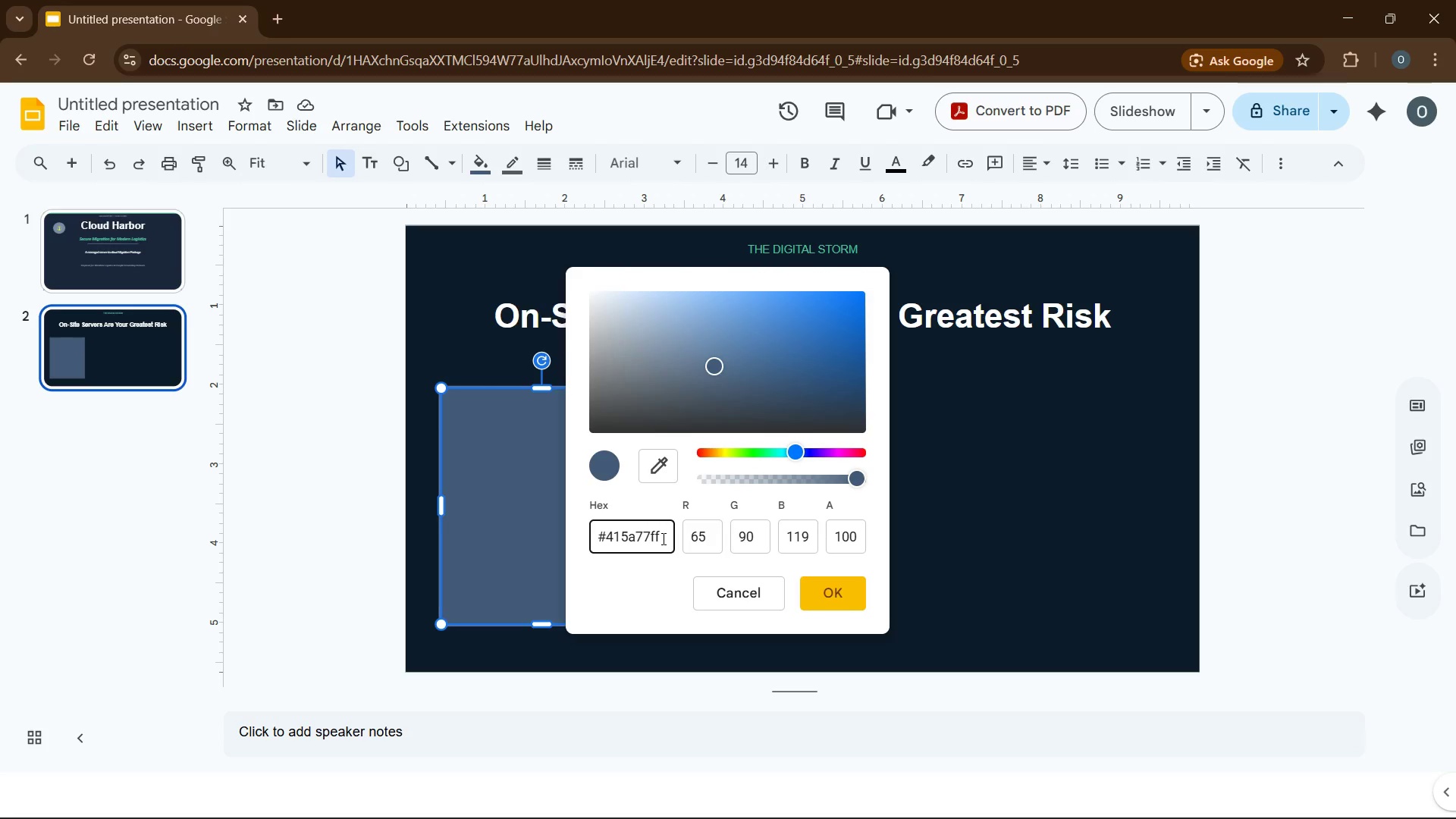 
key(Backspace)
 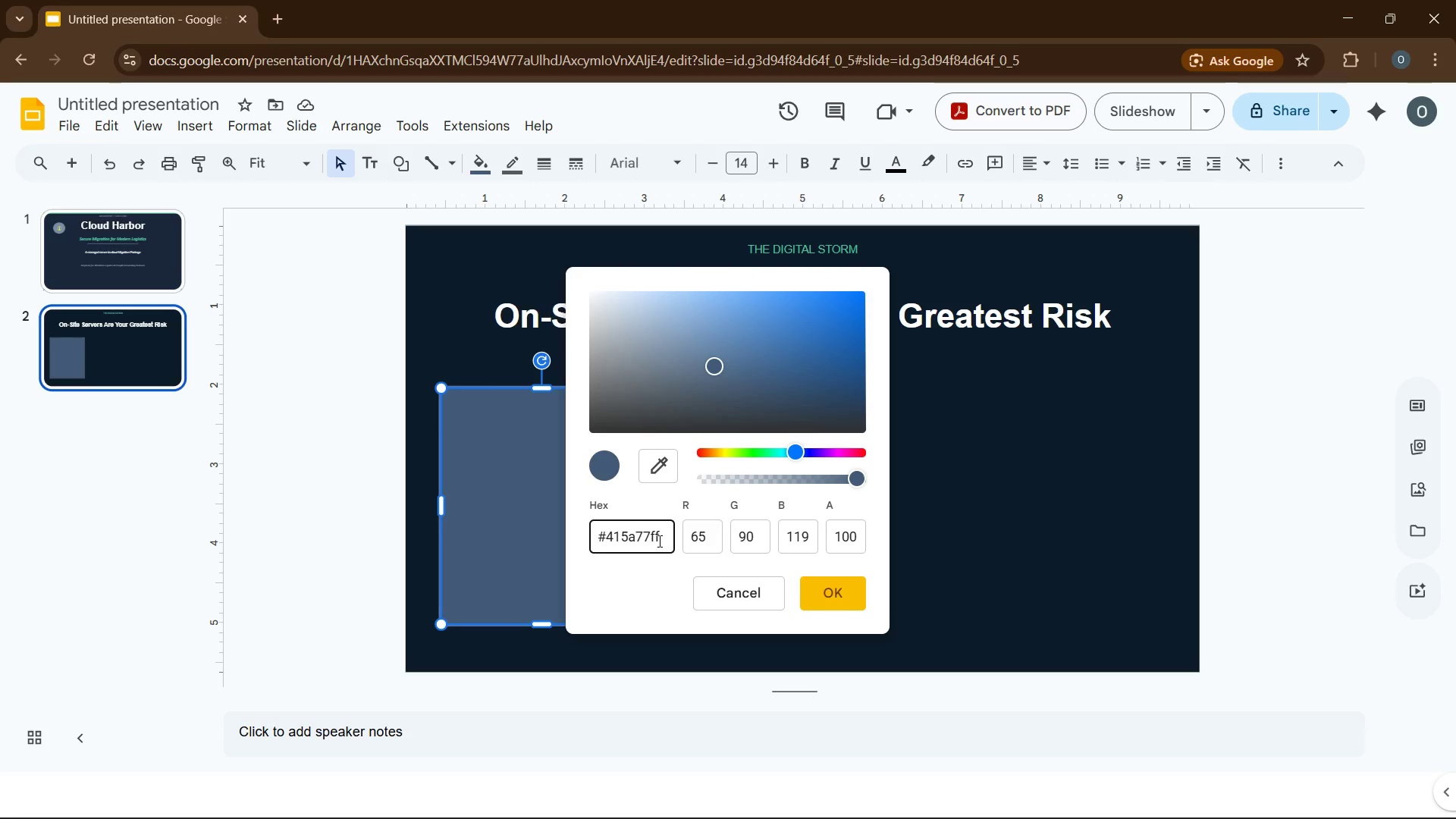 
hold_key(key=Backspace, duration=0.66)
 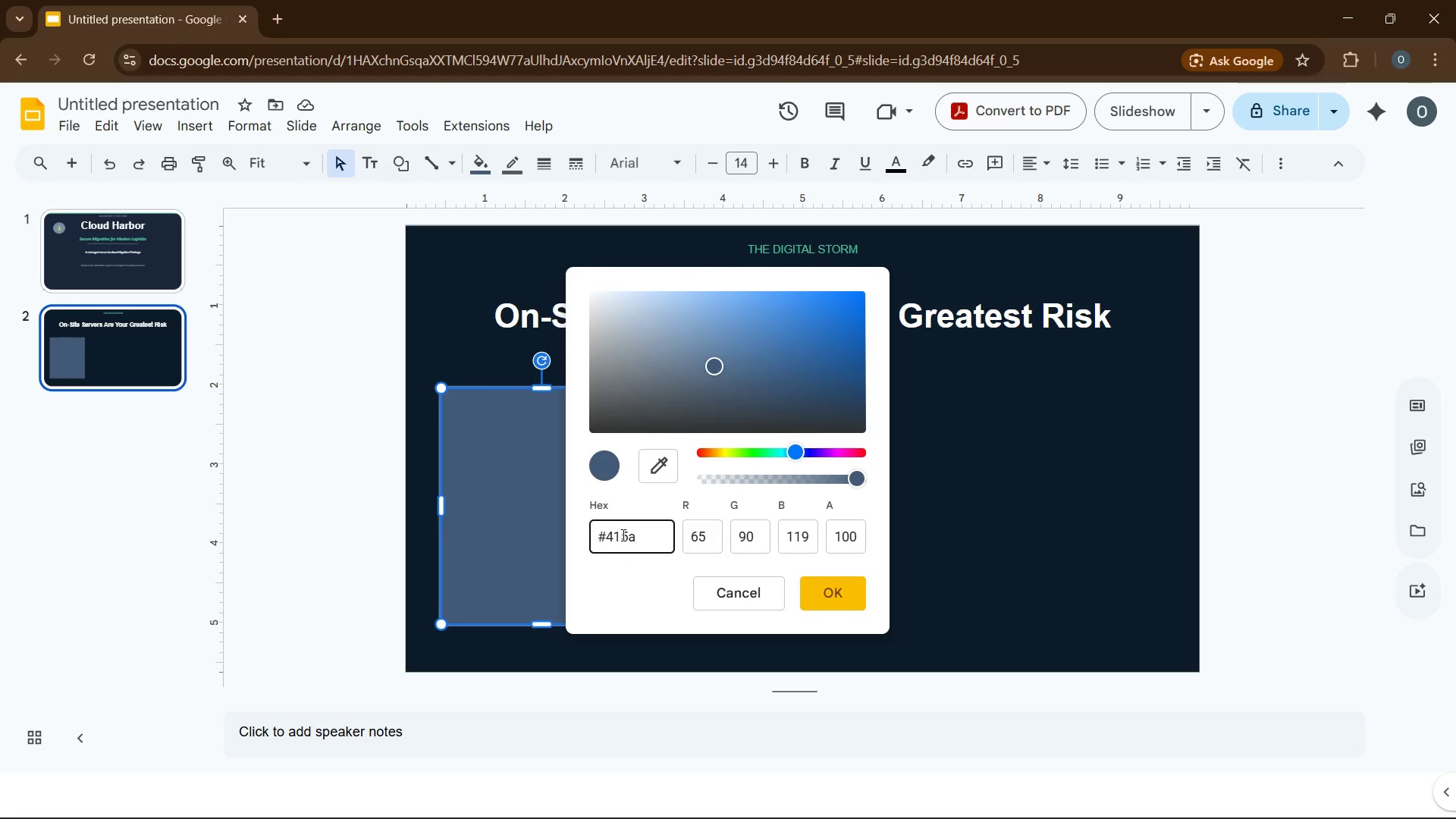 
type(77)
 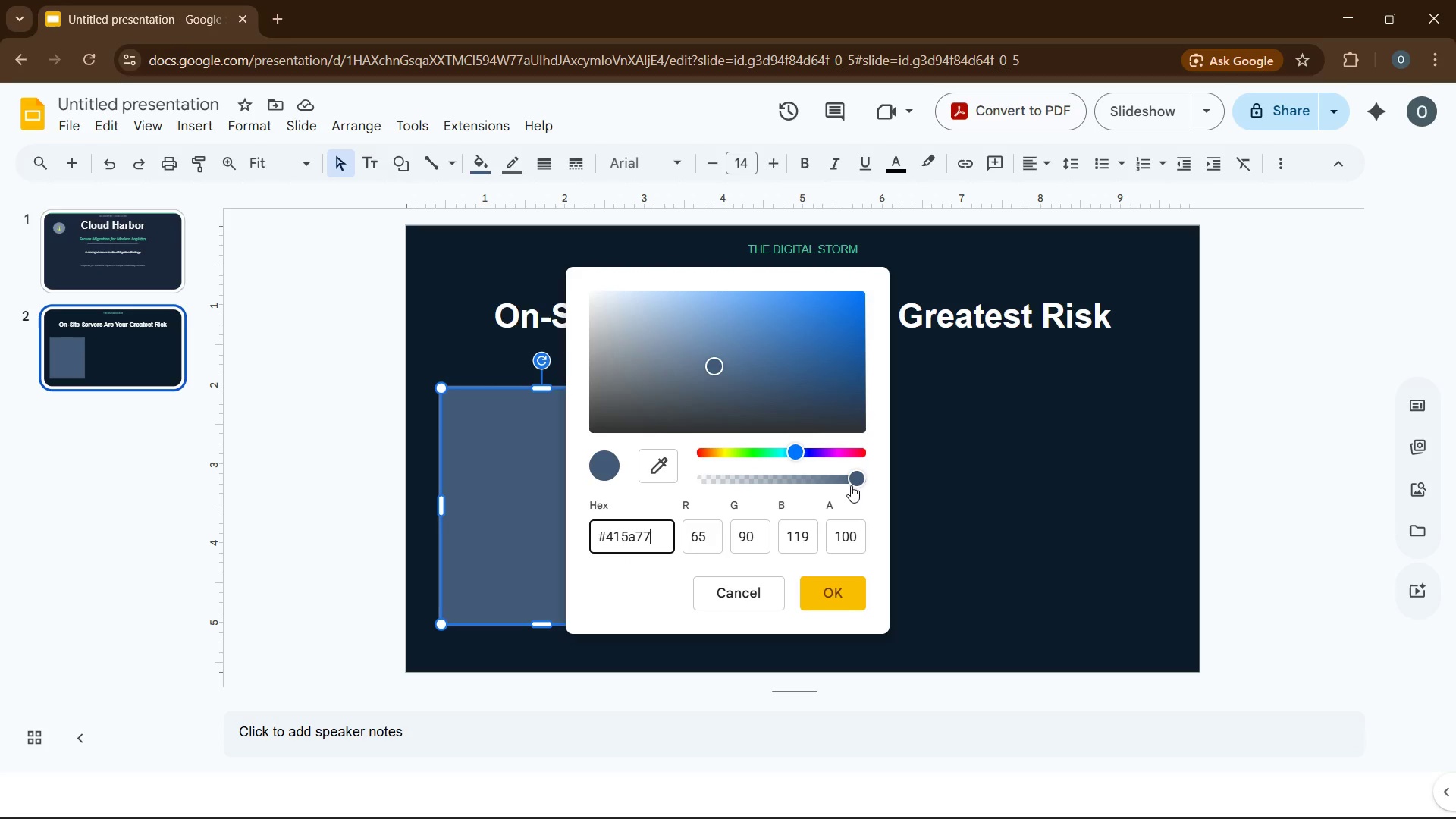 
left_click_drag(start_coordinate=[851, 483], to_coordinate=[767, 494])
 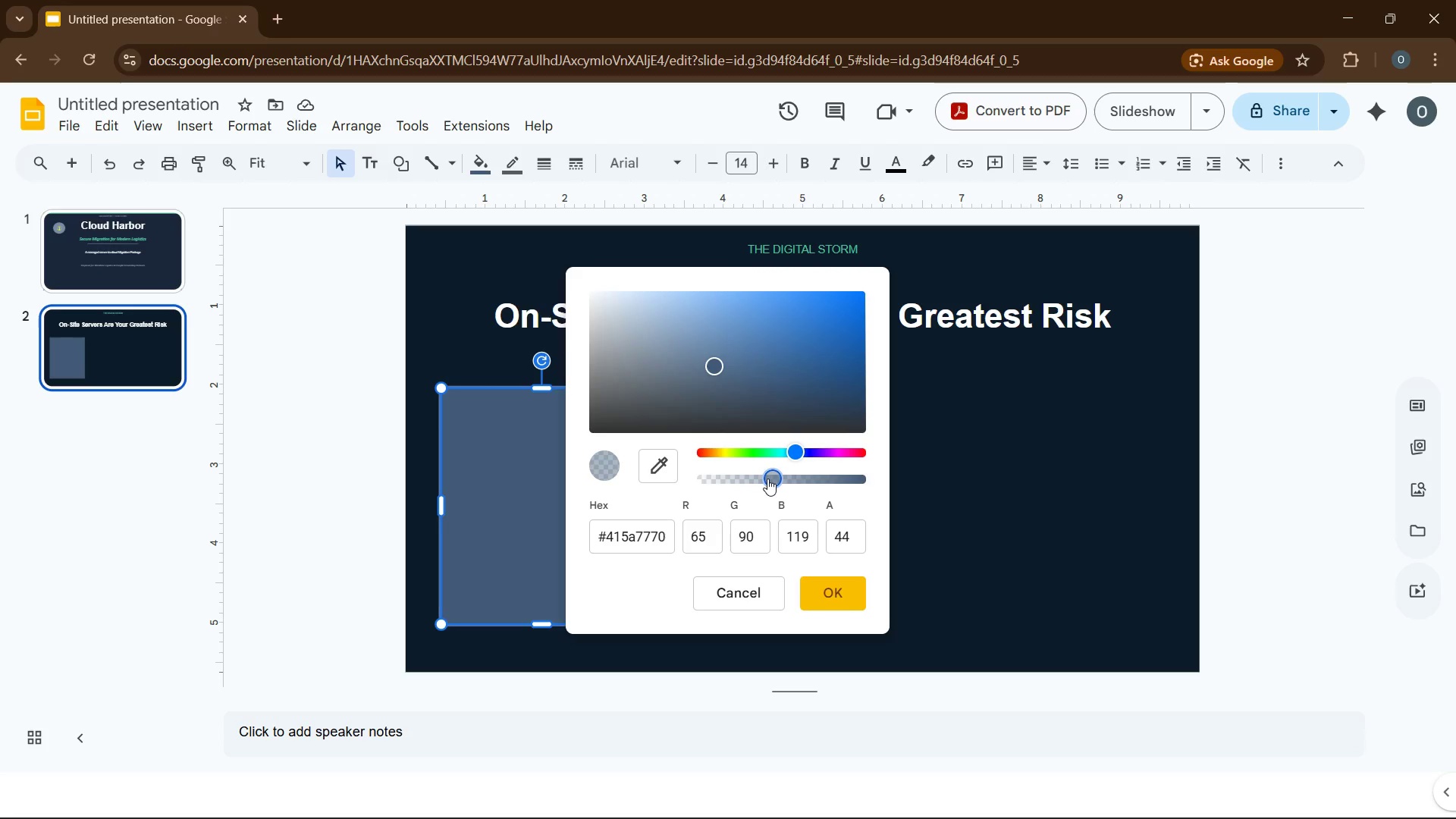 
left_click_drag(start_coordinate=[767, 479], to_coordinate=[762, 482])
 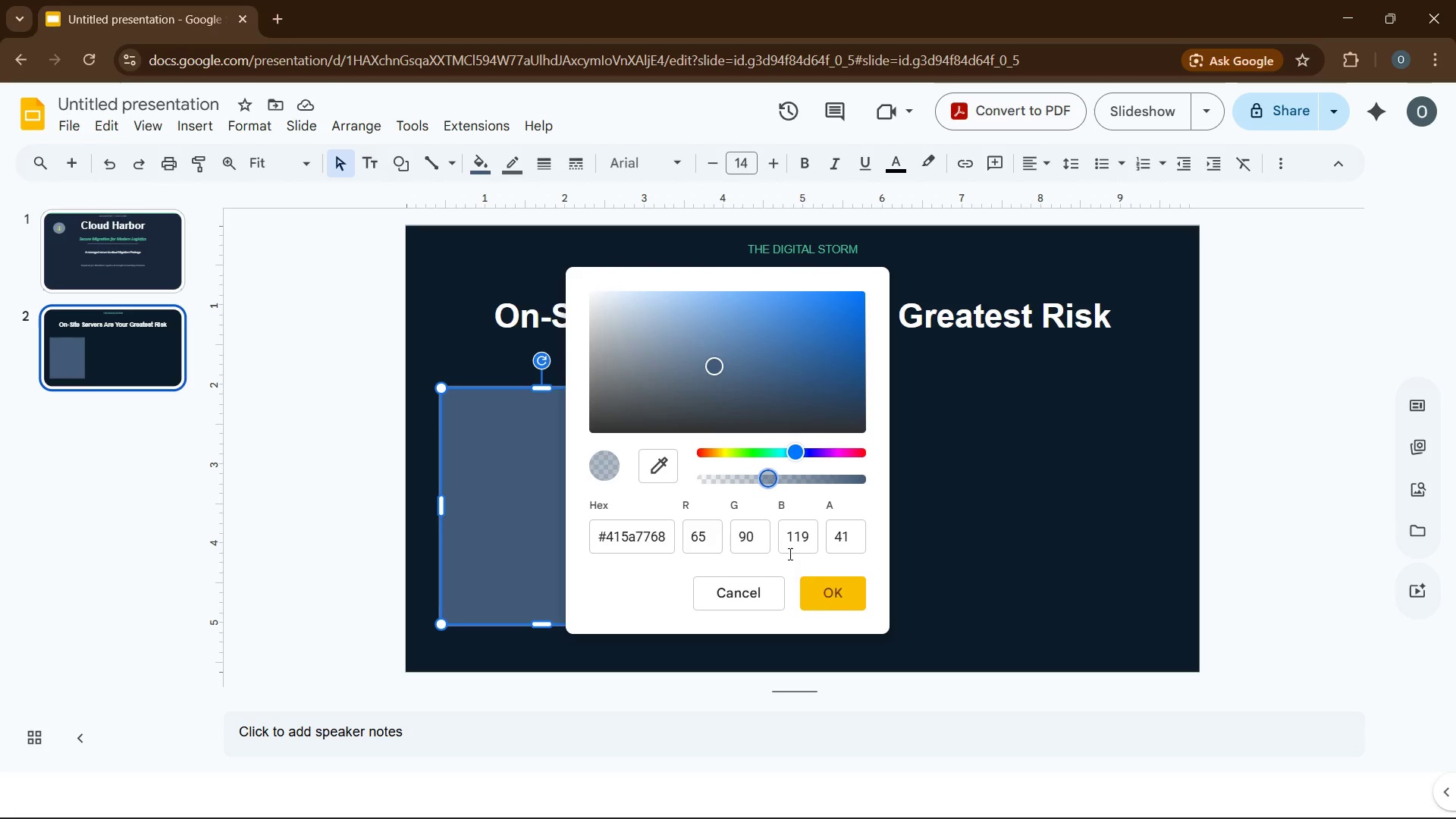 
left_click([819, 595])
 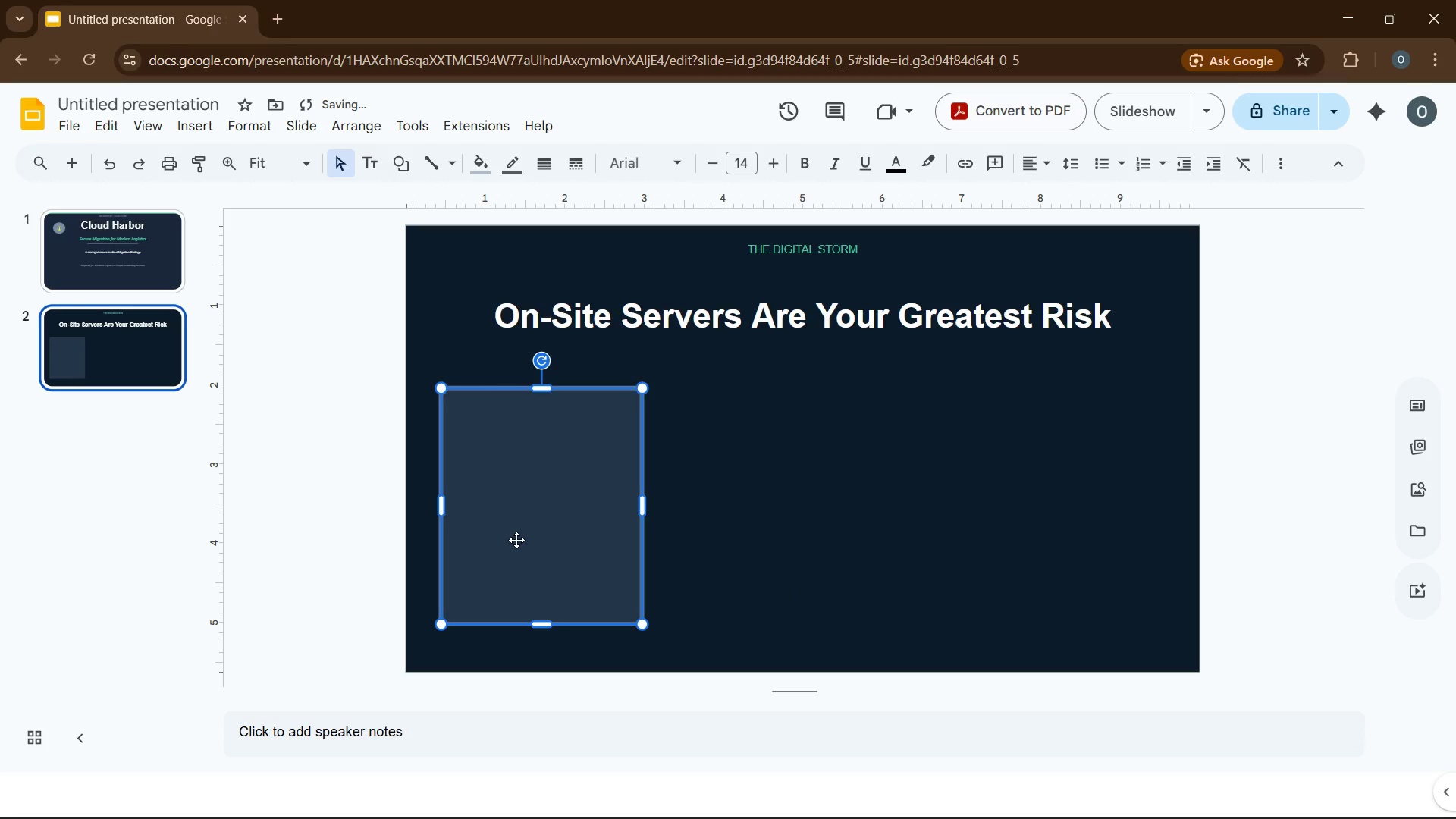 
left_click([516, 540])
 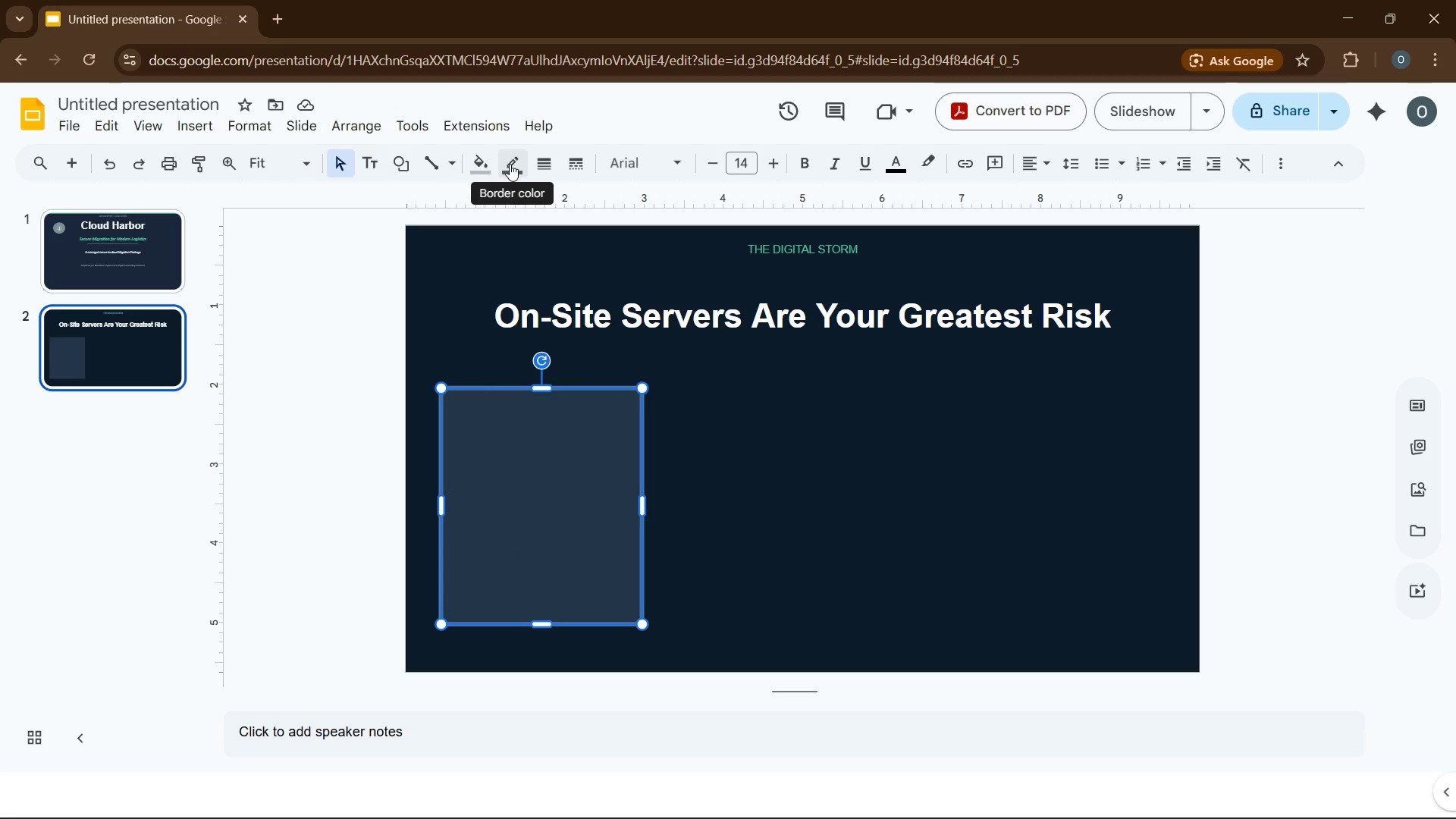 
wait(5.14)
 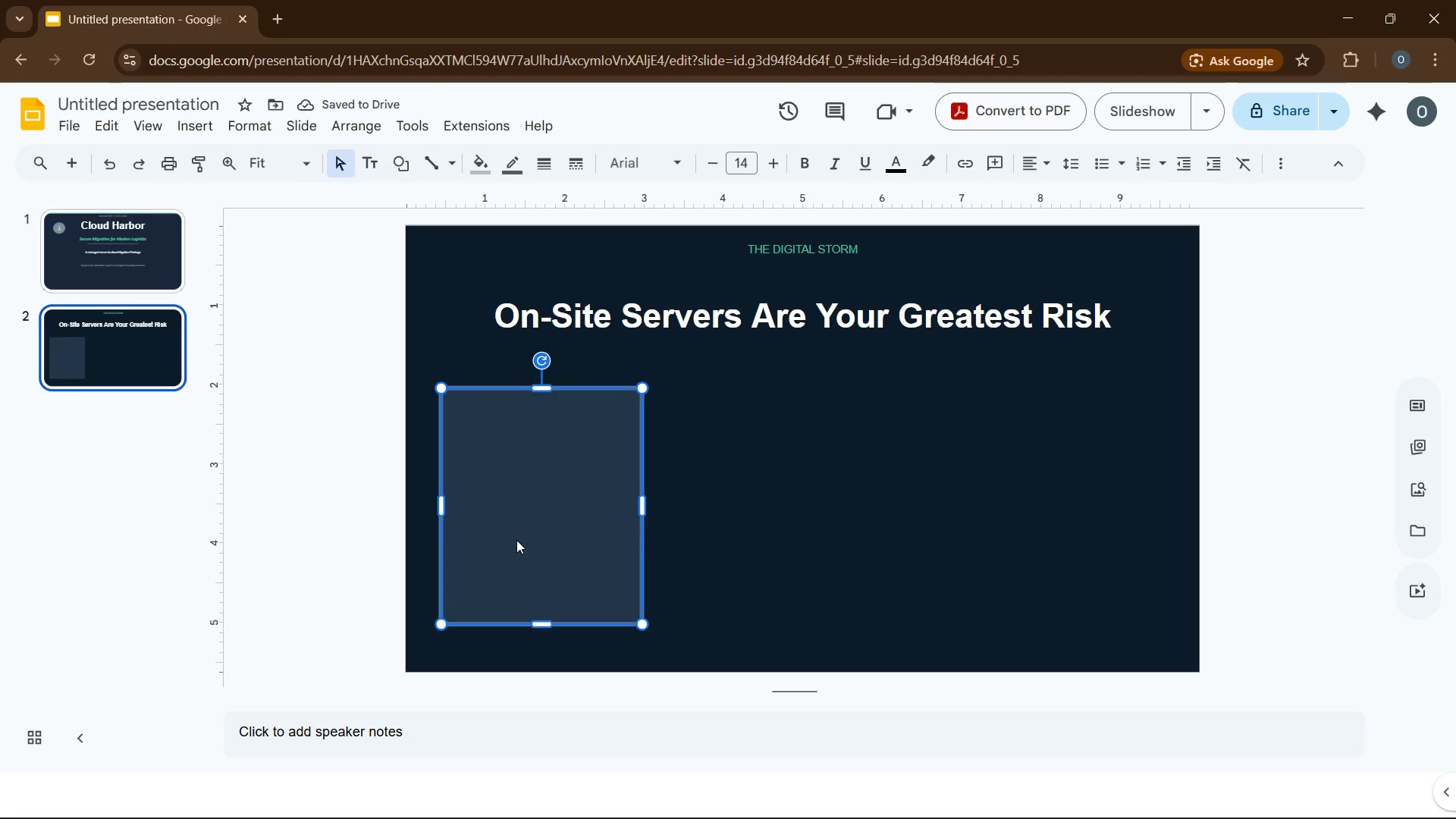 
left_click([509, 164])
 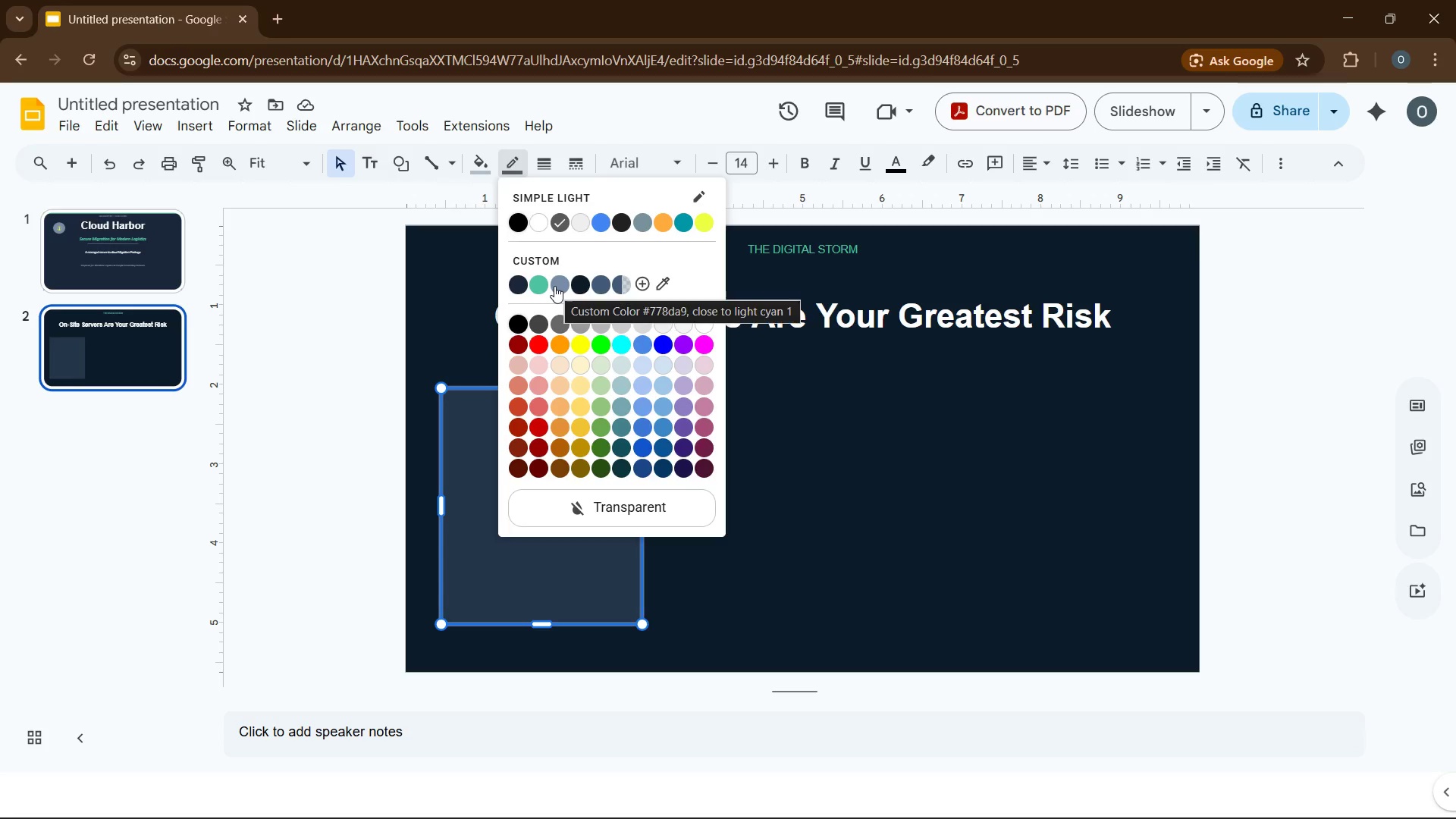 
left_click([554, 286])
 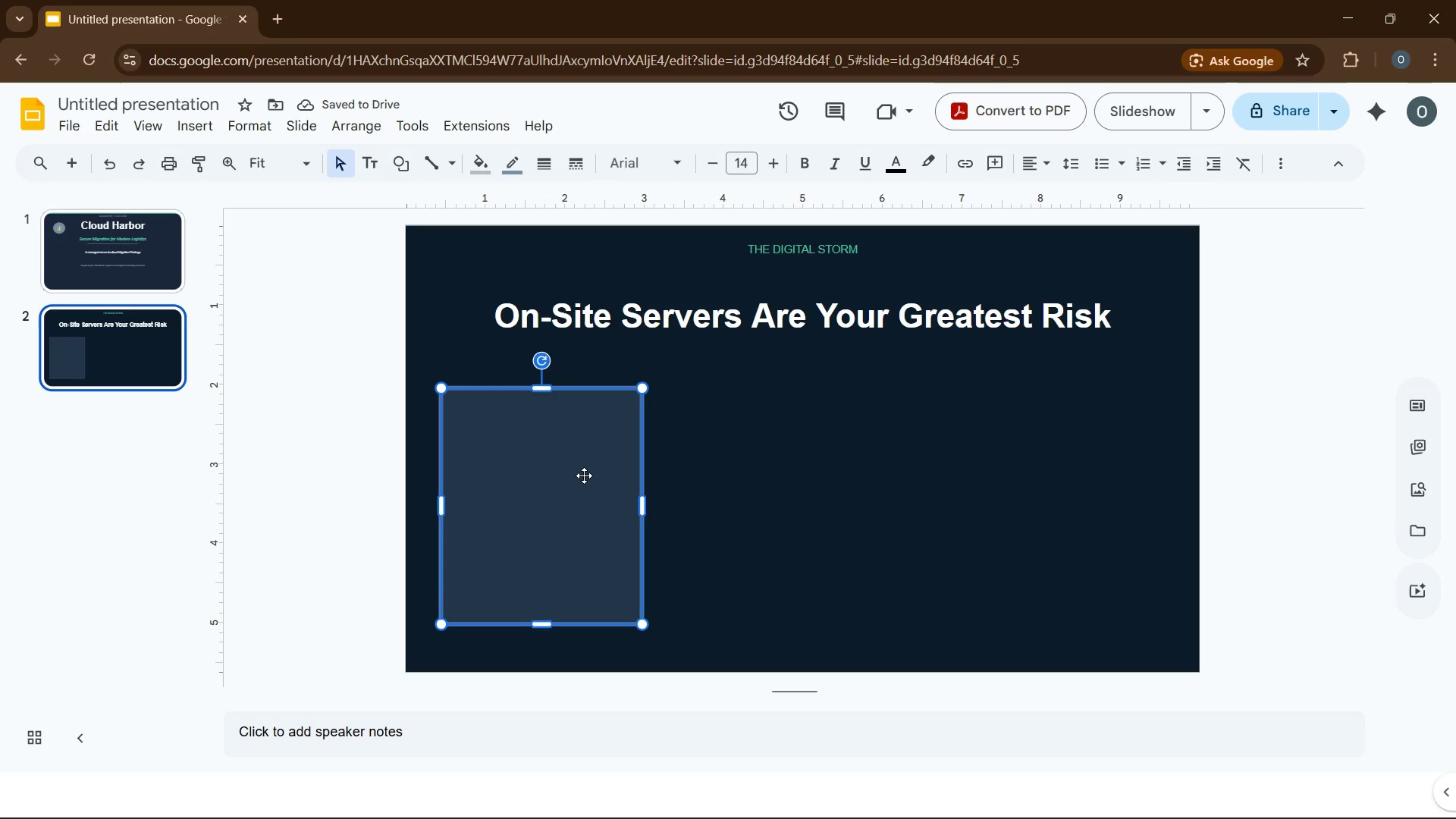 
wait(5.8)
 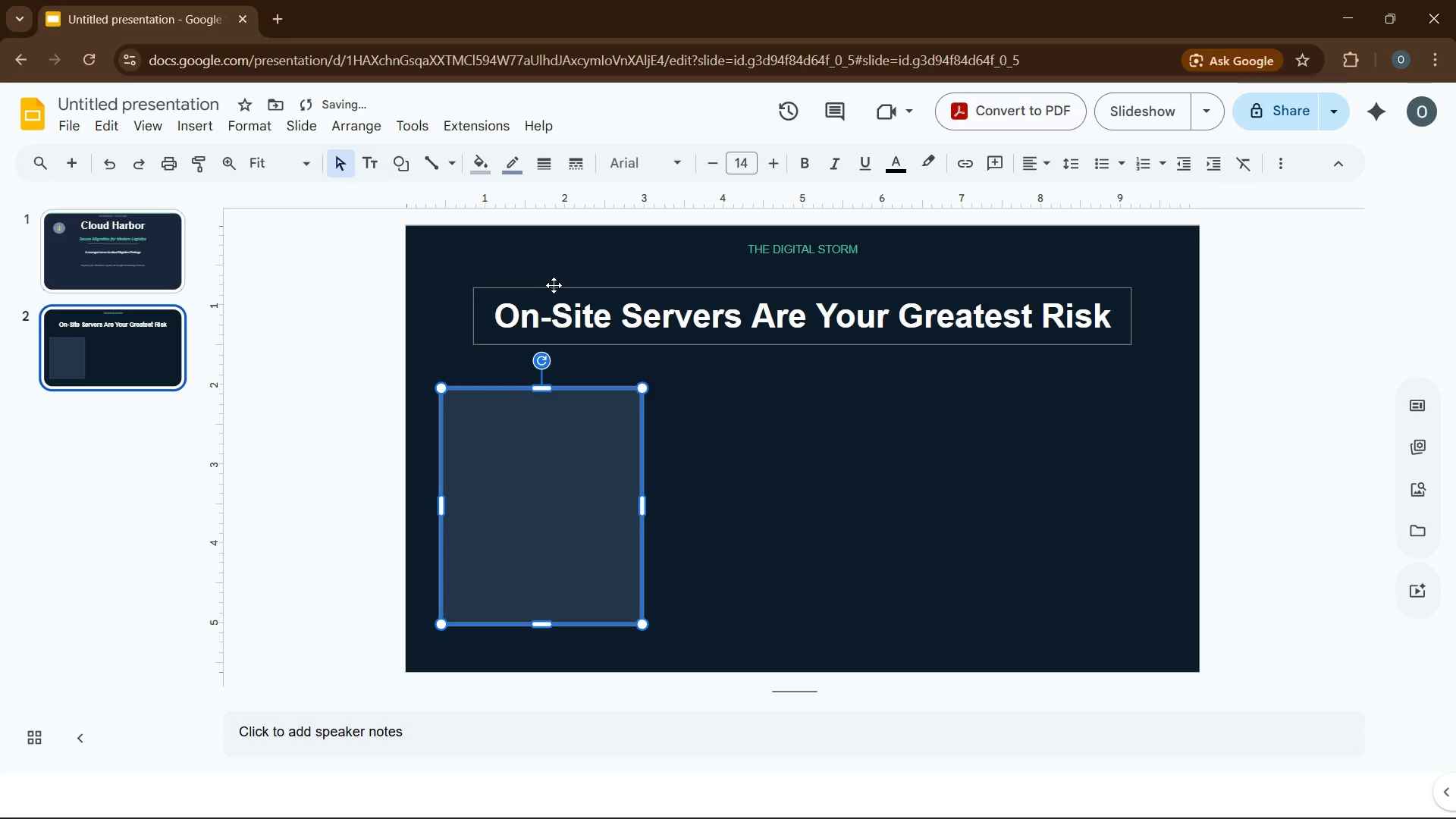 
key(Control+ControlLeft)
 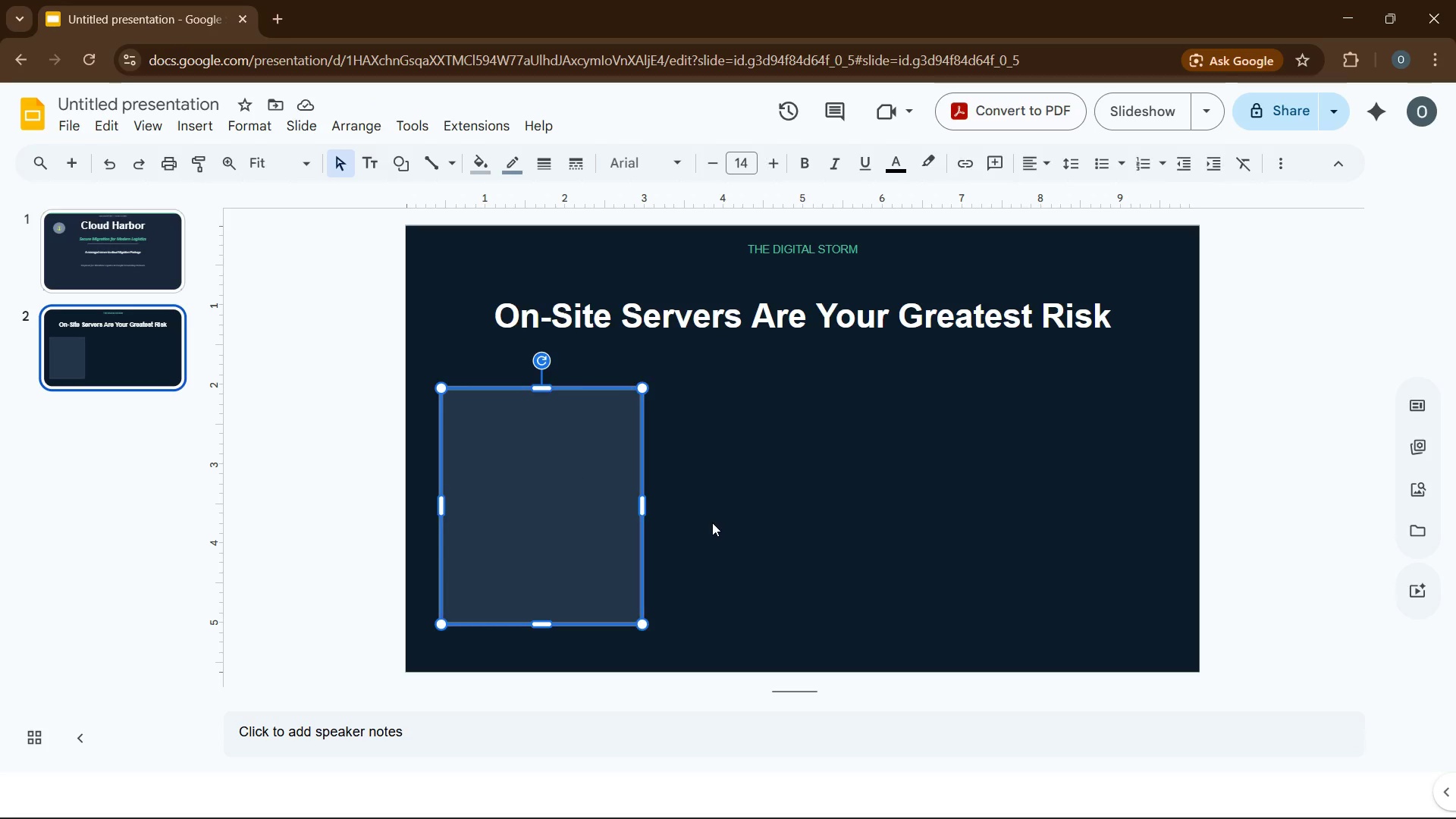 
left_click([712, 522])
 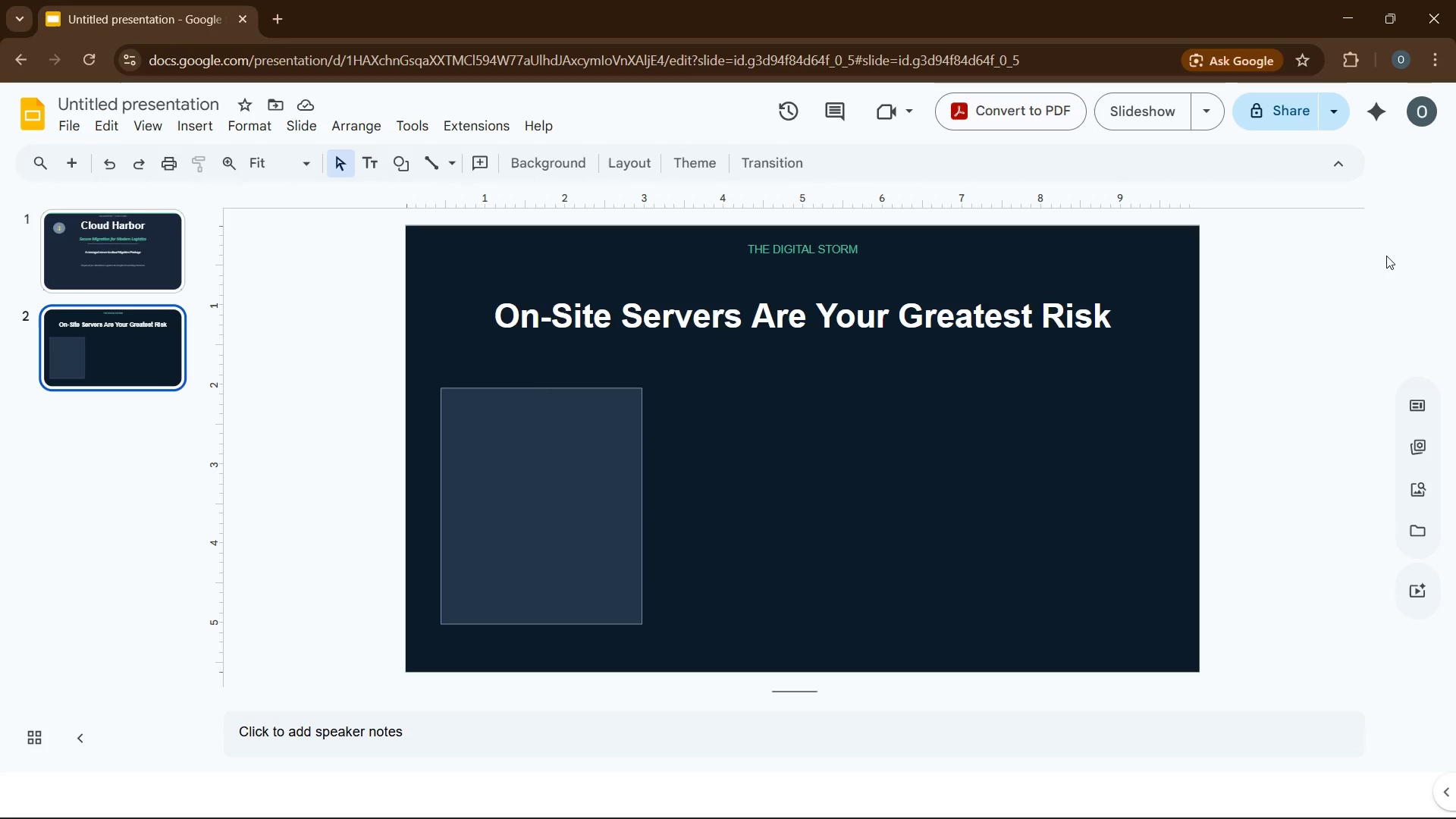 
left_click([1417, 489])
 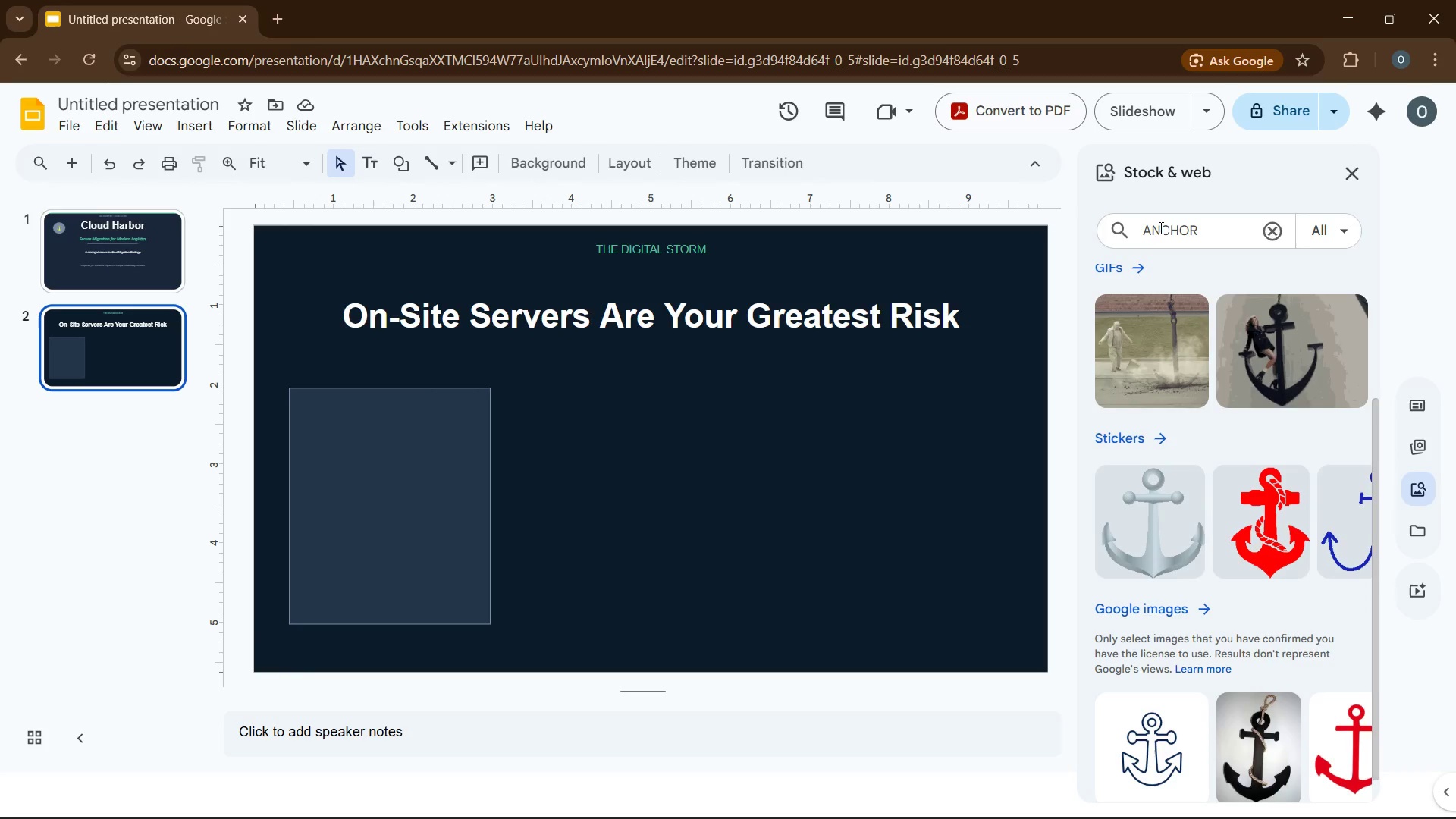 
double_click([1159, 228])
 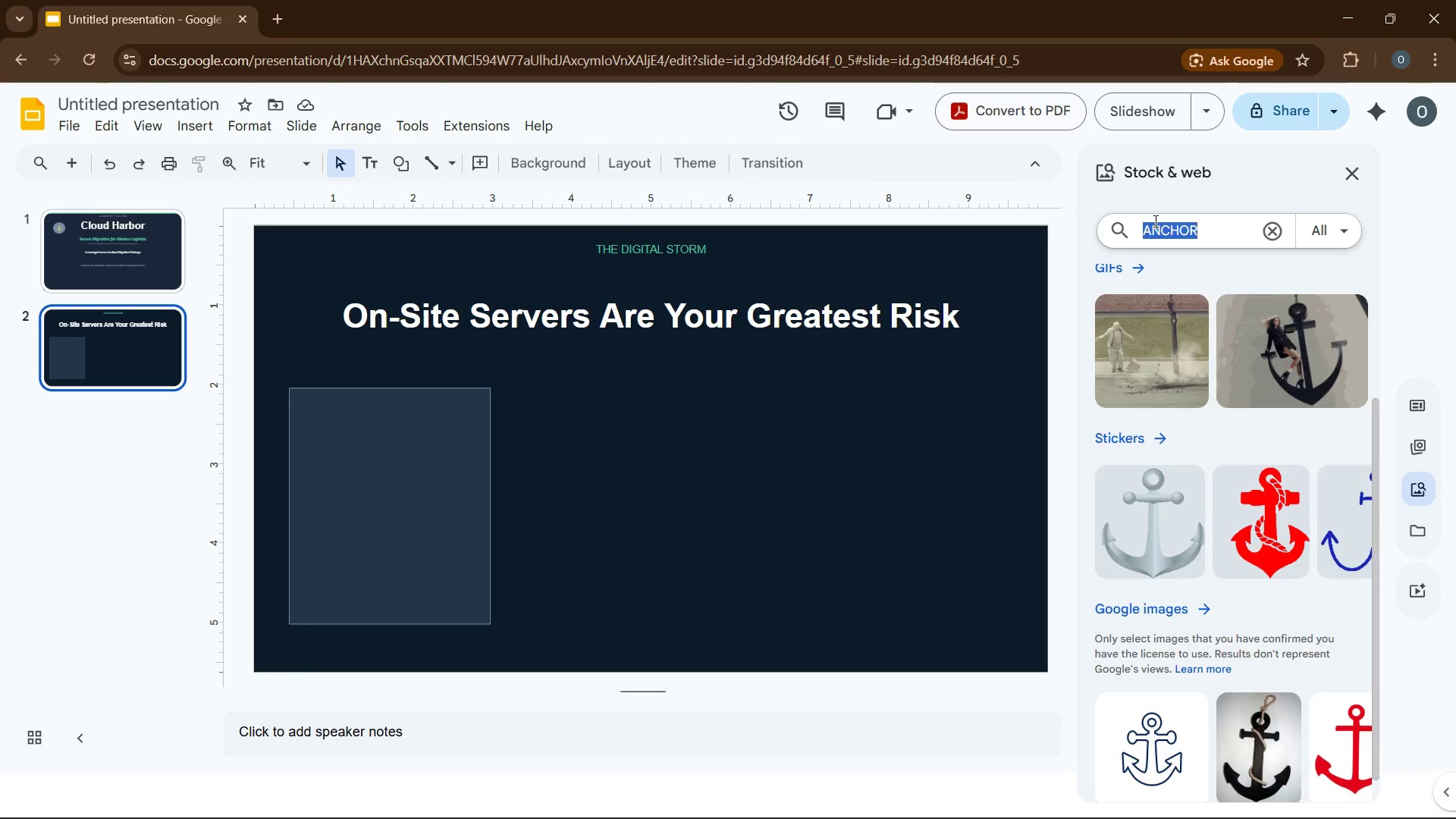 
type(LIGHTEN BOLT)
 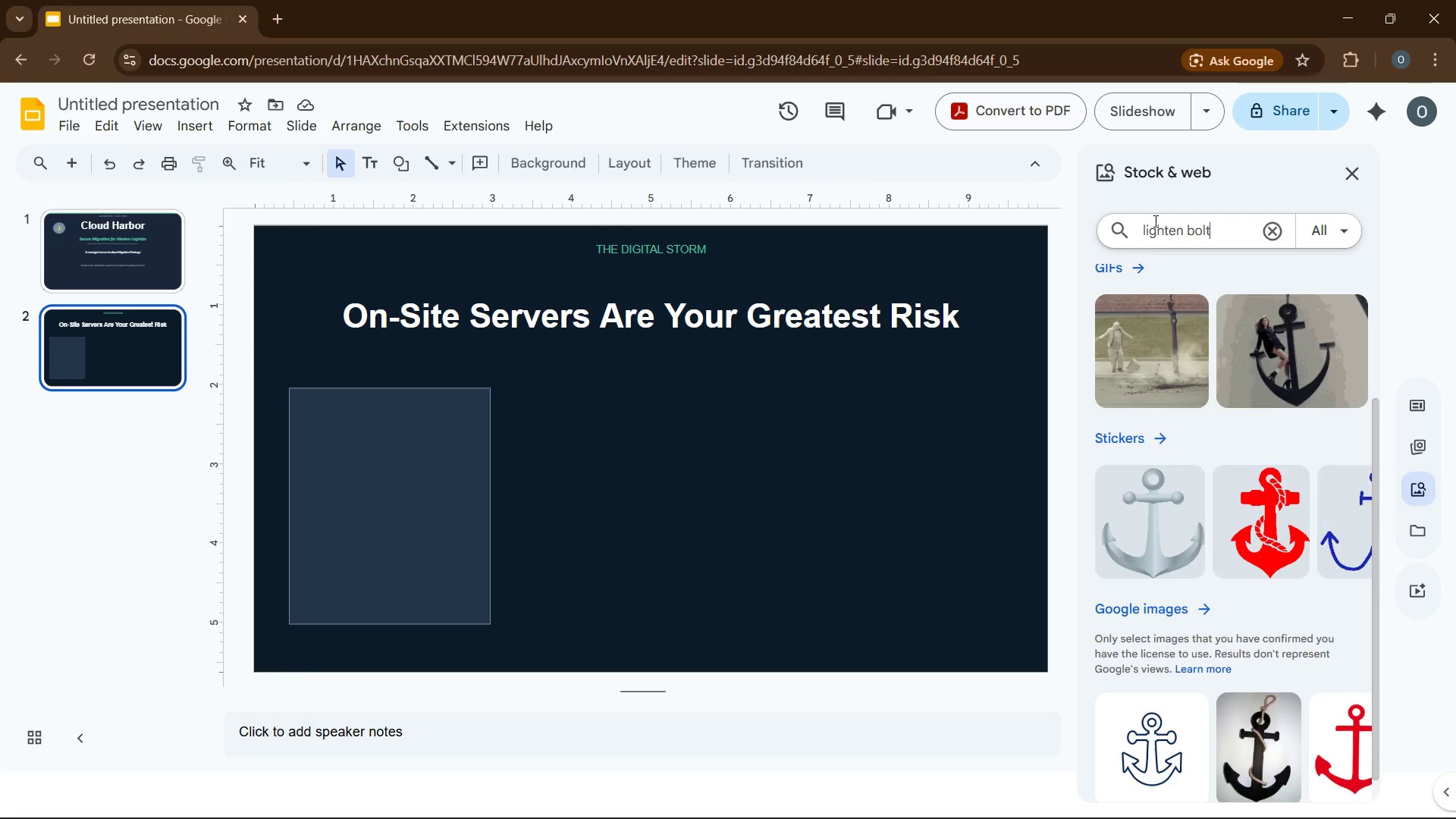 
key(Enter)
 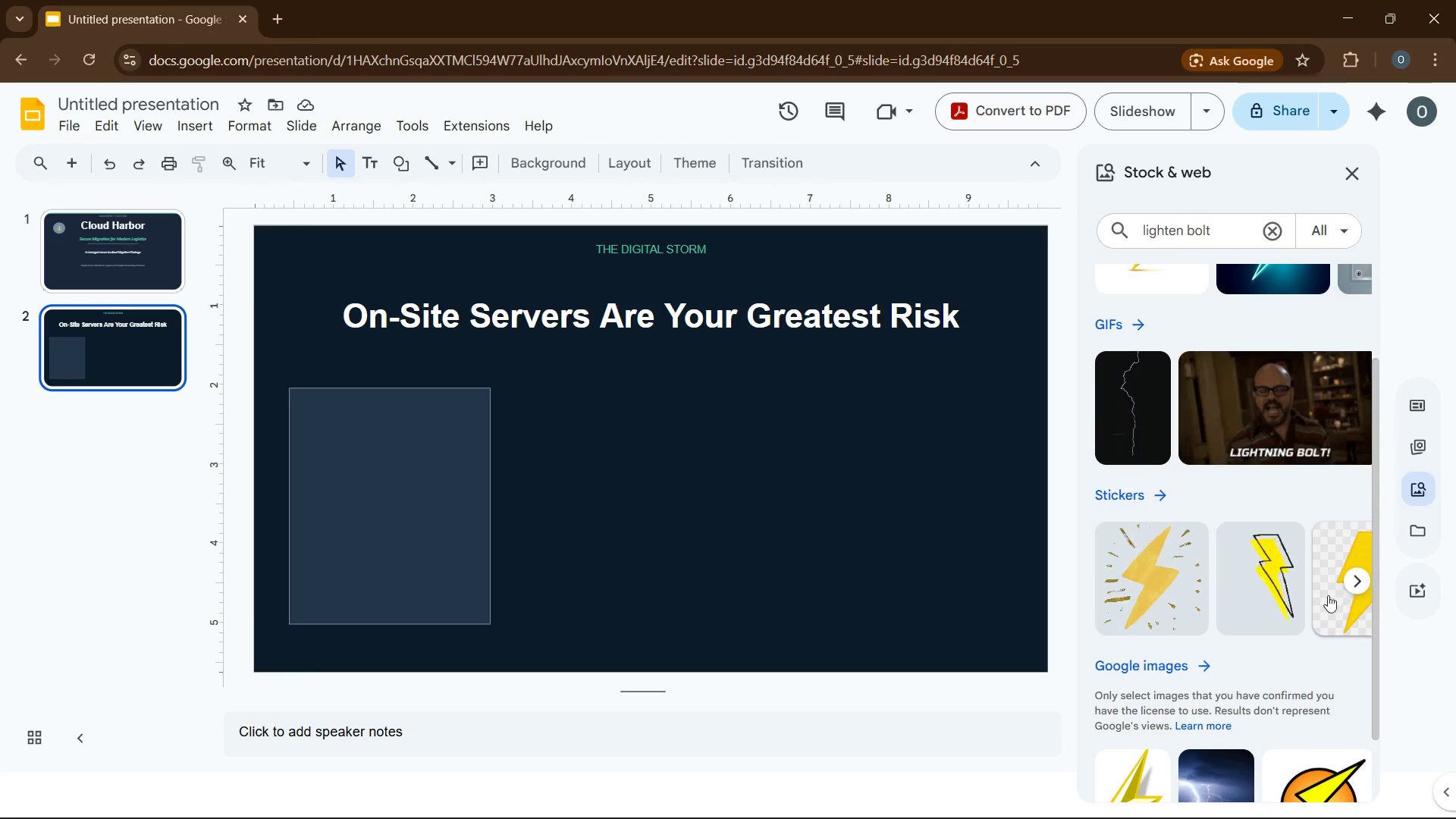 
scroll: coordinate [1286, 547], scroll_direction: down, amount: 1.0
 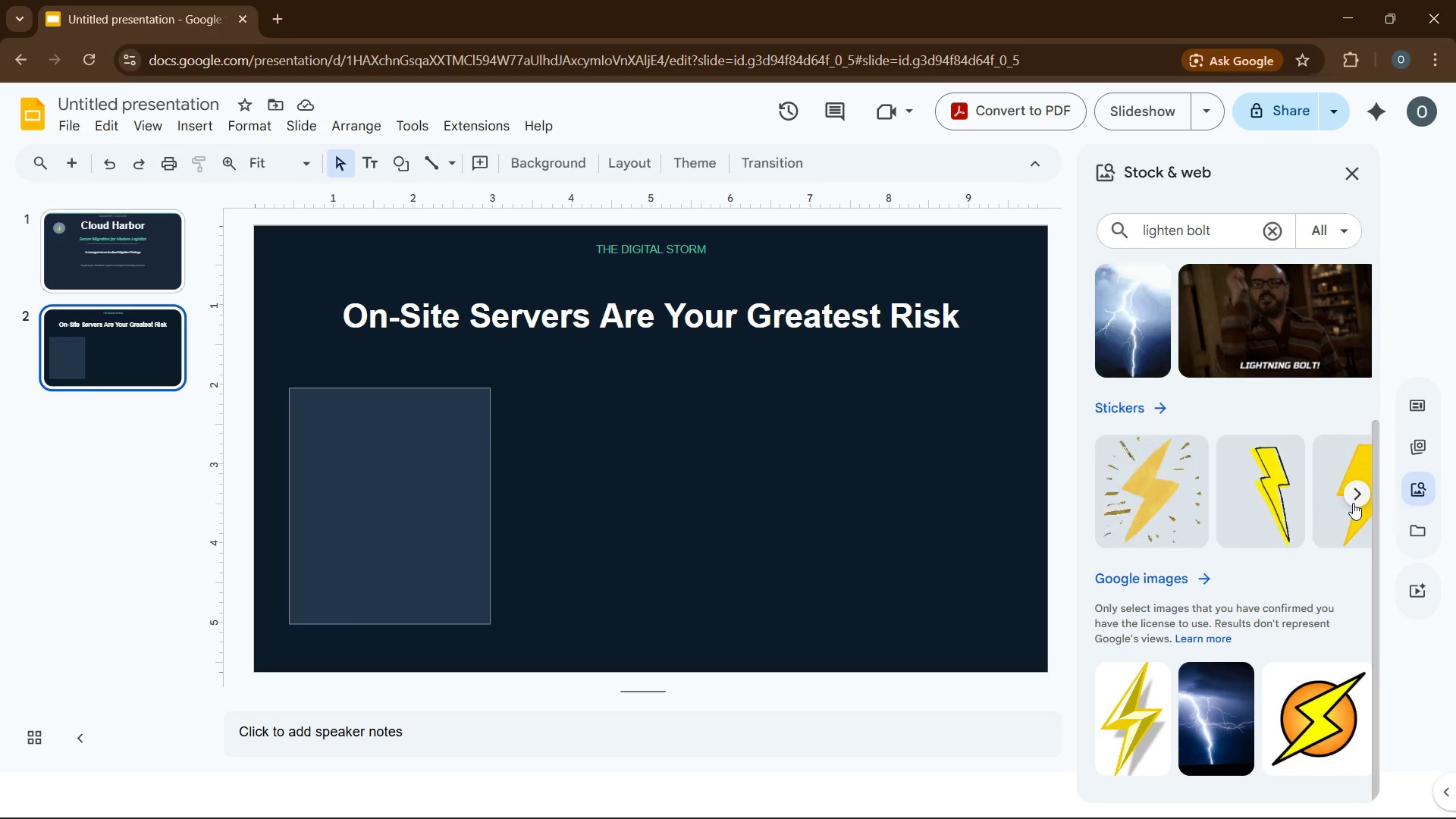 
left_click([1353, 503])
 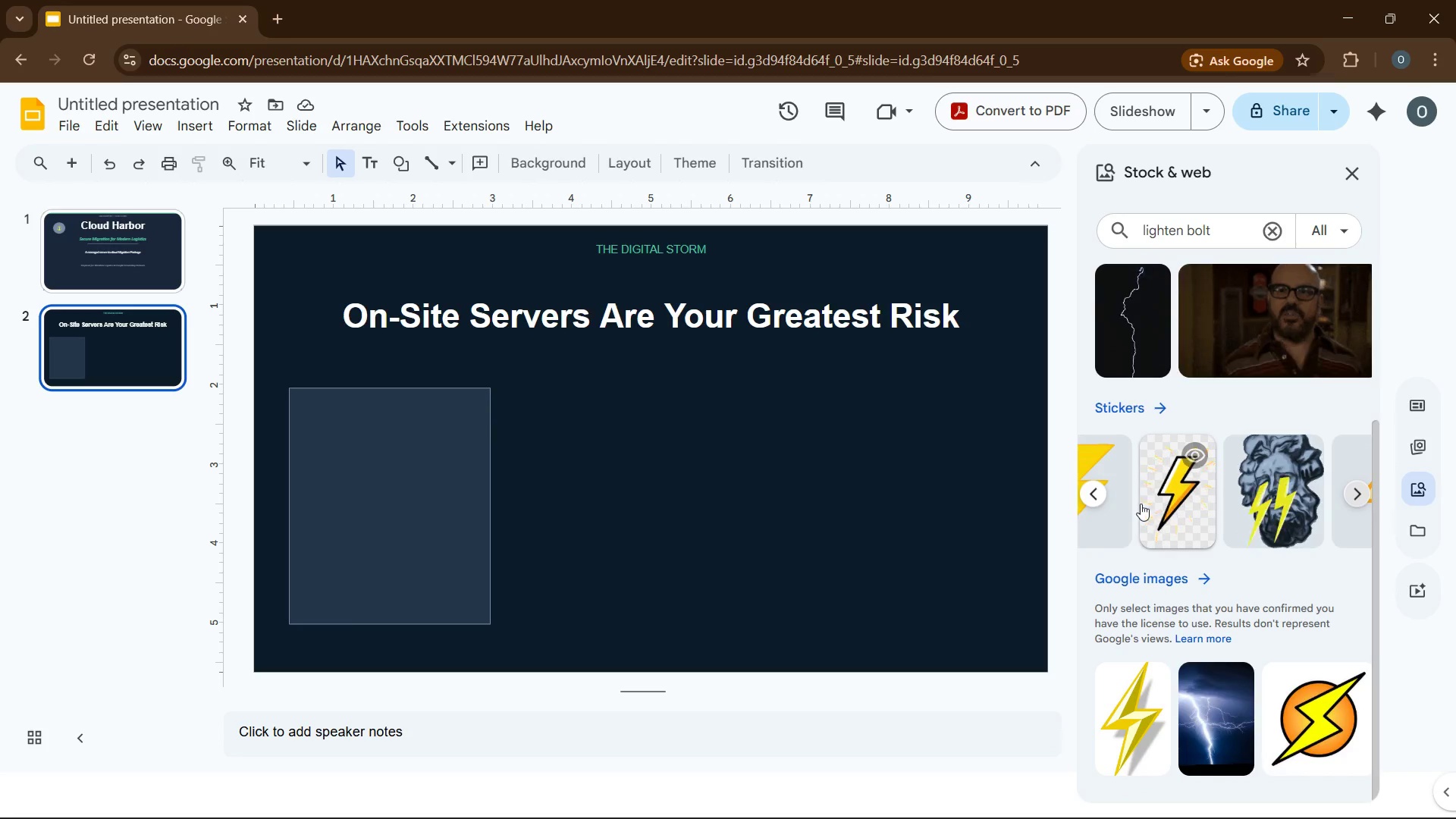 
left_click([1119, 508])
 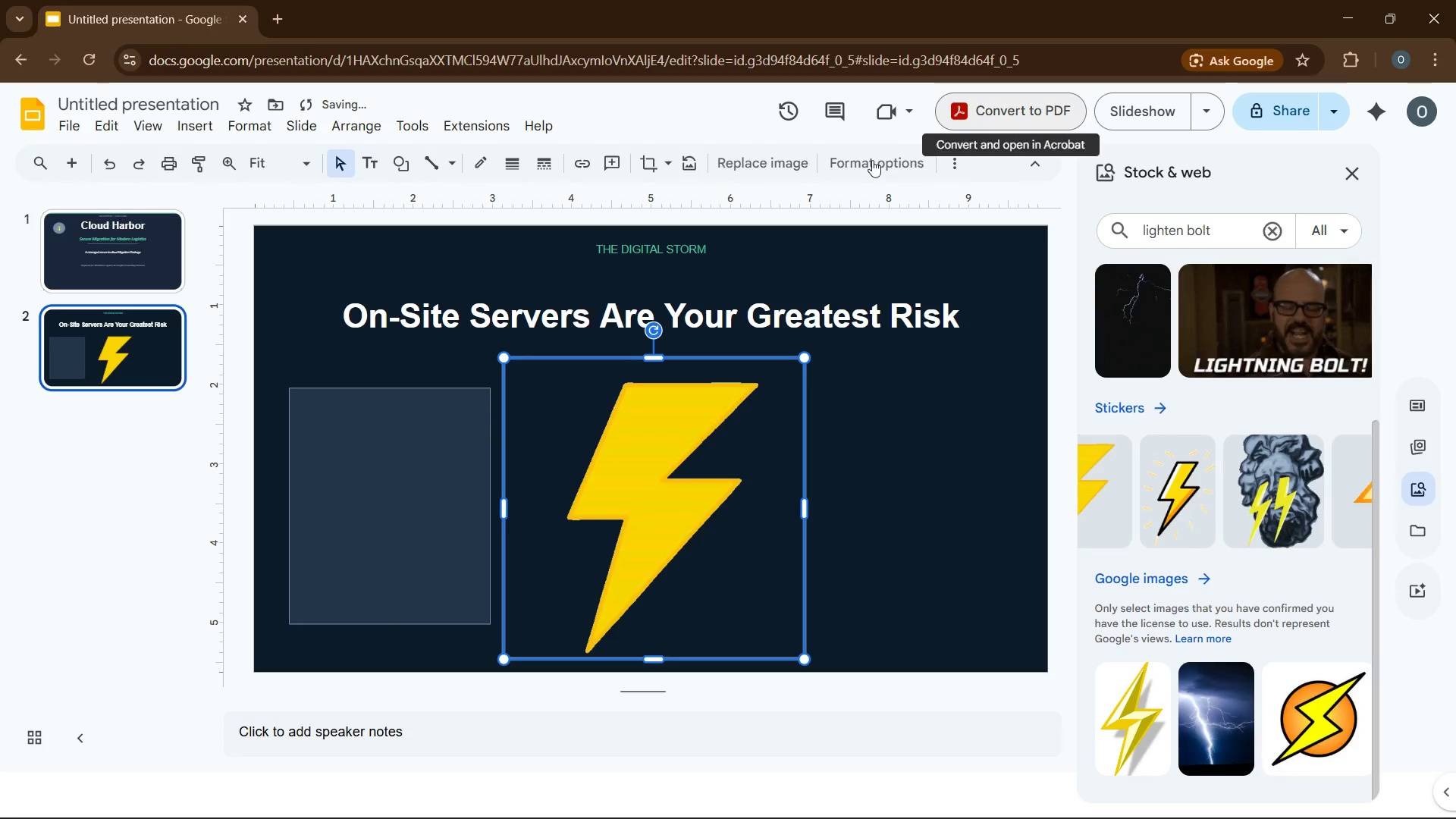 
left_click([844, 167])
 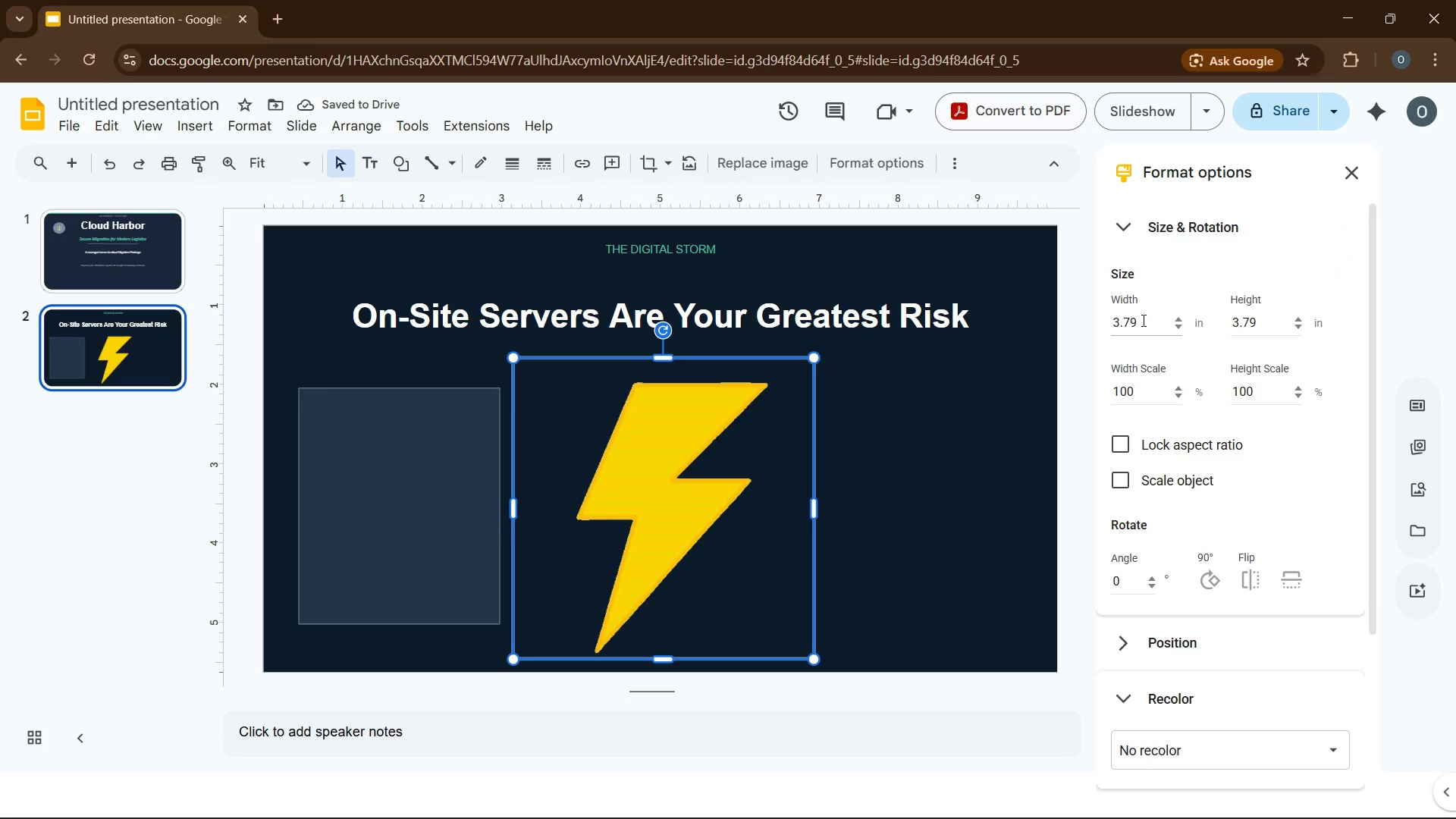 
double_click([1142, 320])
 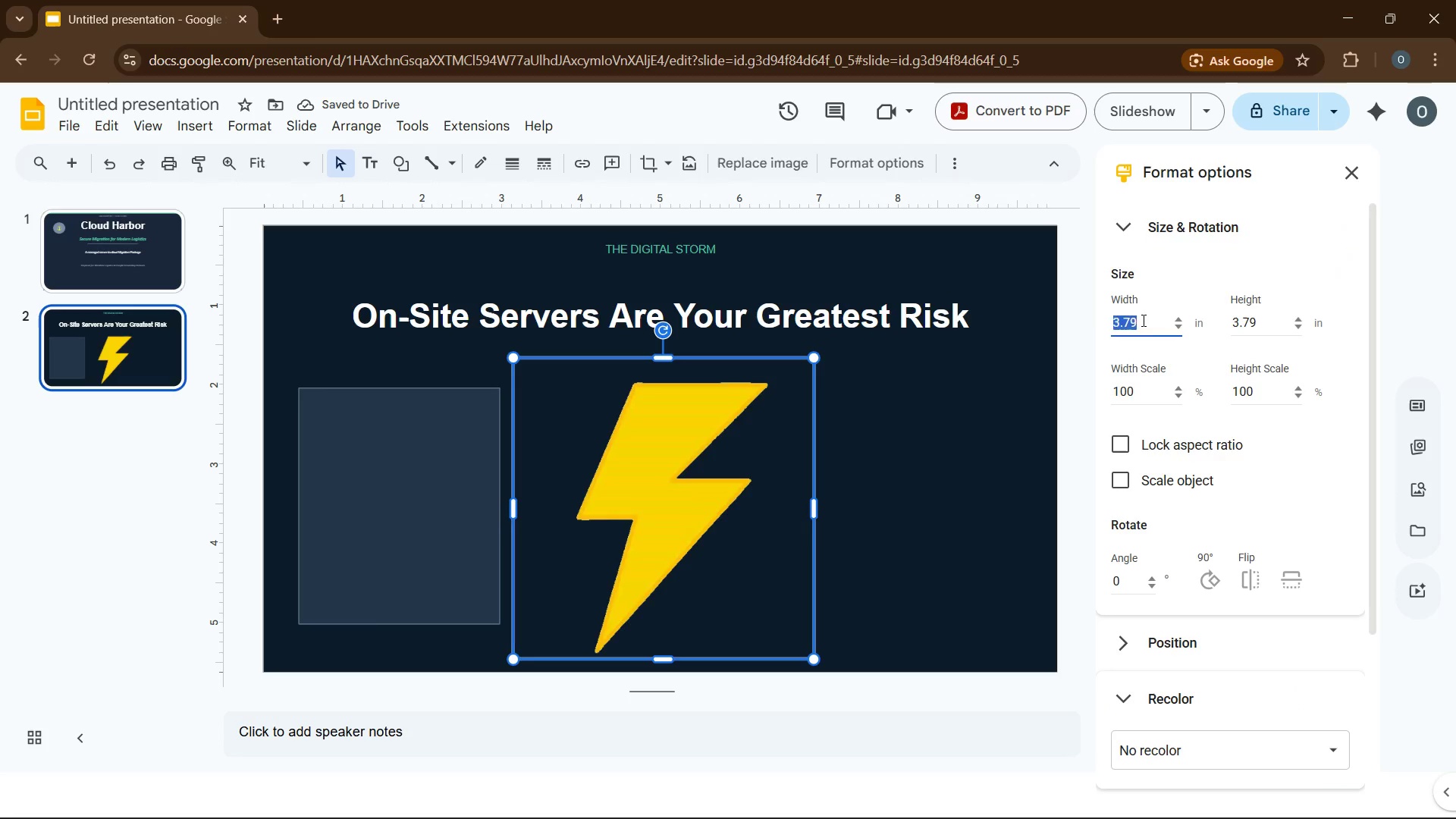 
key(Numpad0)
 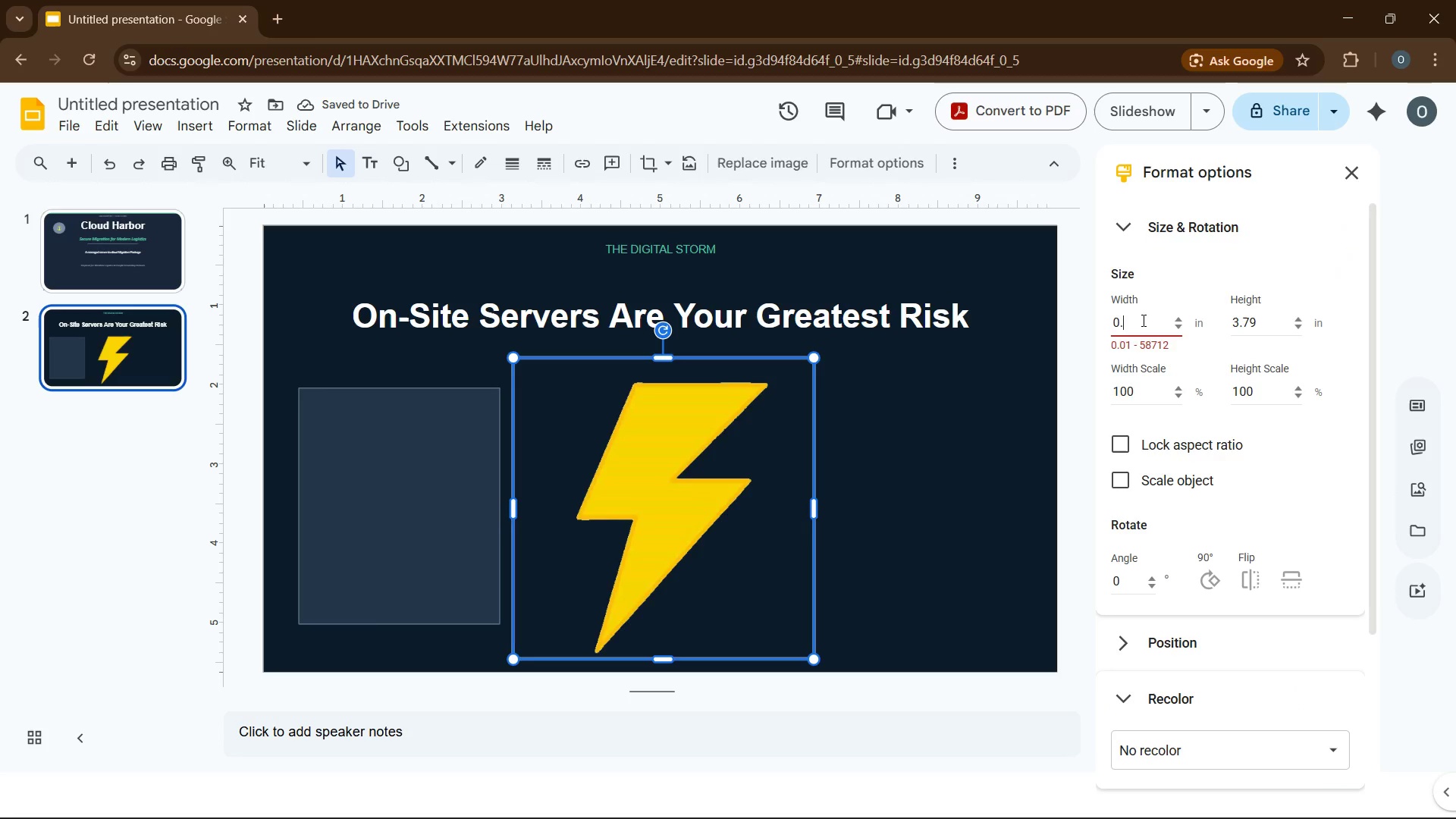 
key(NumpadDecimal)
 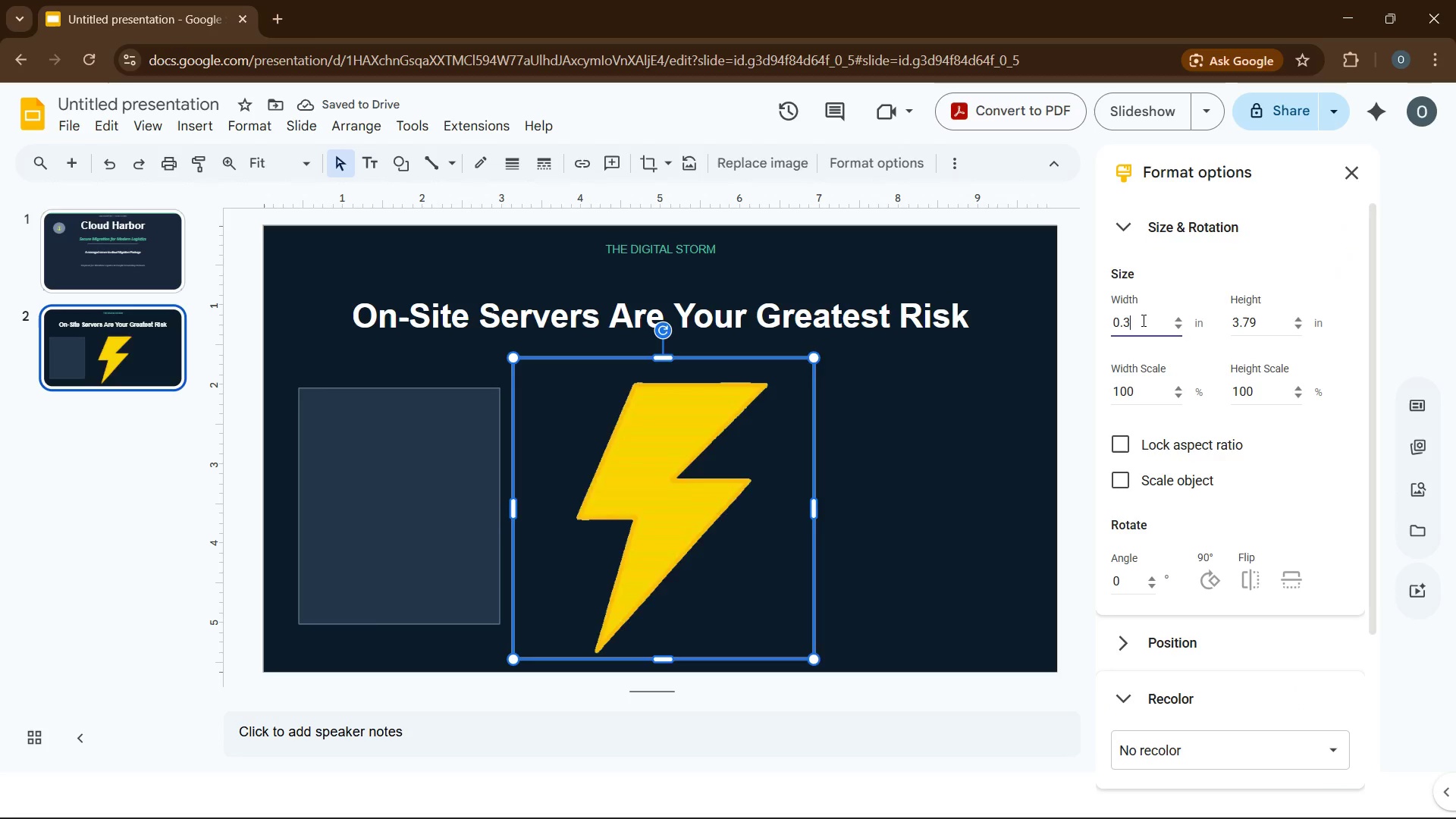 
key(Numpad3)
 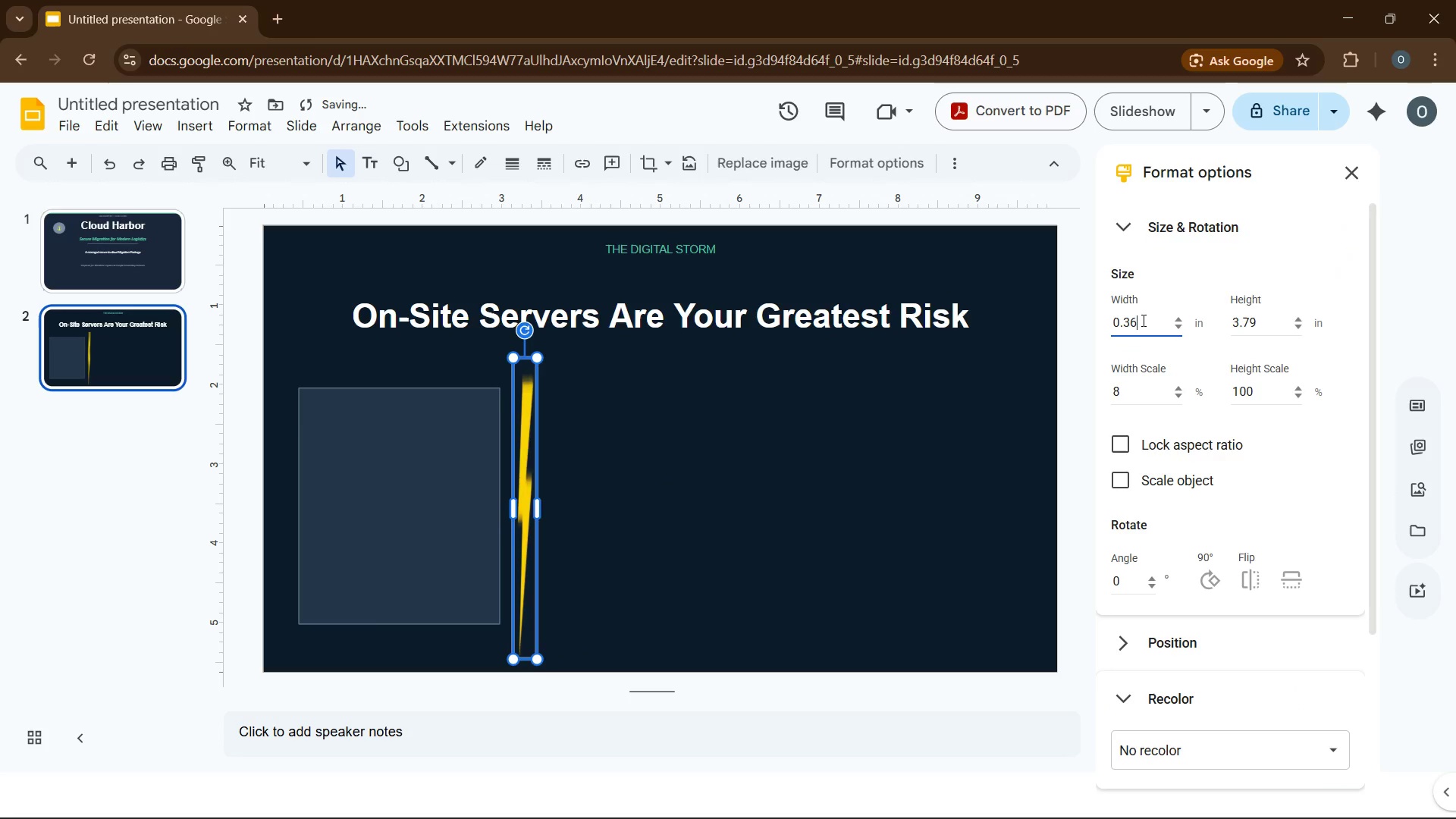 
key(Numpad6)
 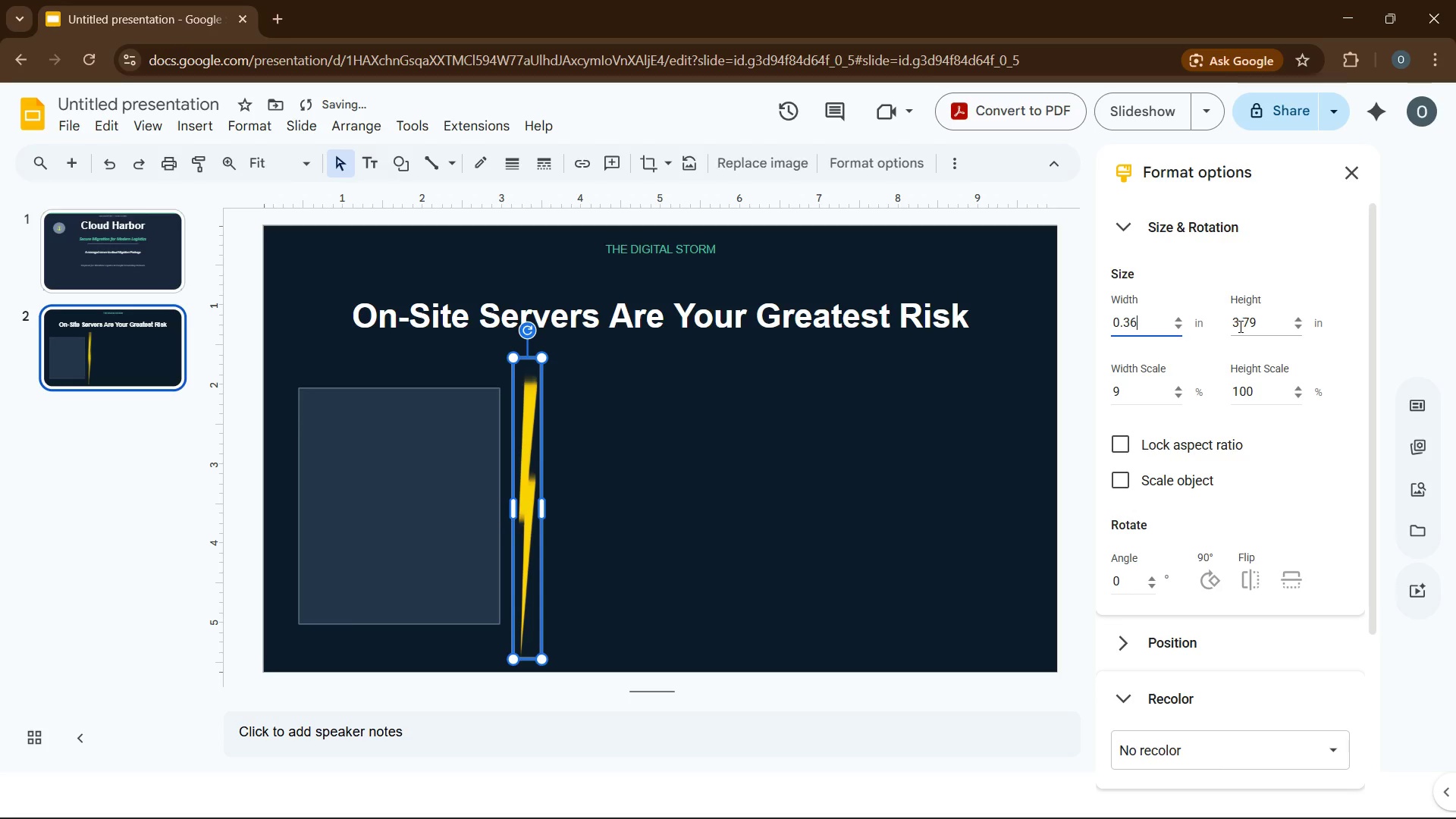 
double_click([1239, 326])
 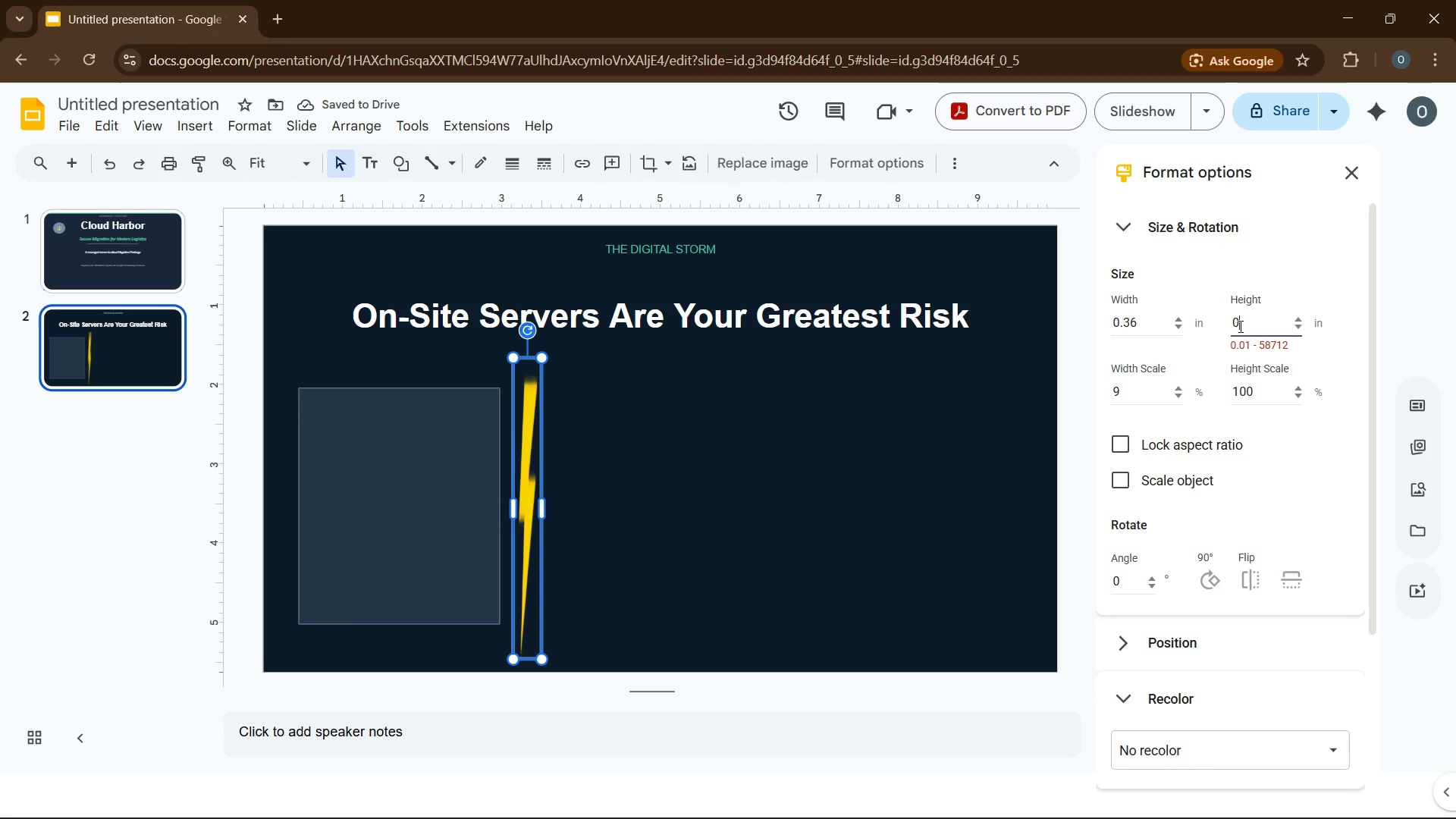 
key(Numpad0)
 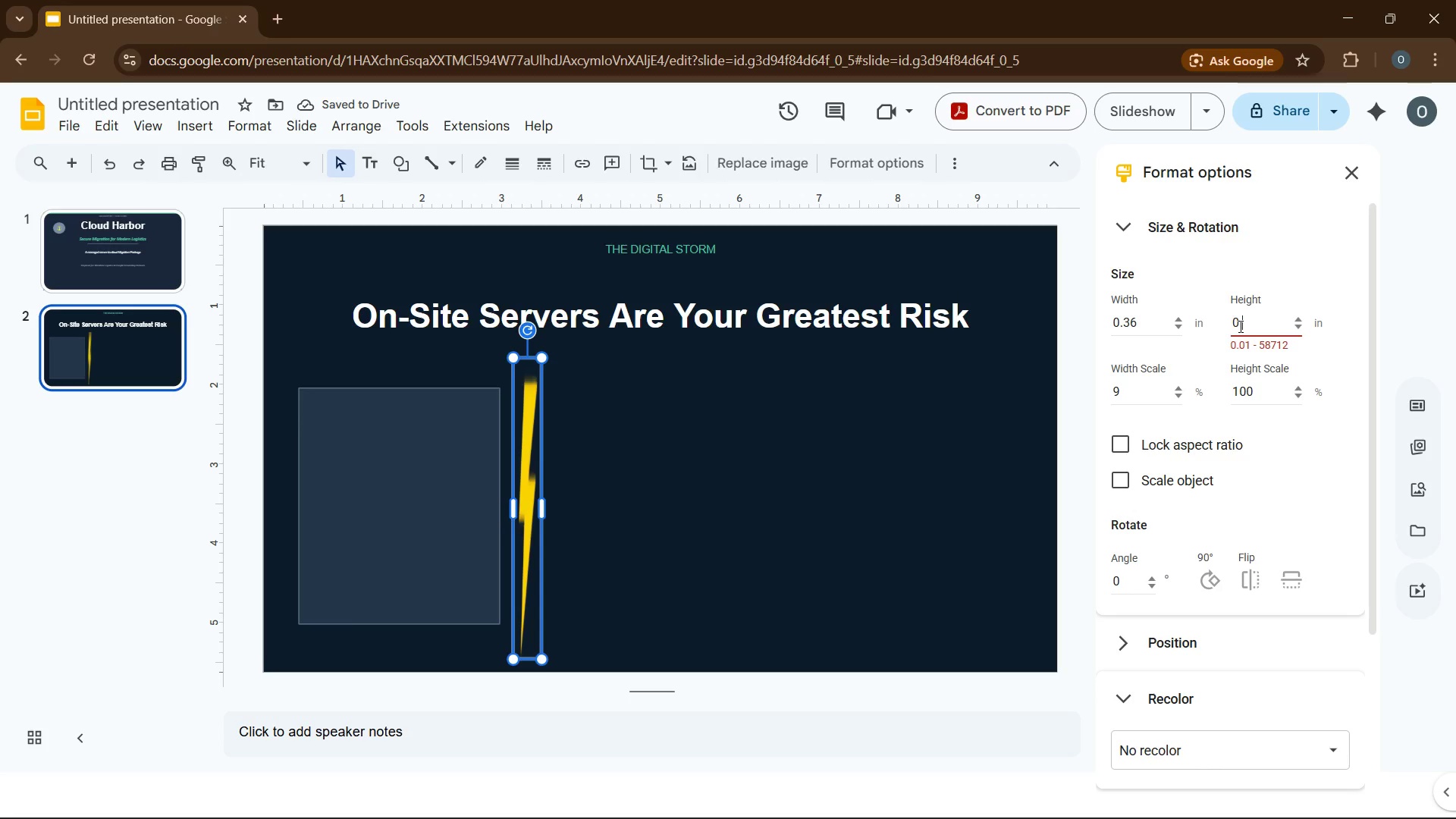 
key(NumpadDecimal)
 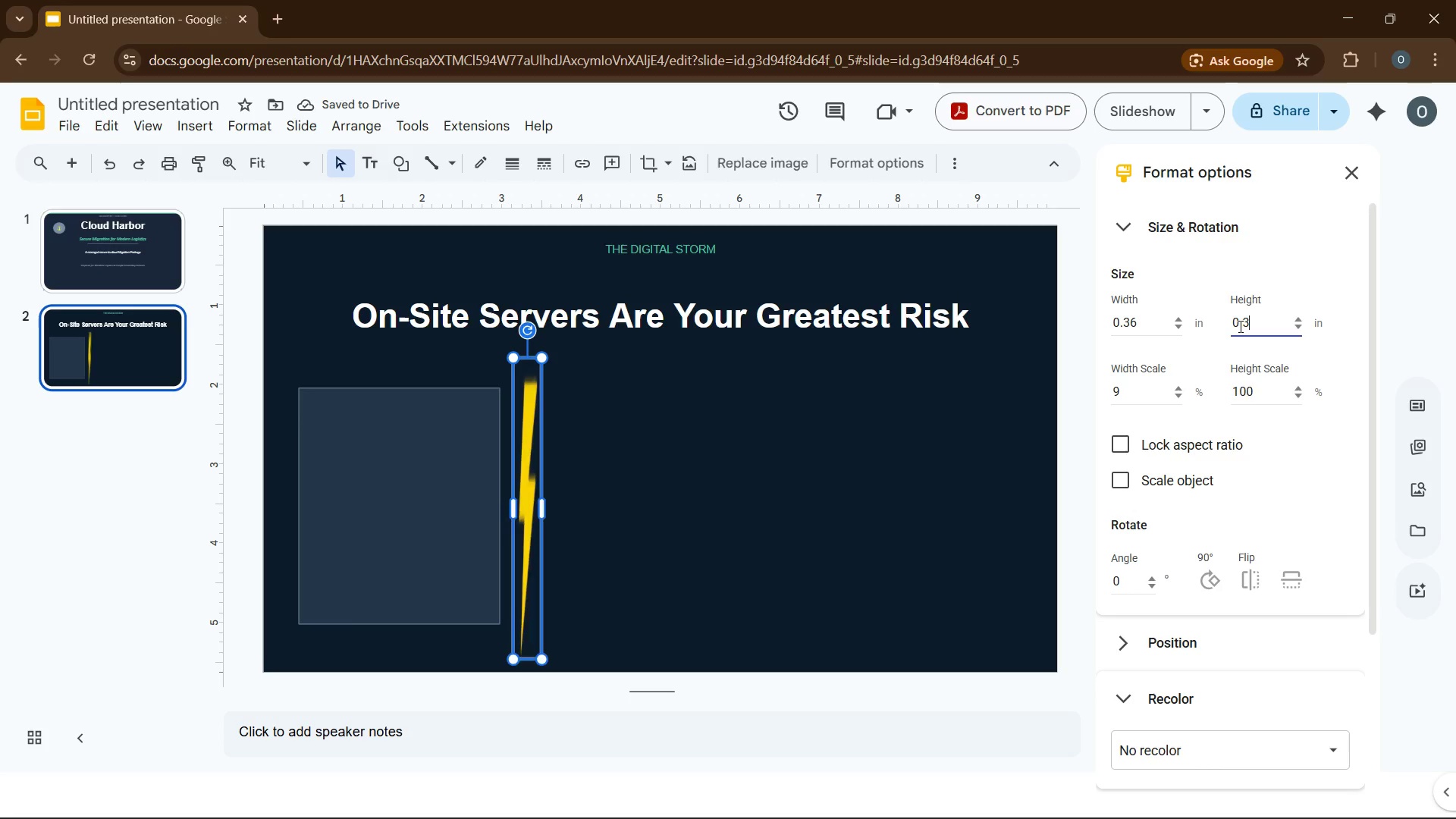 
key(Numpad3)
 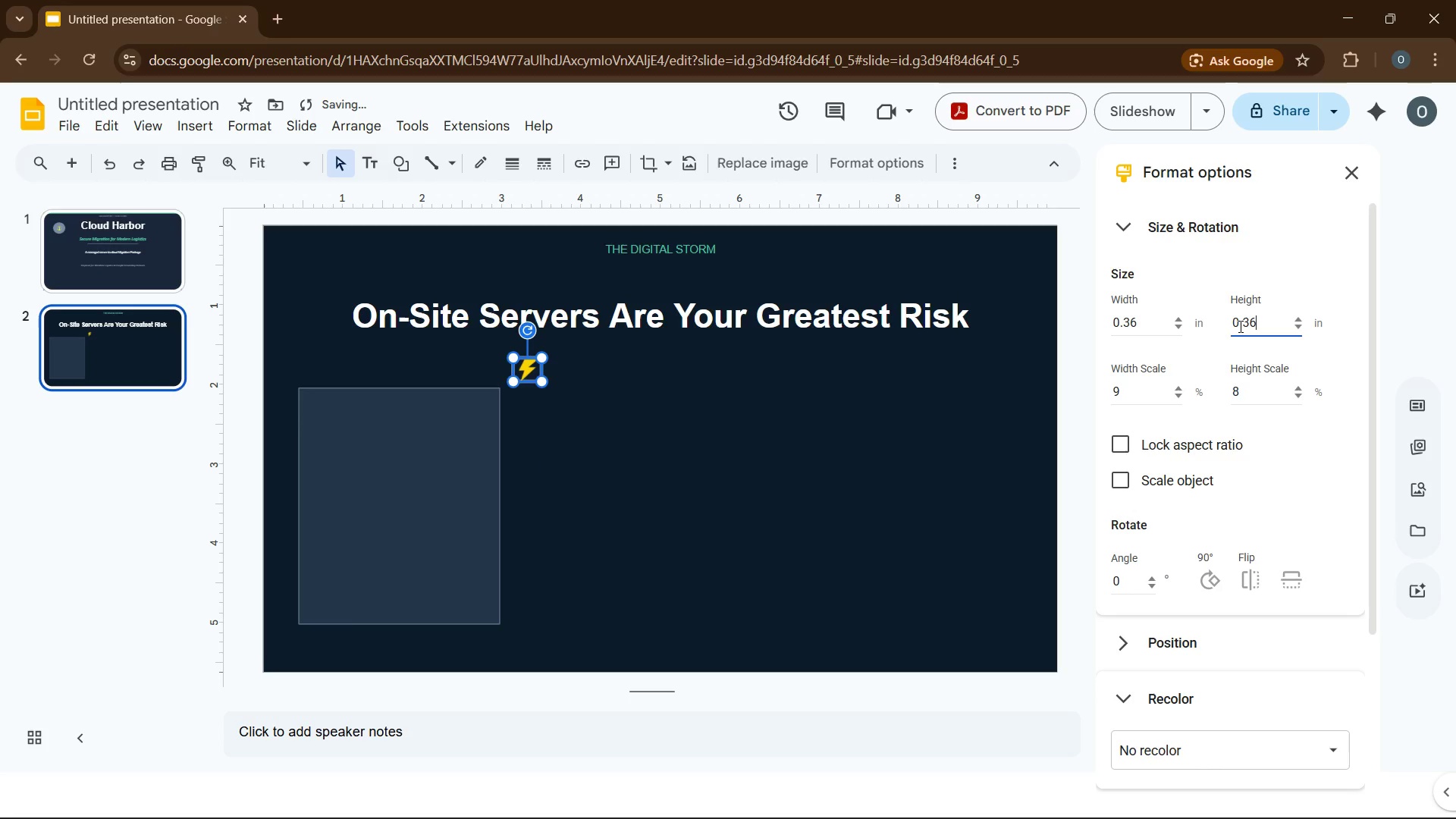 
key(Numpad6)
 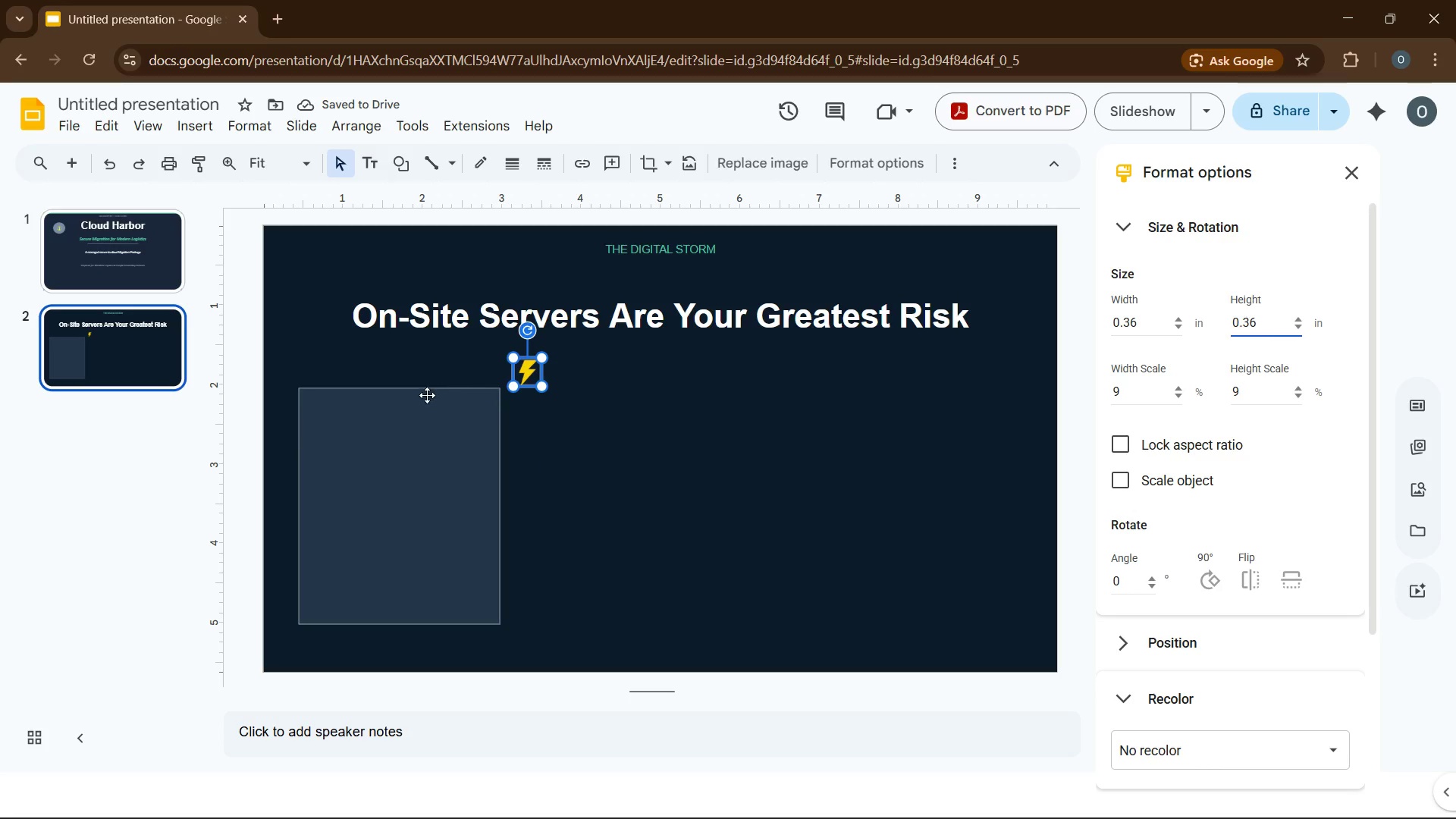 
left_click_drag(start_coordinate=[533, 369], to_coordinate=[402, 410])
 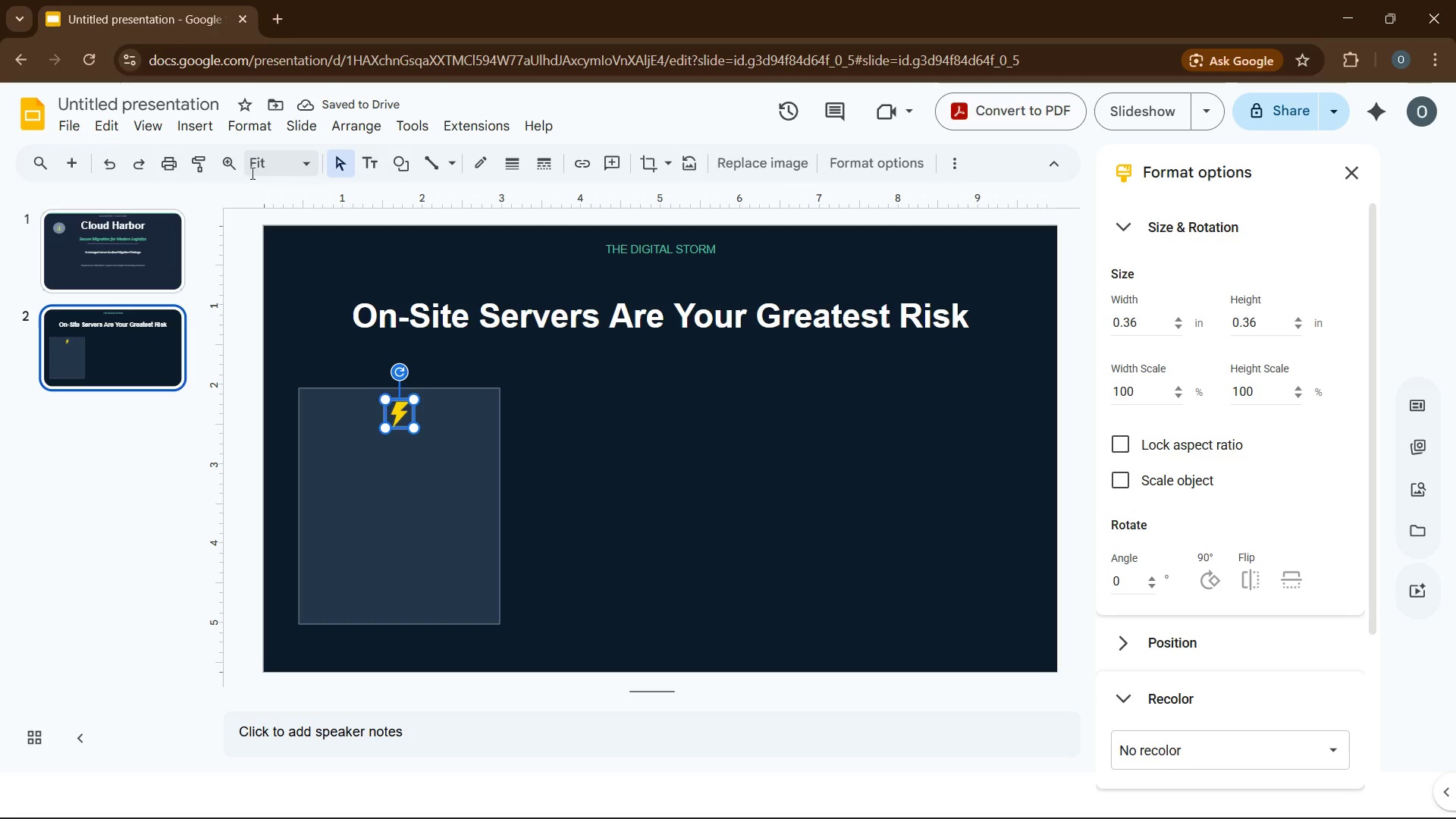 
left_click_drag(start_coordinate=[448, 548], to_coordinate=[855, 526])
 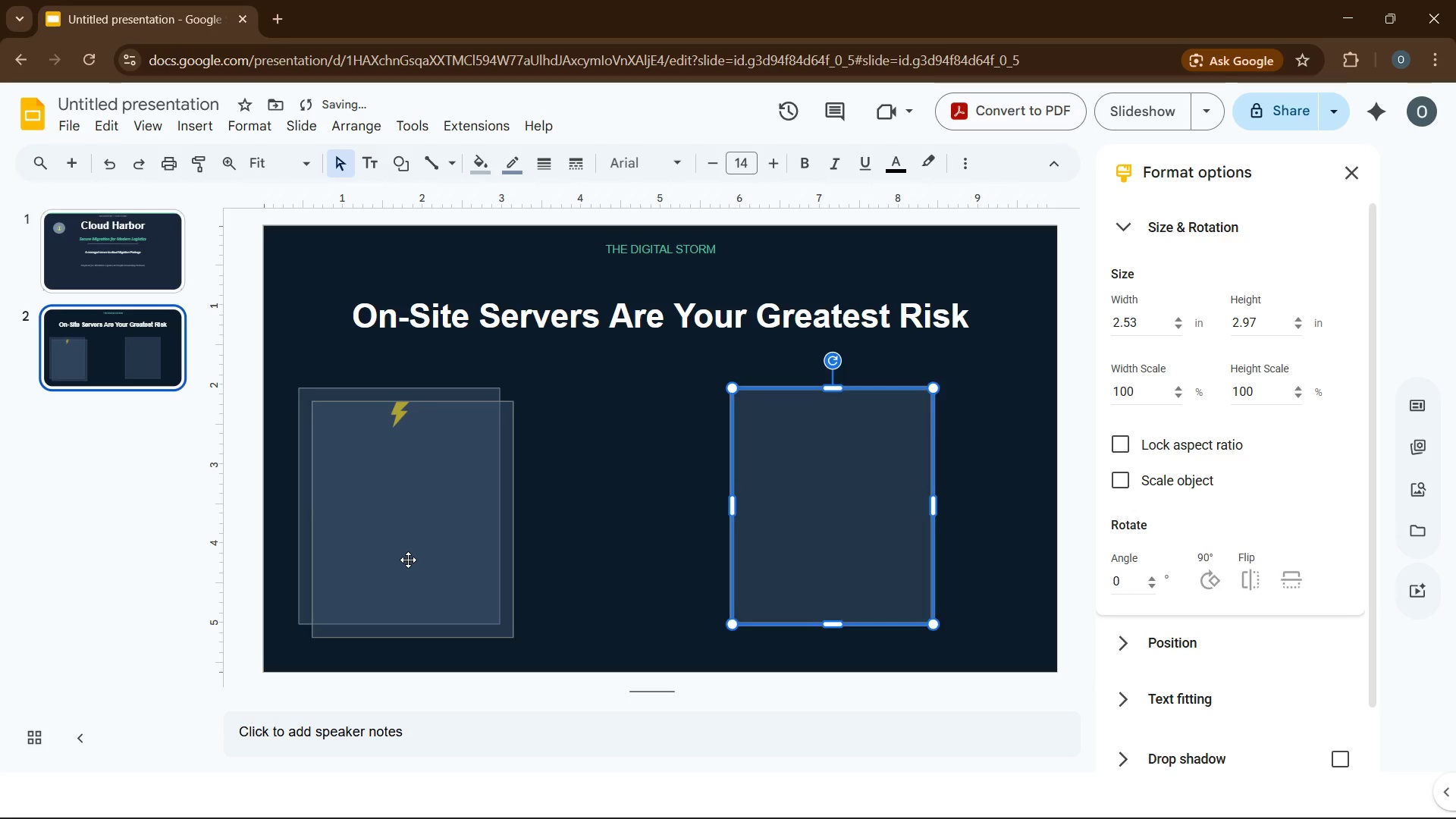 
key(Control+D)
 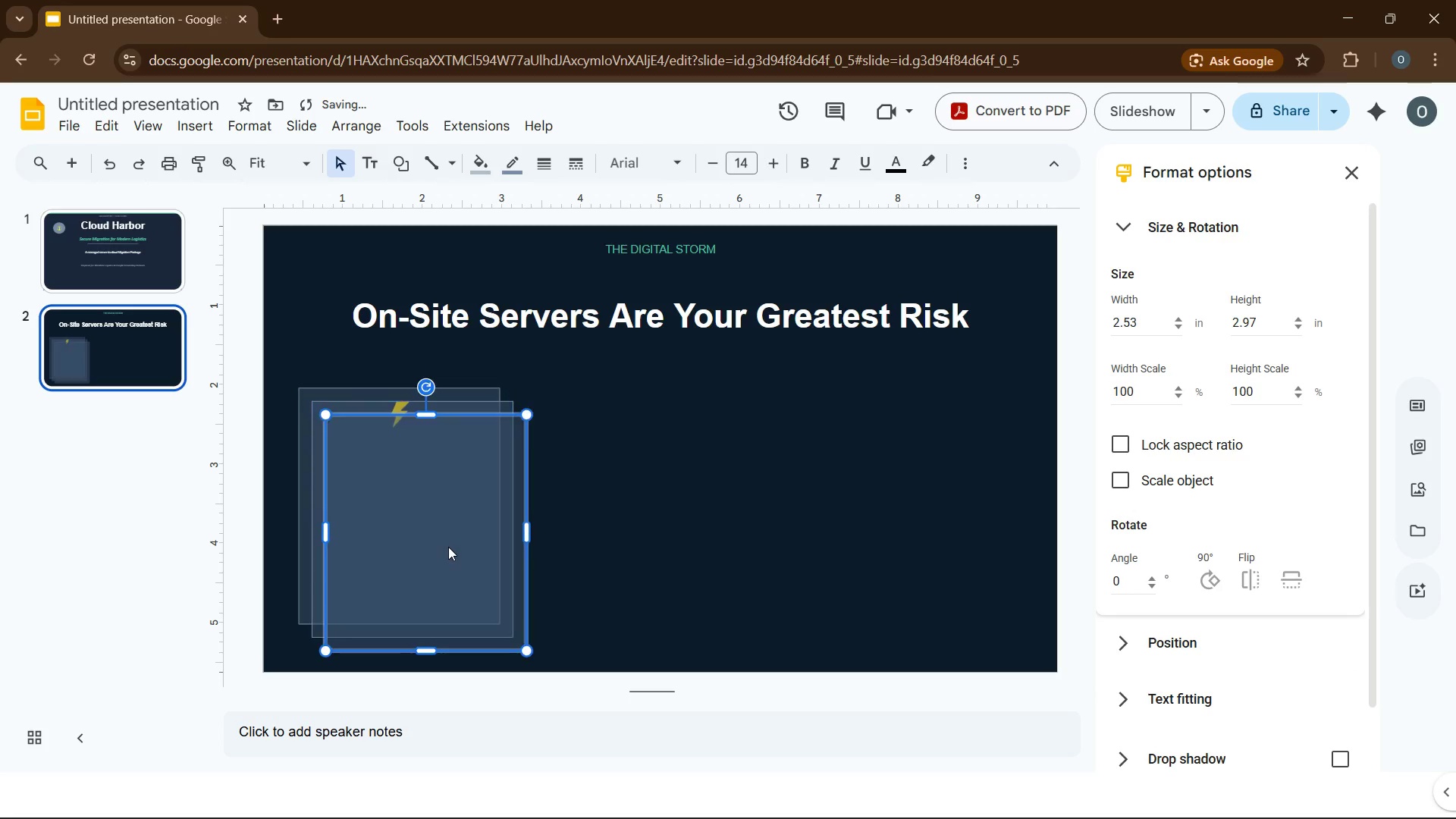 
key(Control+D)
 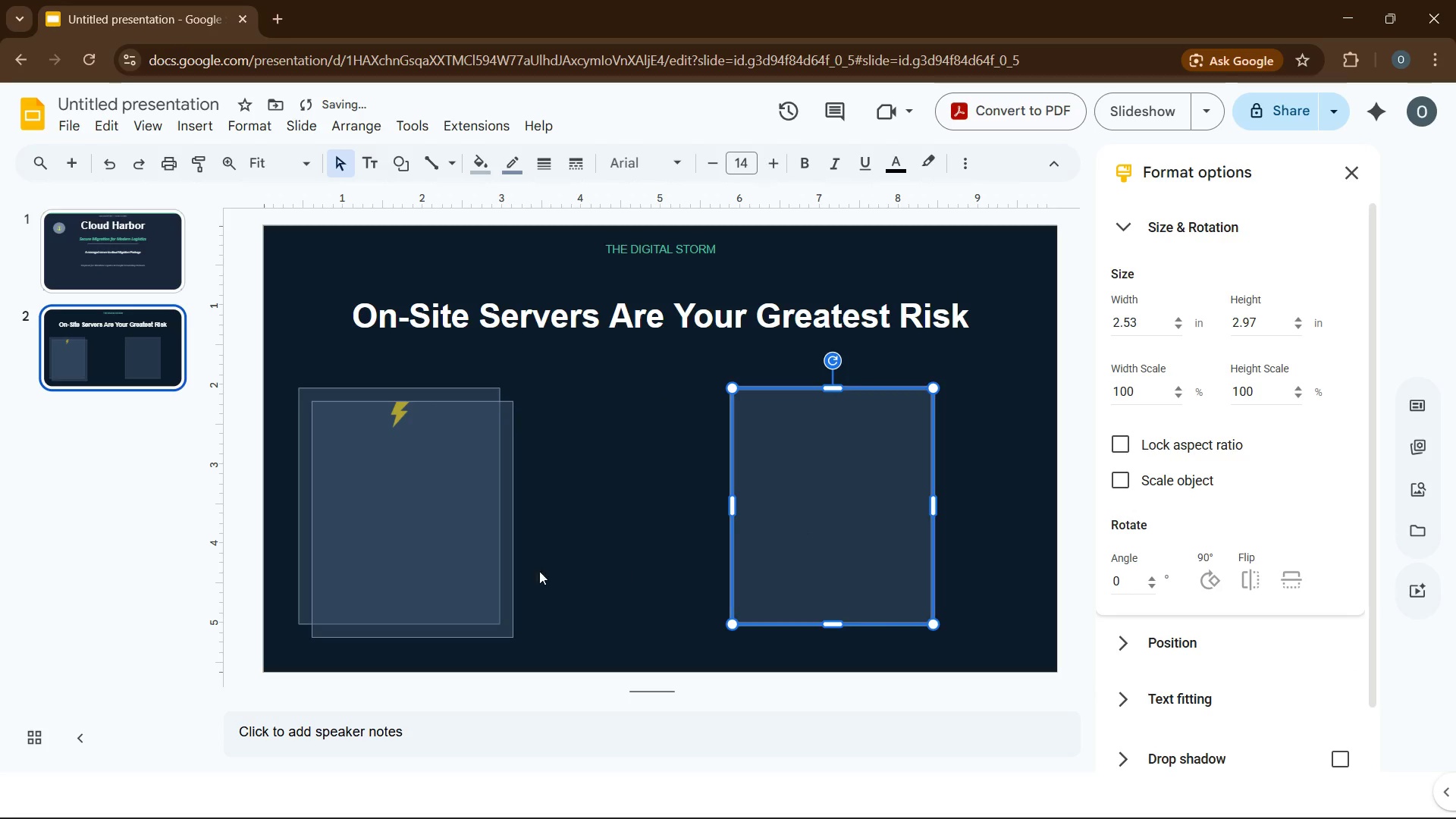 
left_click_drag(start_coordinate=[408, 560], to_coordinate=[621, 544])
 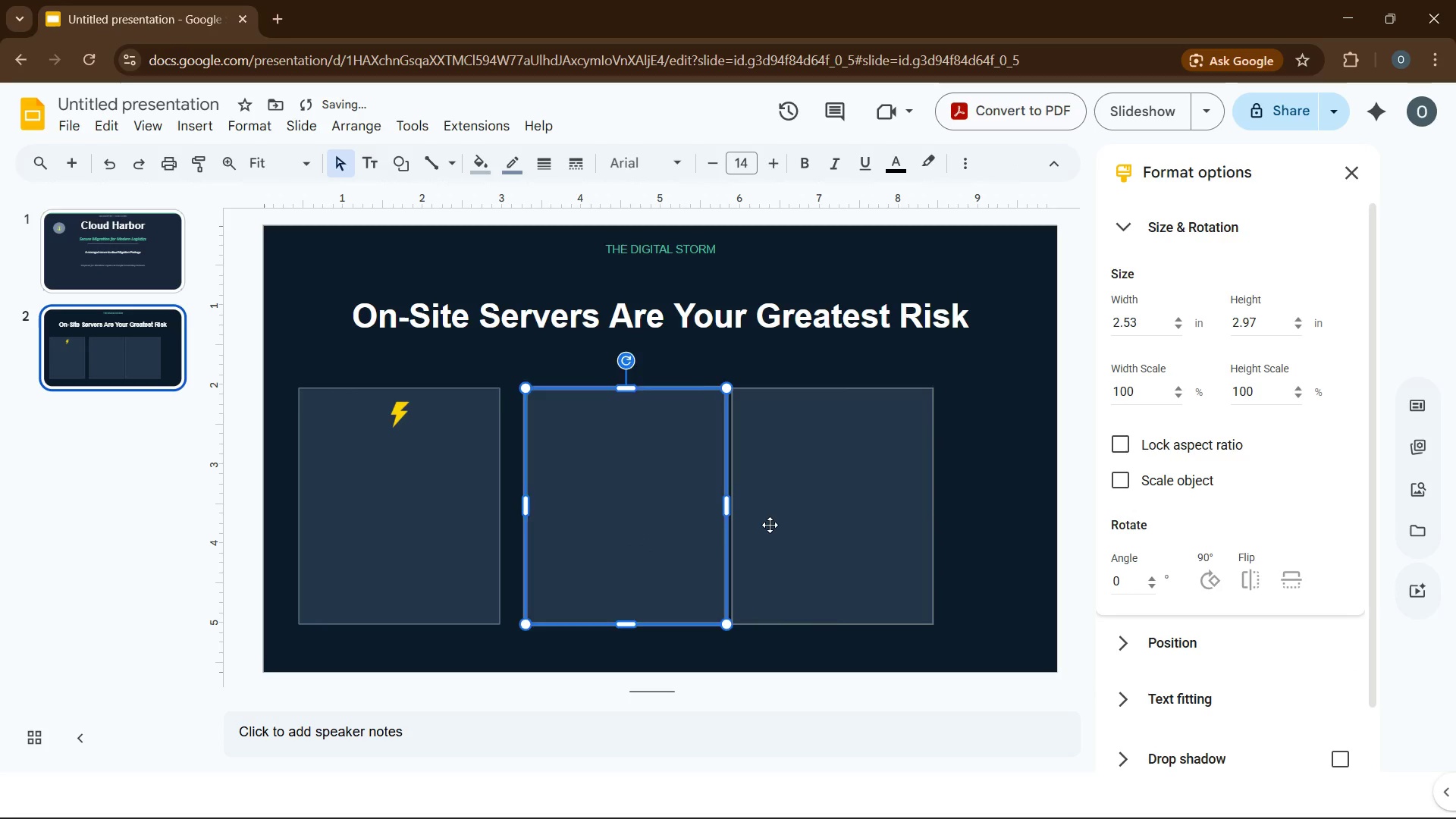 
left_click_drag(start_coordinate=[770, 525], to_coordinate=[808, 522])
 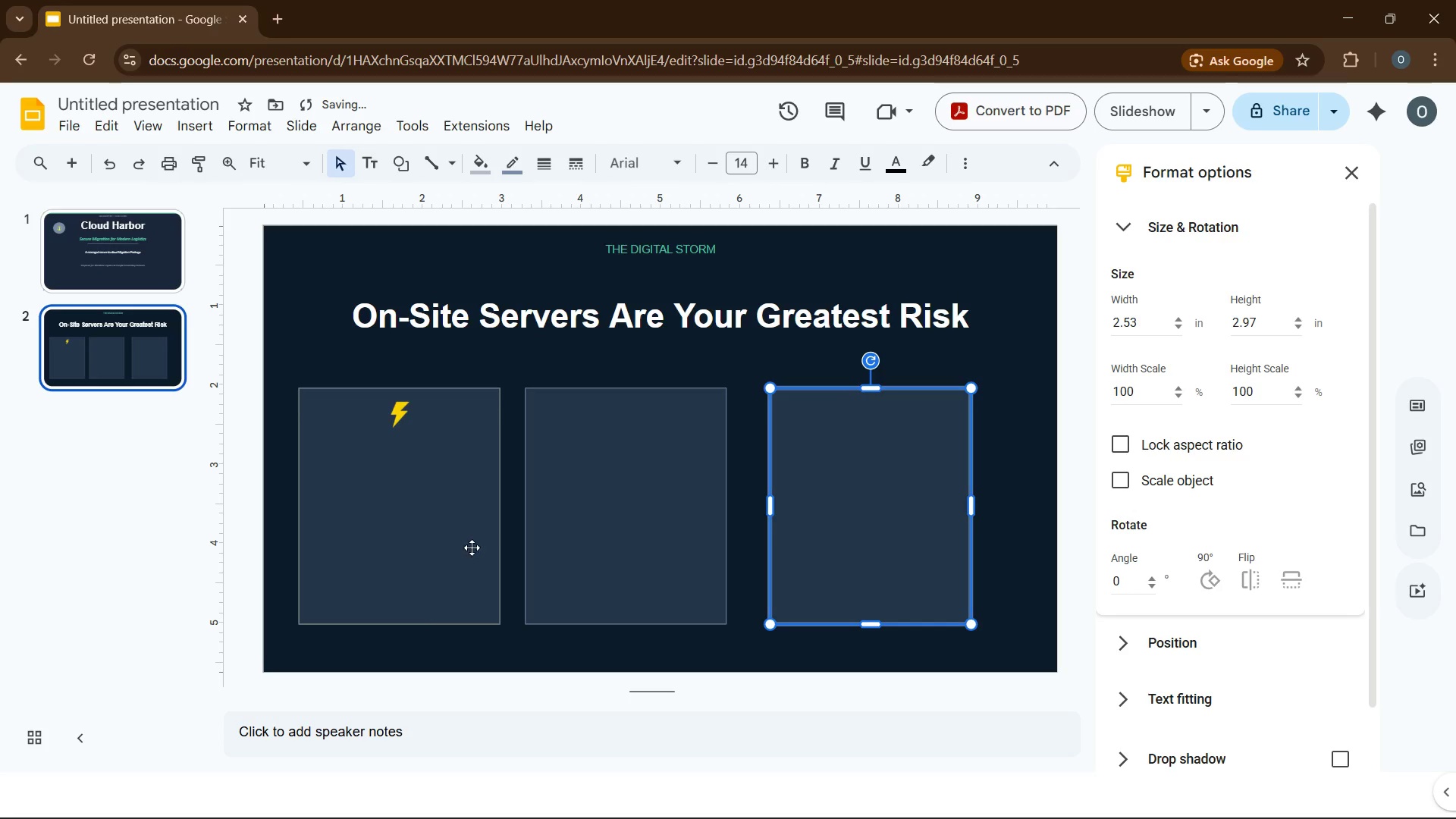 
left_click([453, 549])
 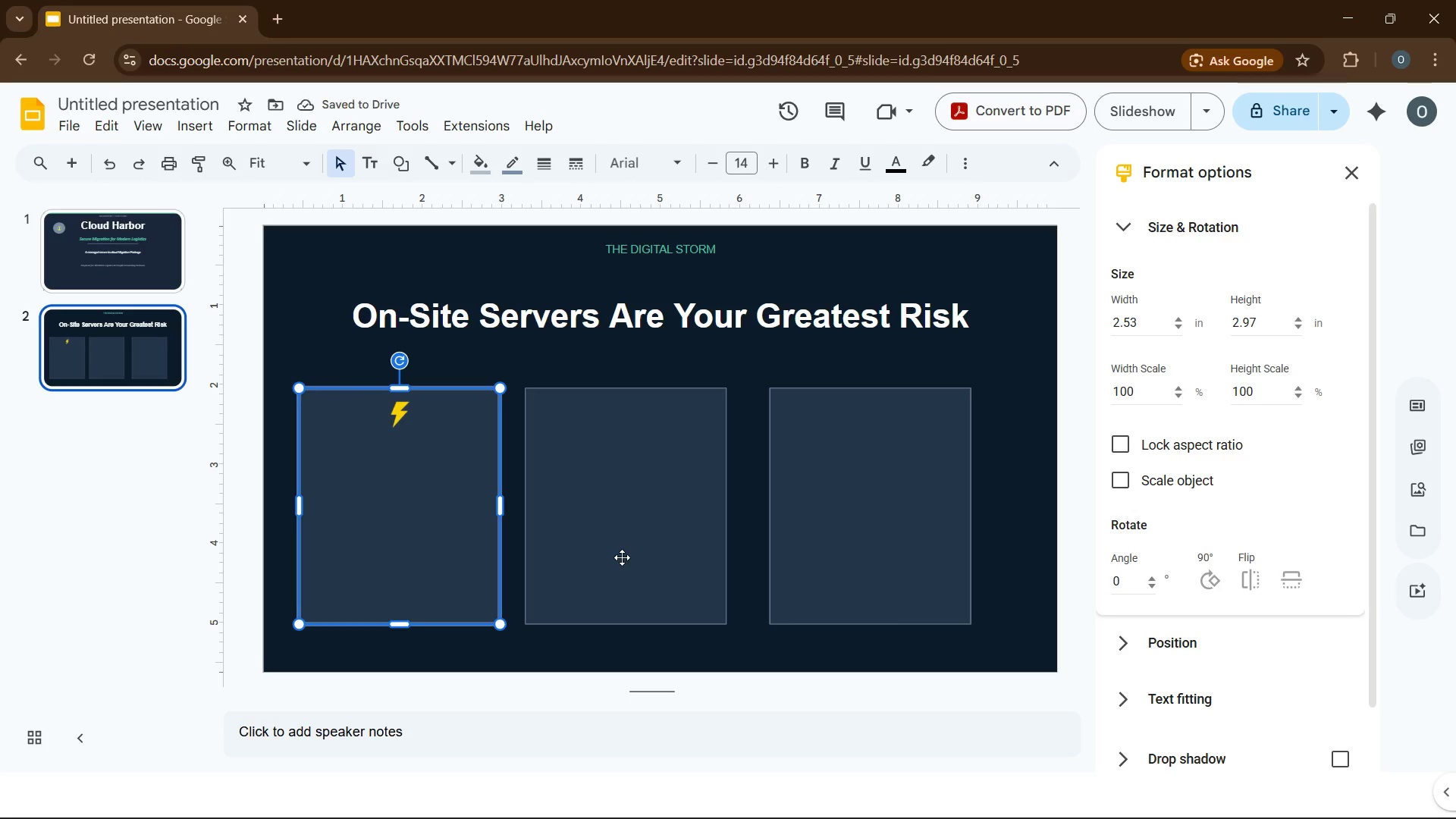 
hold_key(key=ControlLeft, duration=1.08)
left_click([622, 557])
 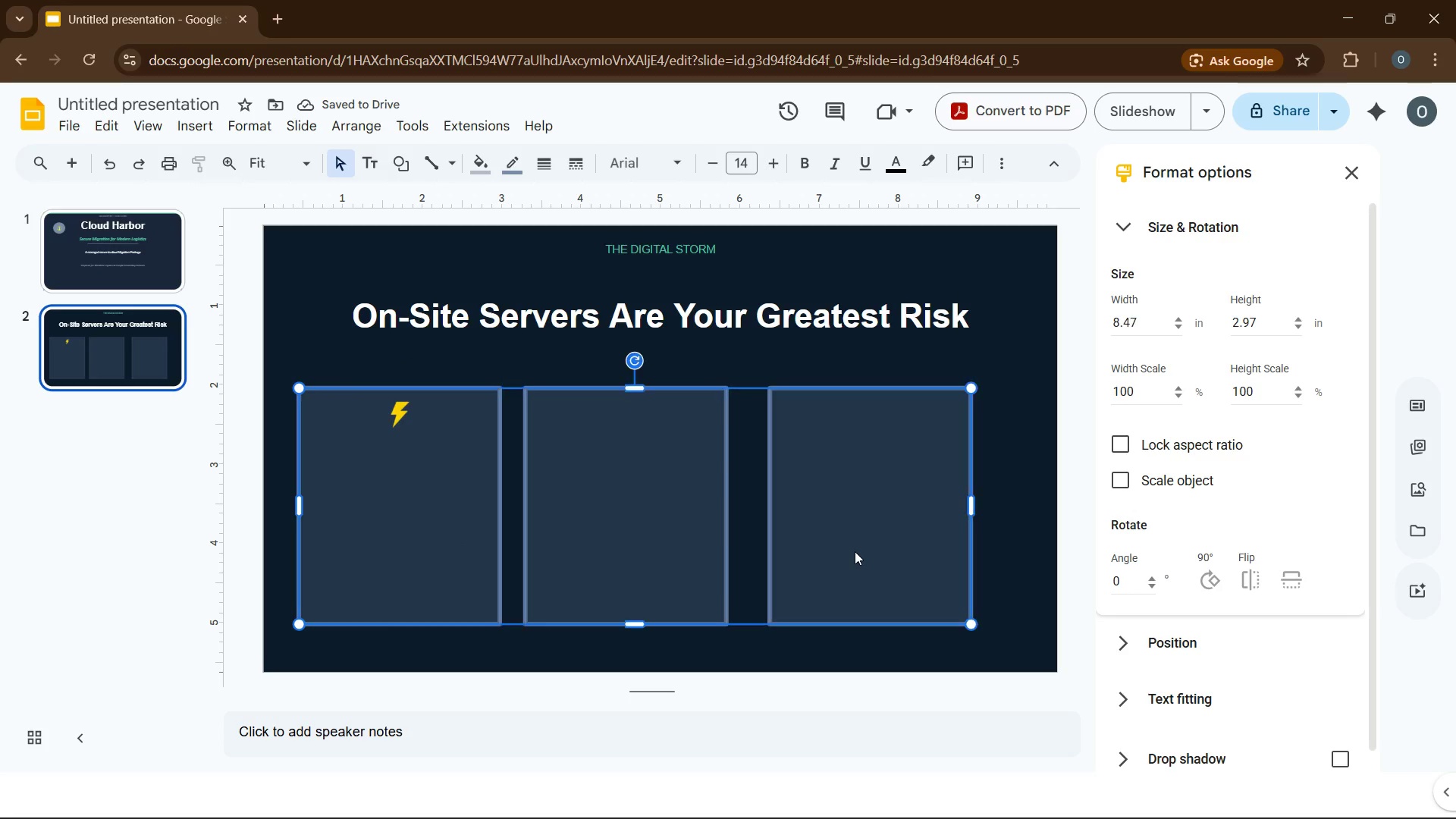 
left_click([855, 551])
 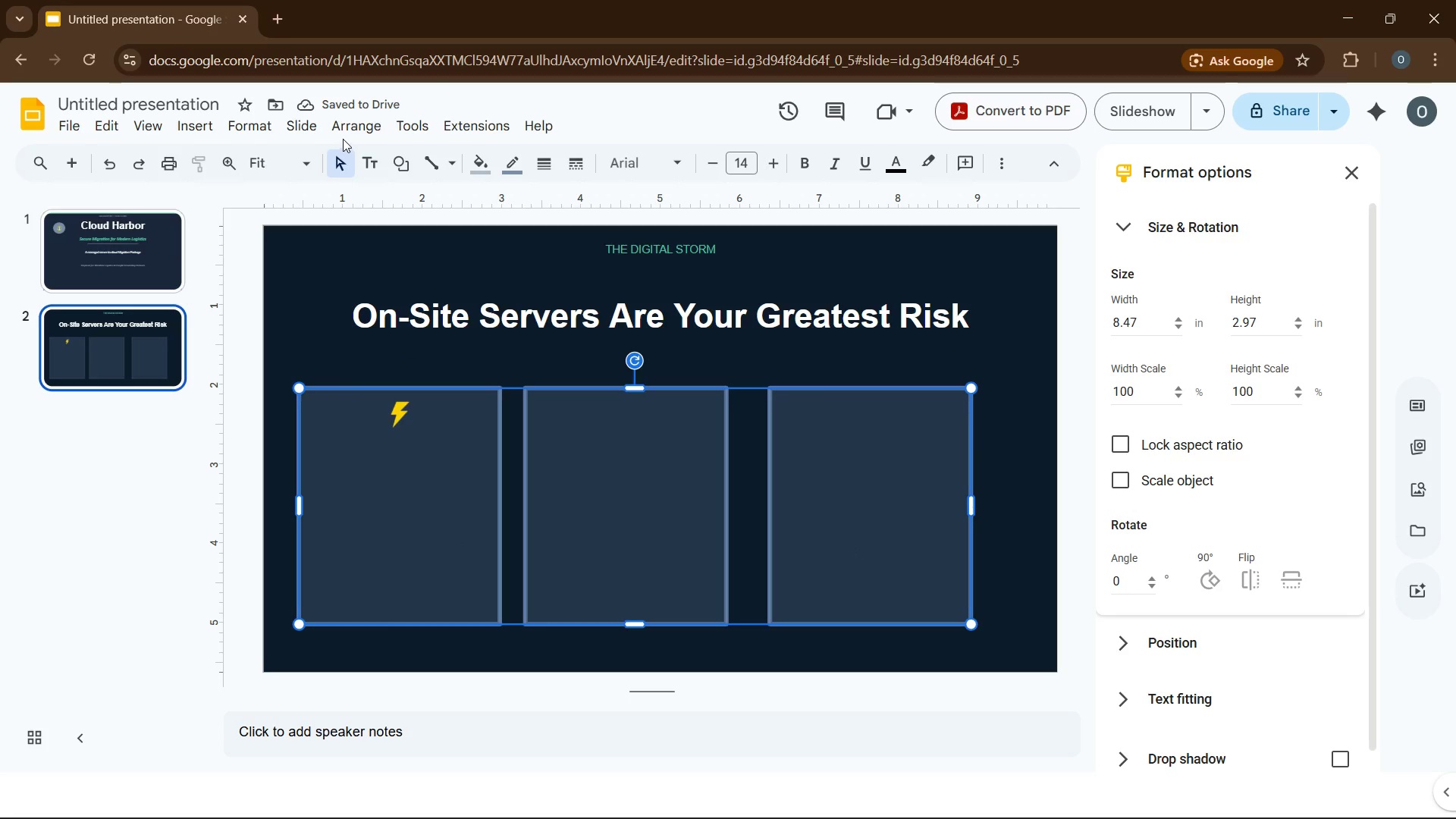 
left_click([346, 131])
 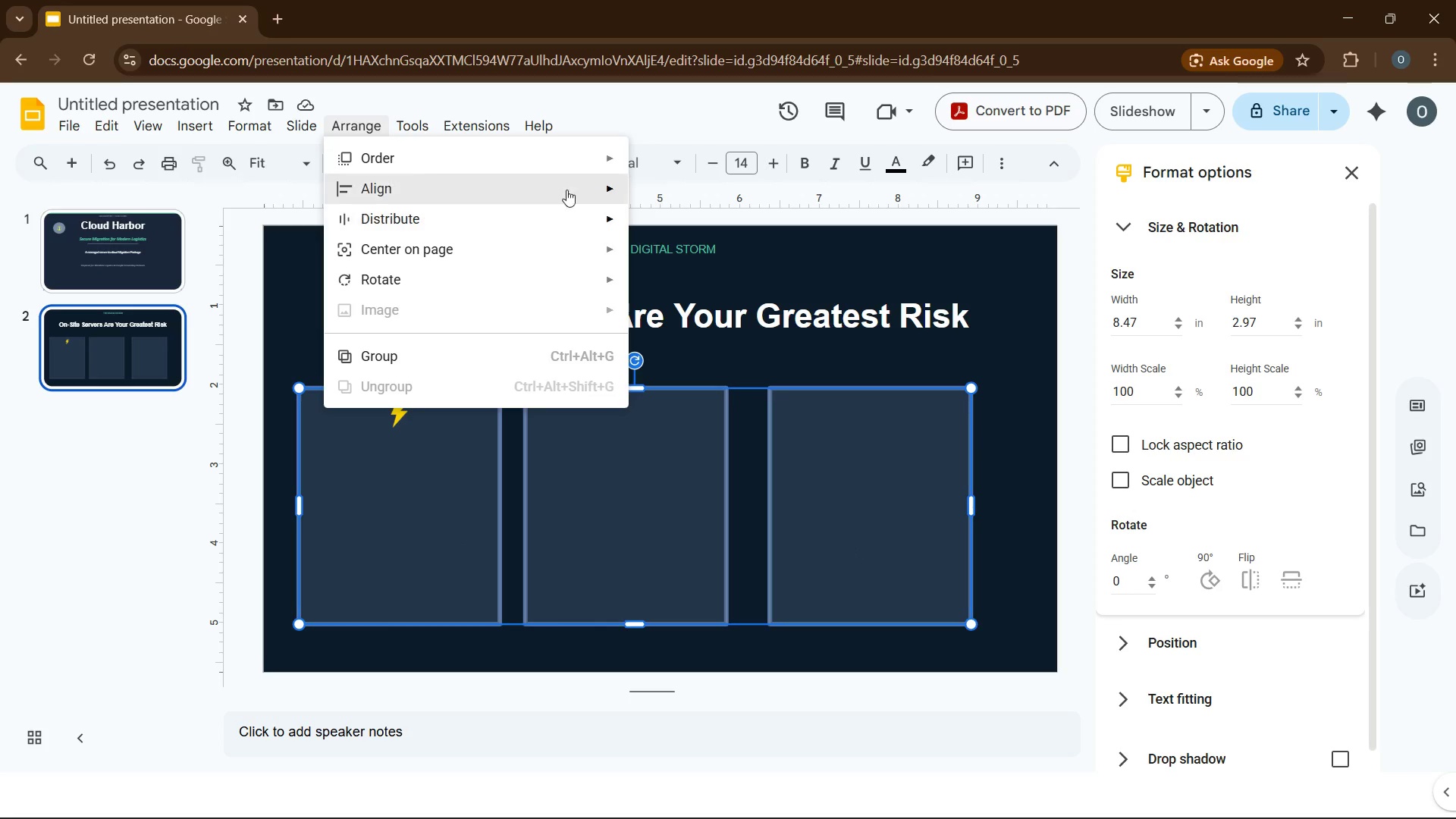 
mouse_move([585, 180])
 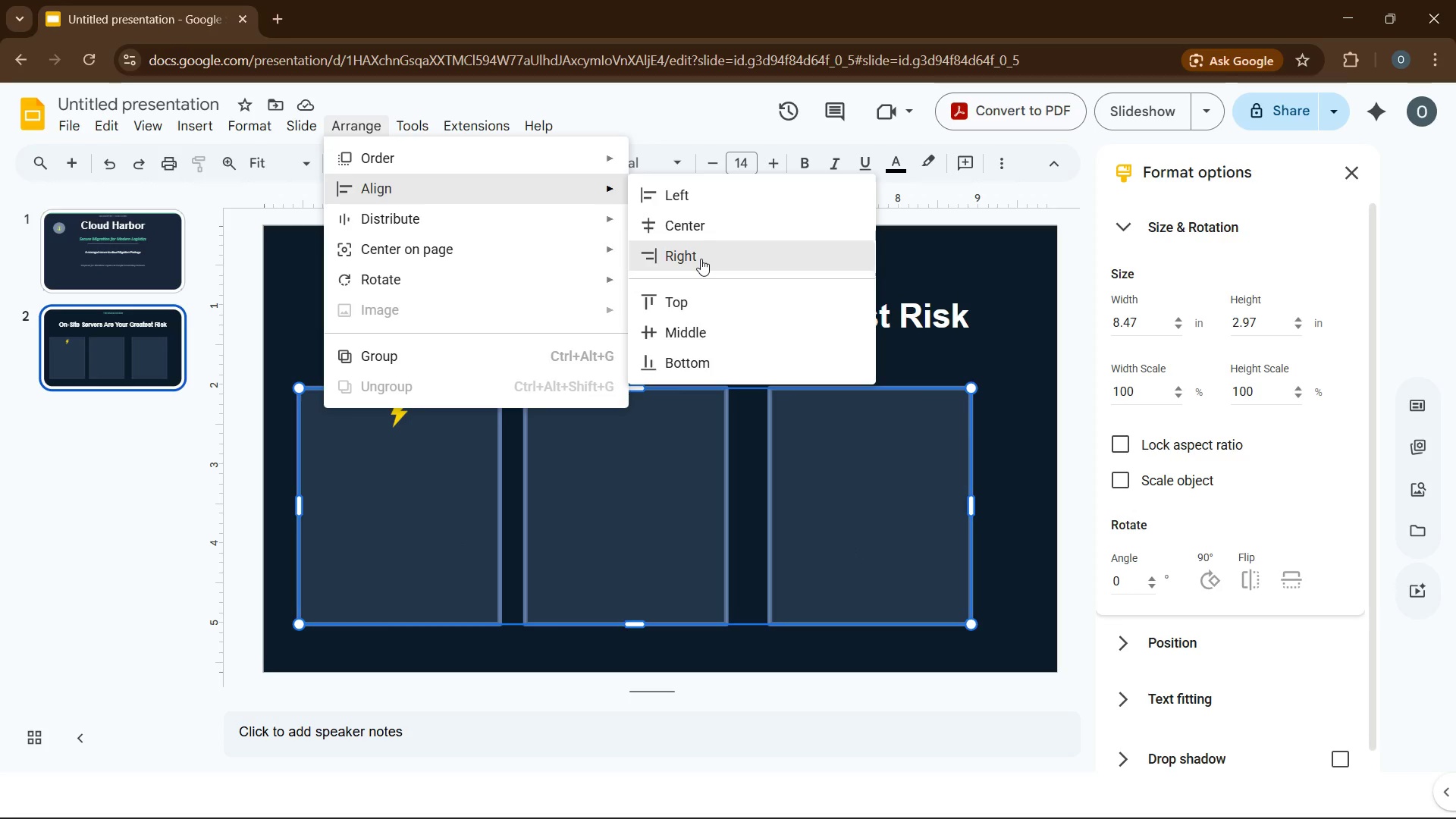 
left_click([701, 259])
 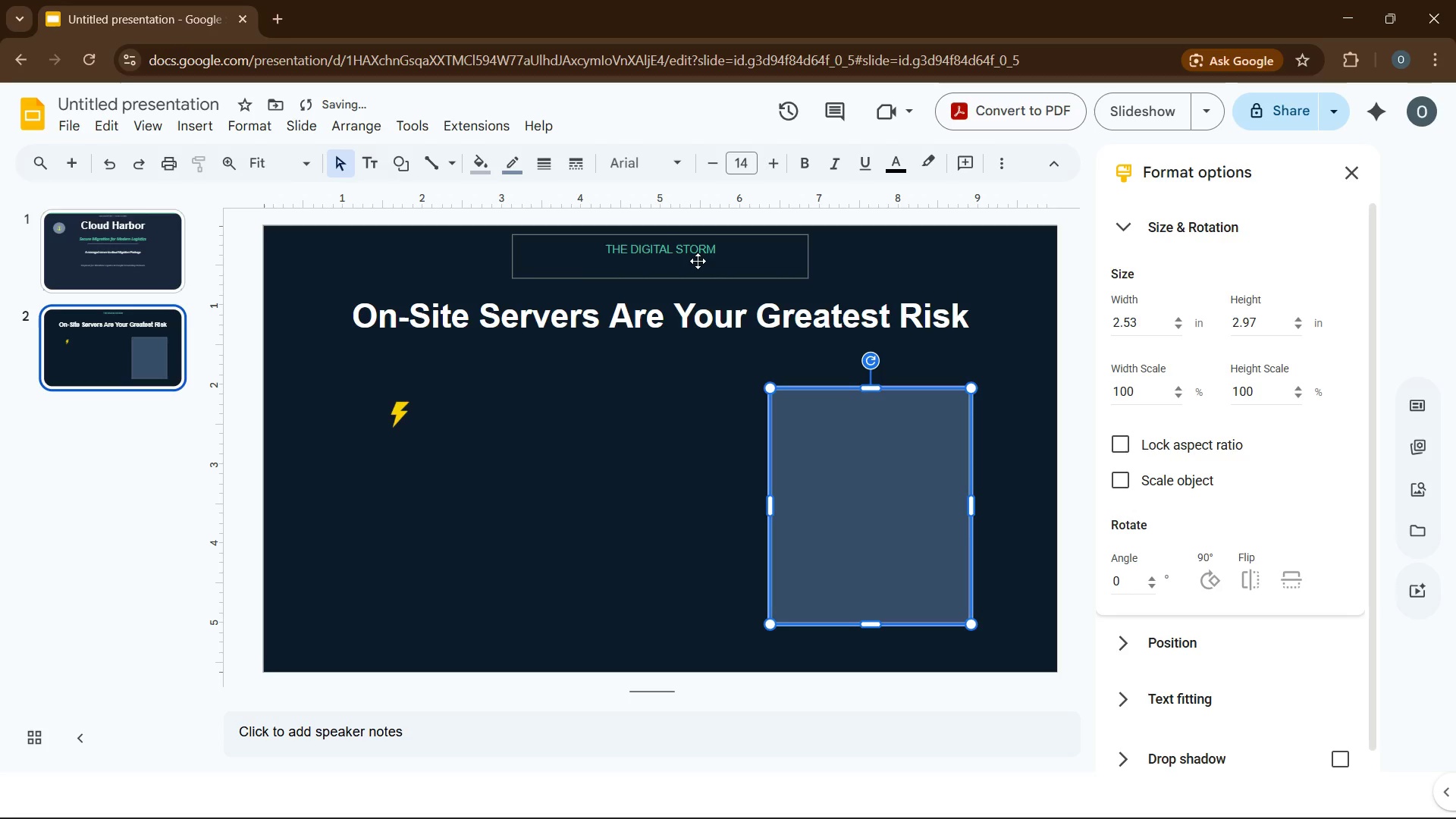 
key(Control+A)
 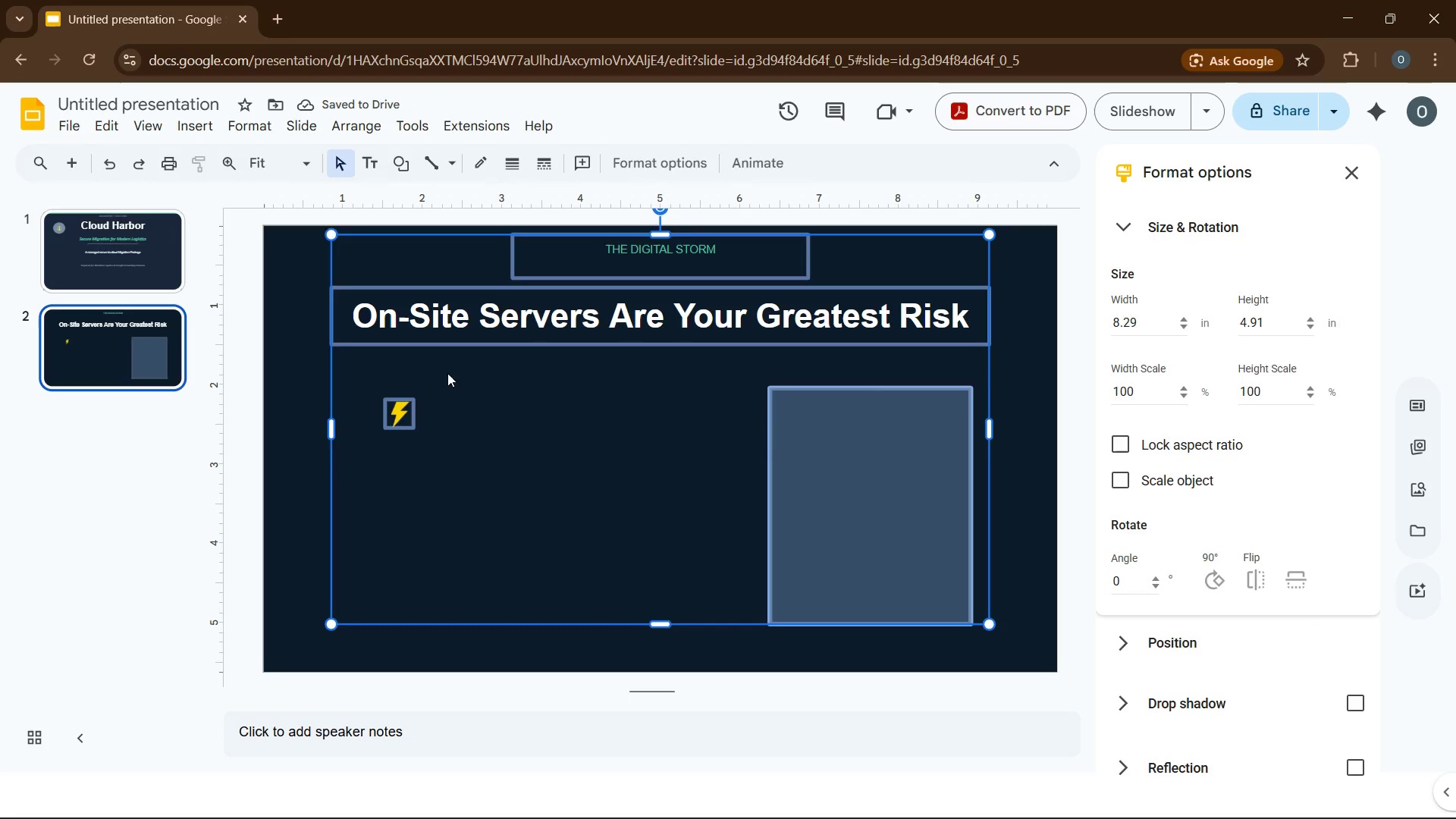 
left_click([446, 453])
 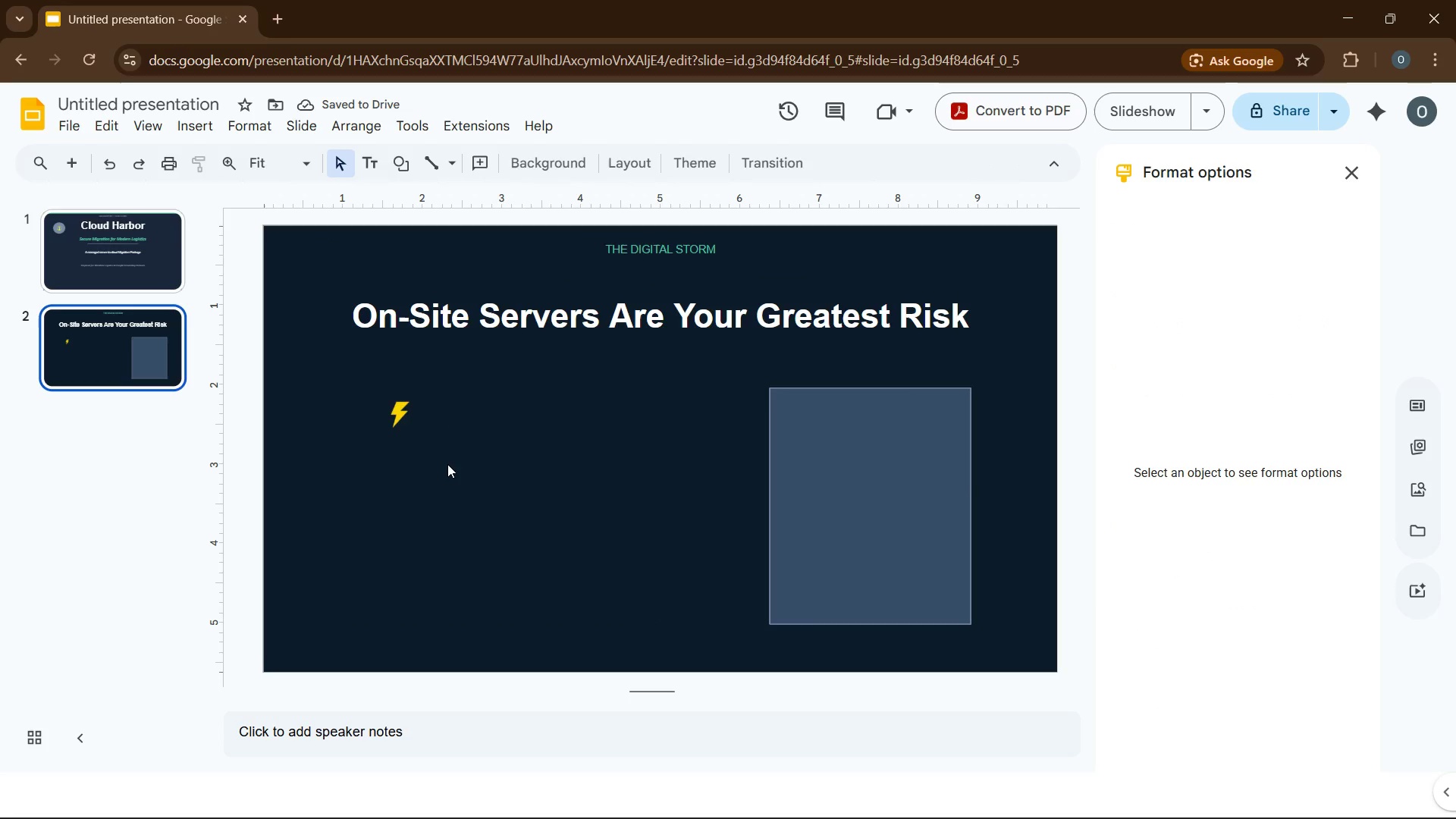 
key(Control+Z)
 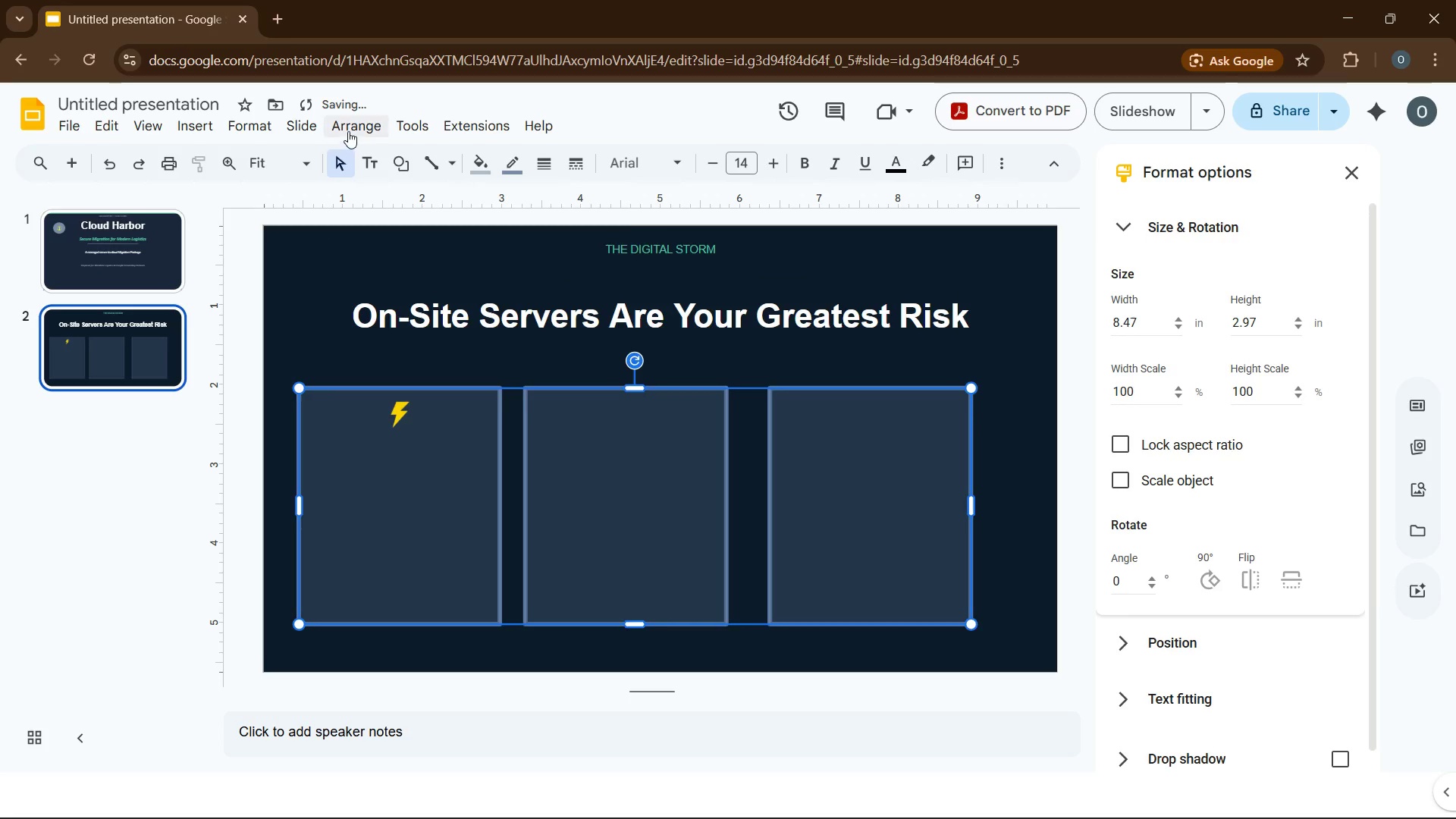 
left_click([349, 130])
 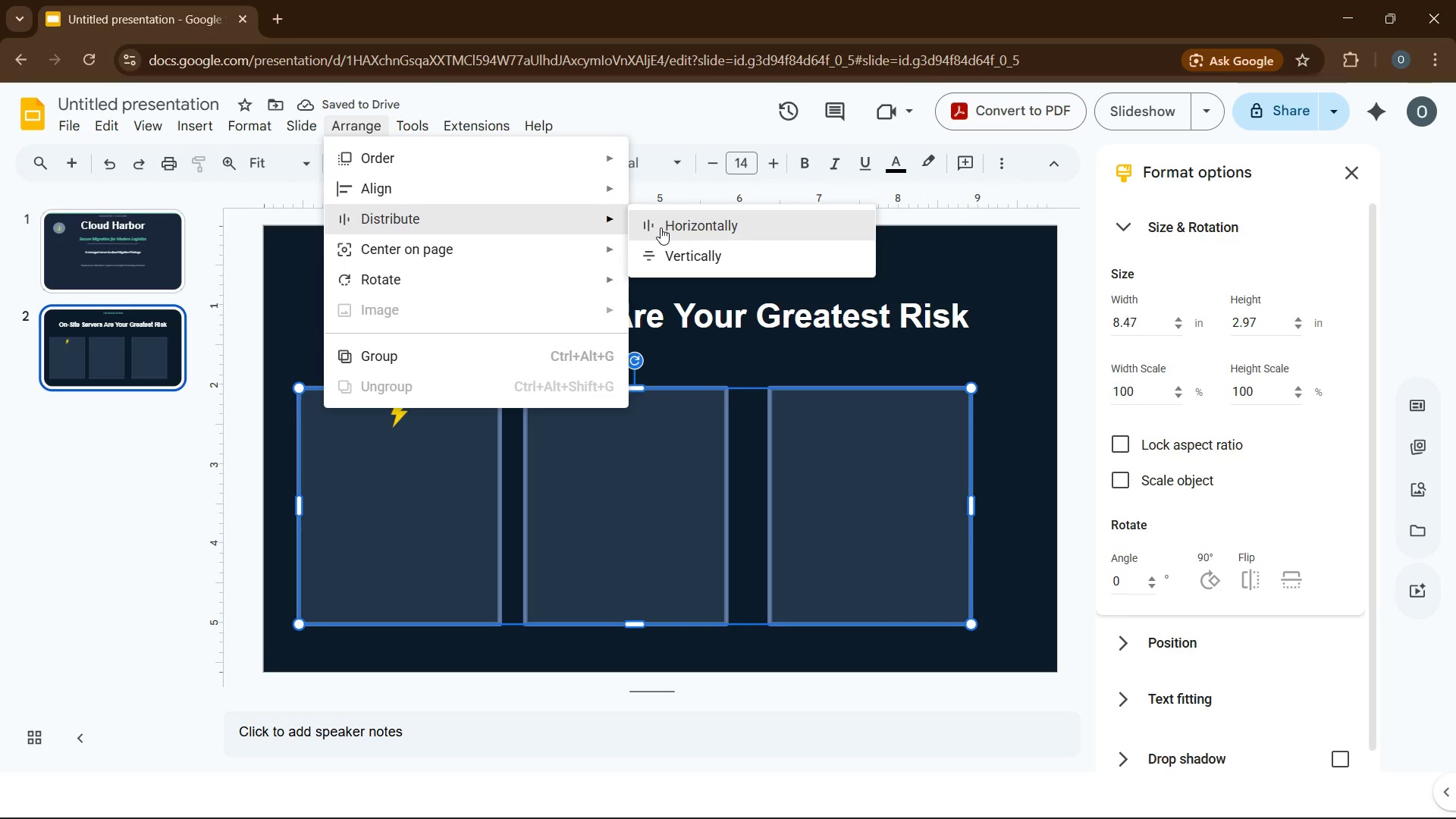 
left_click([667, 248])
 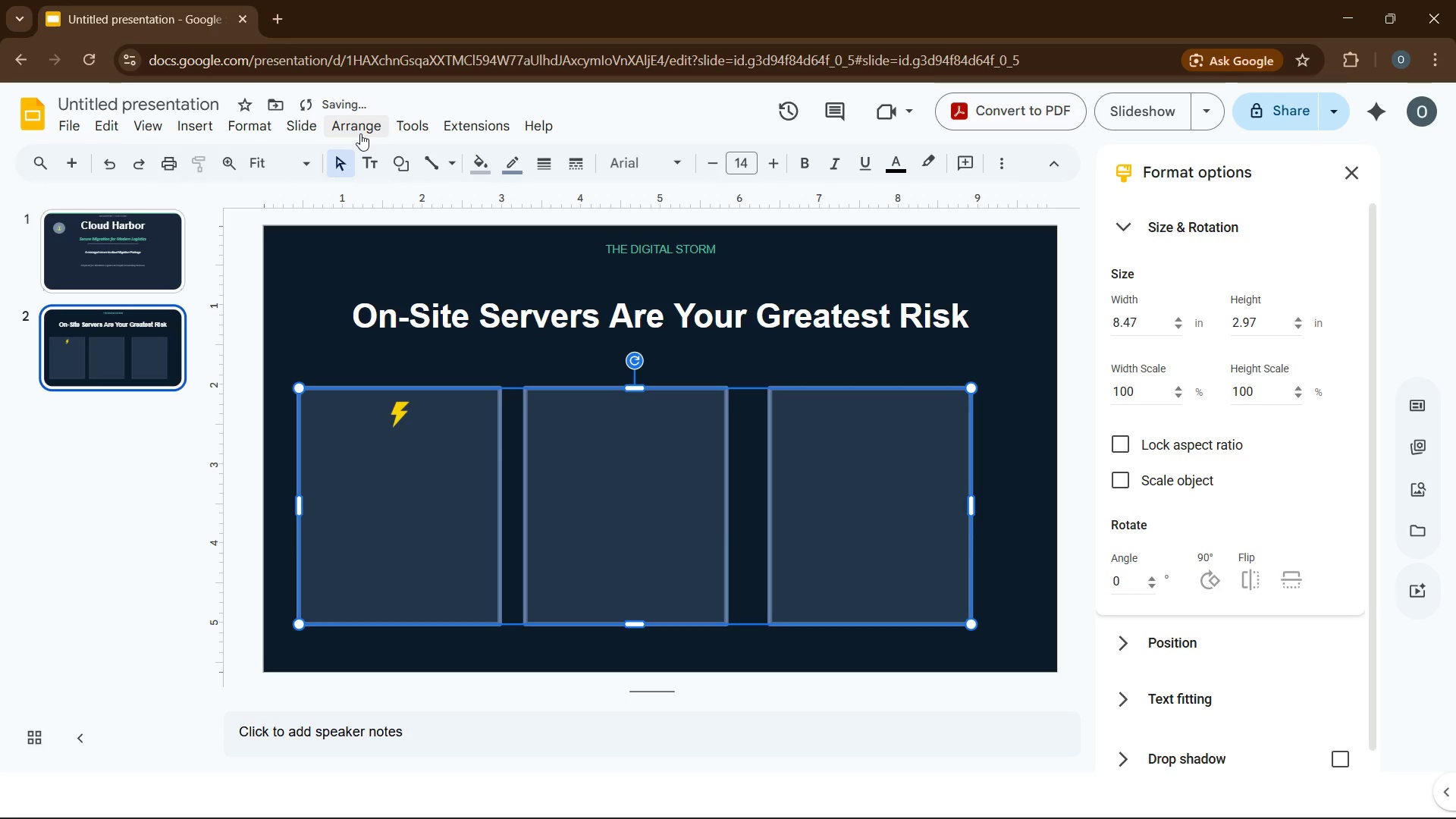 
left_click([331, 128])
 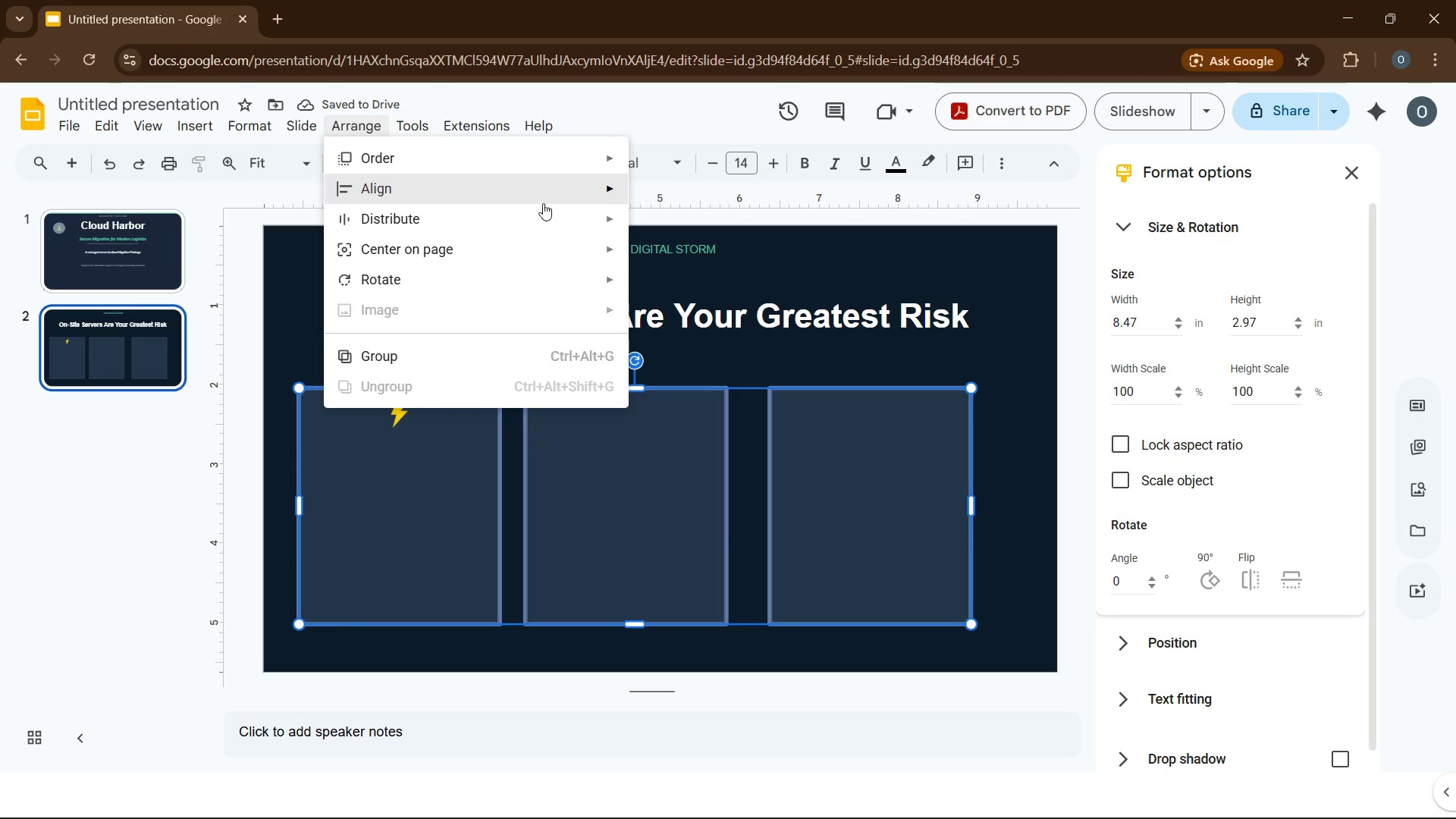 
mouse_move([558, 194])
 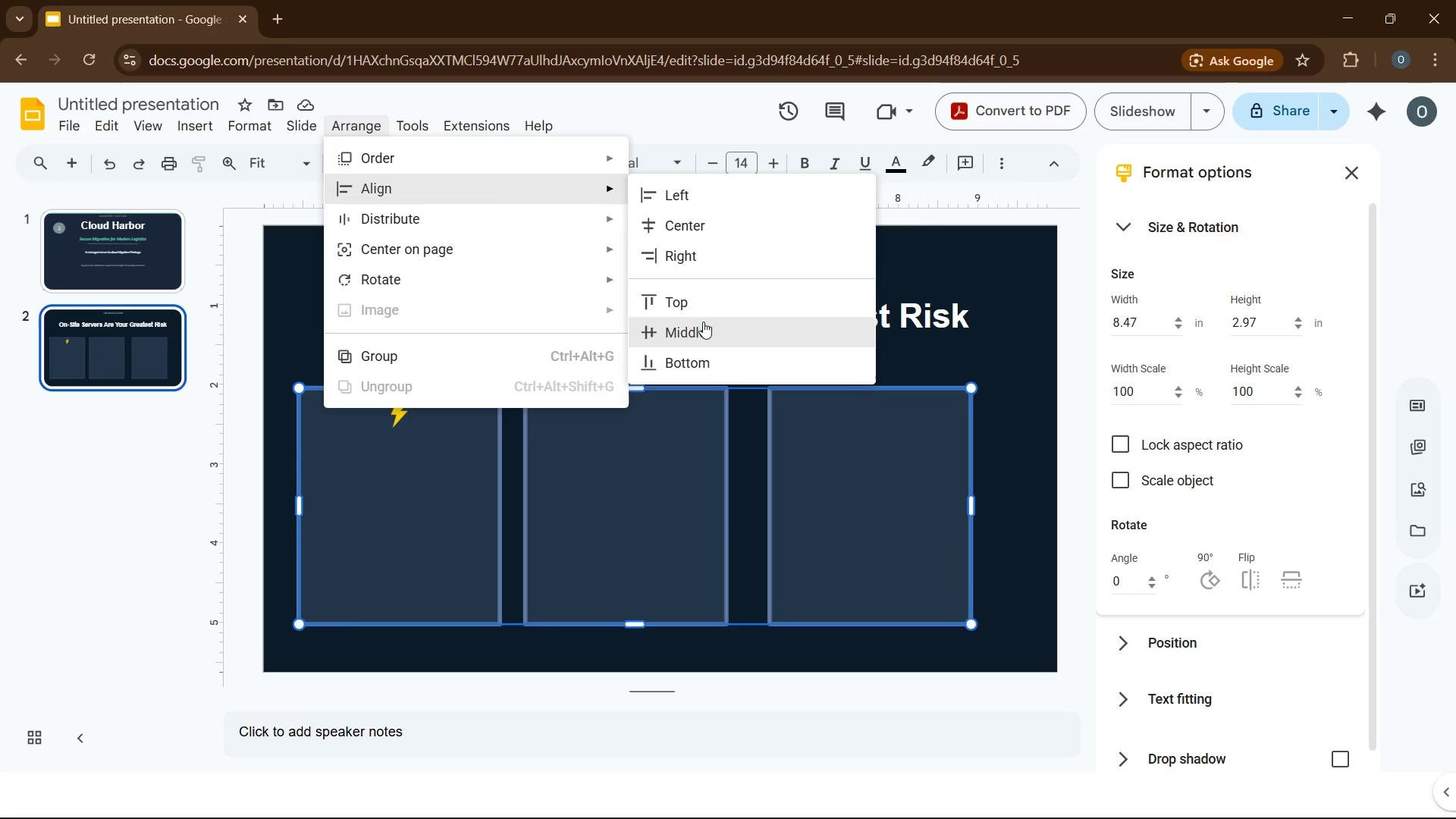 
left_click([703, 304])
 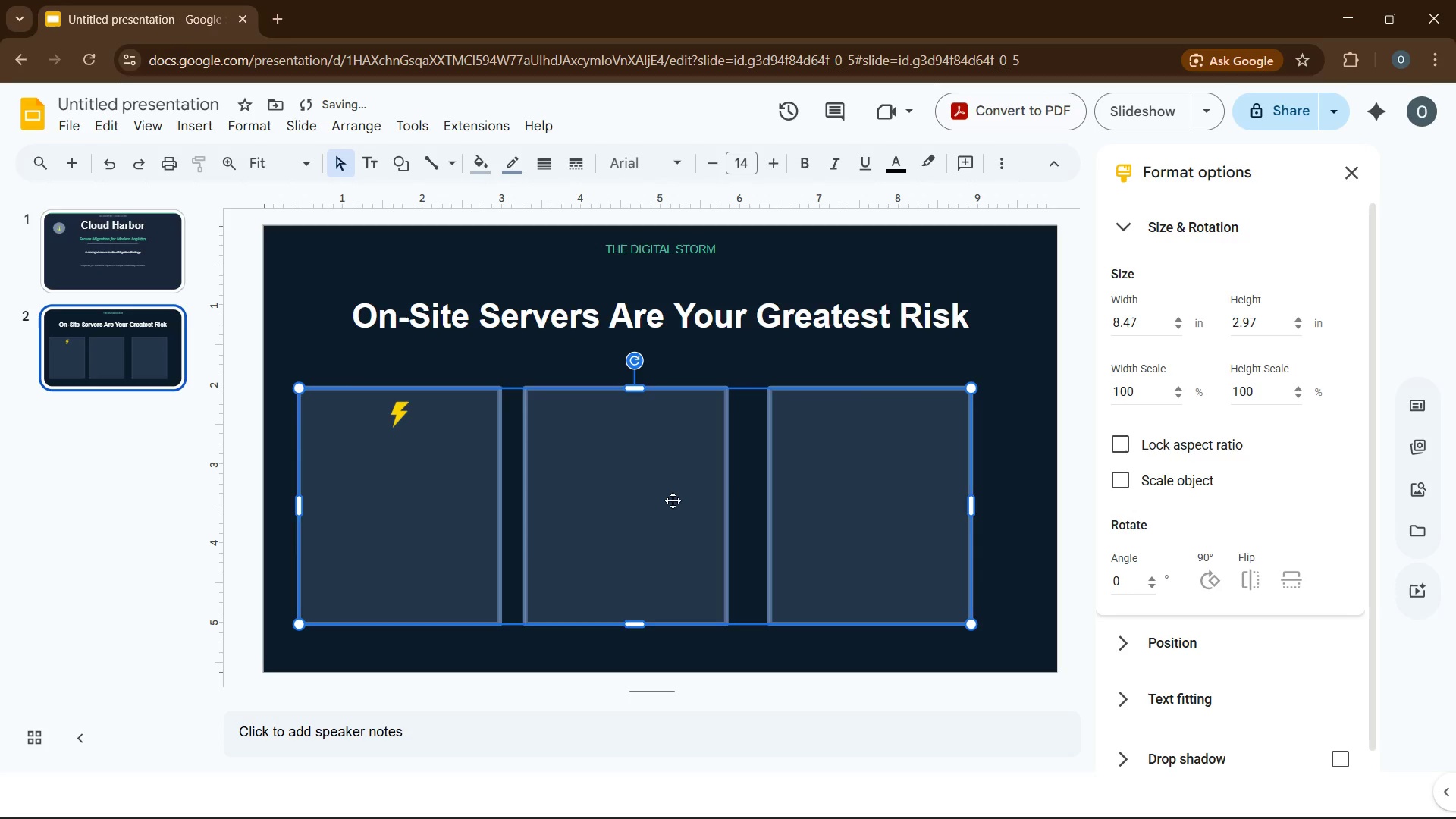 
left_click([673, 500])
 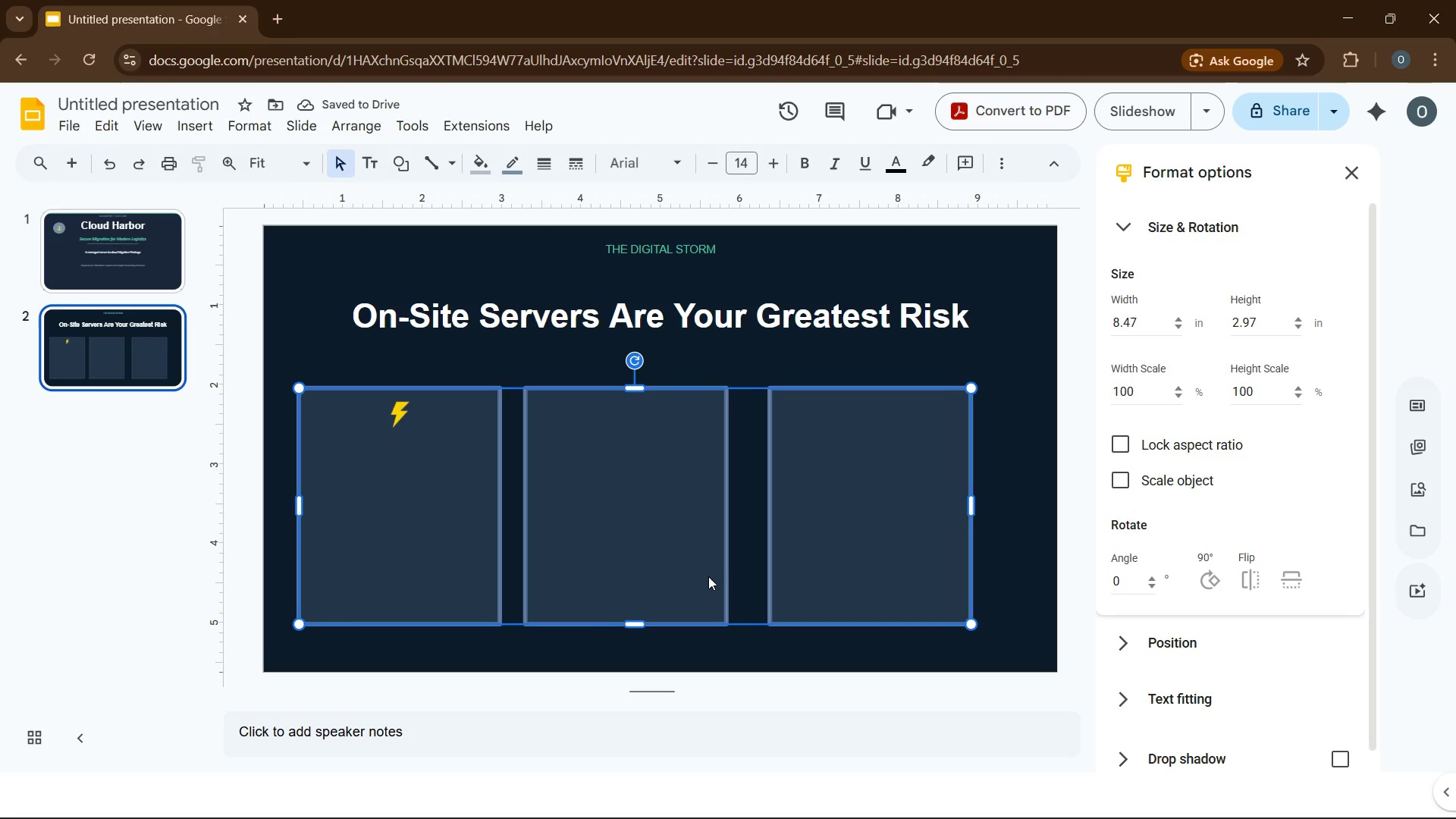 
key(ArrowRight)
 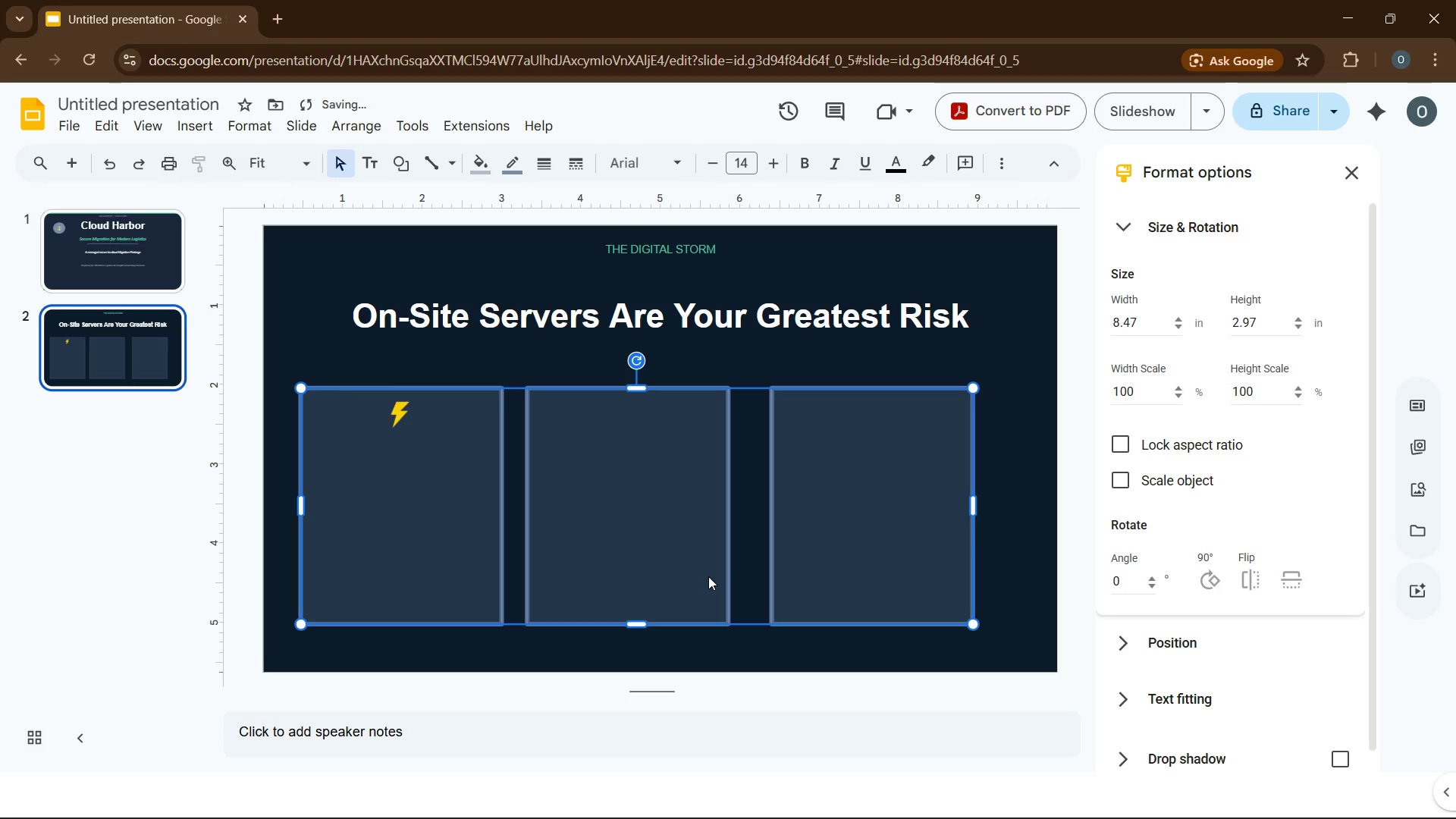 
key(ArrowRight)
 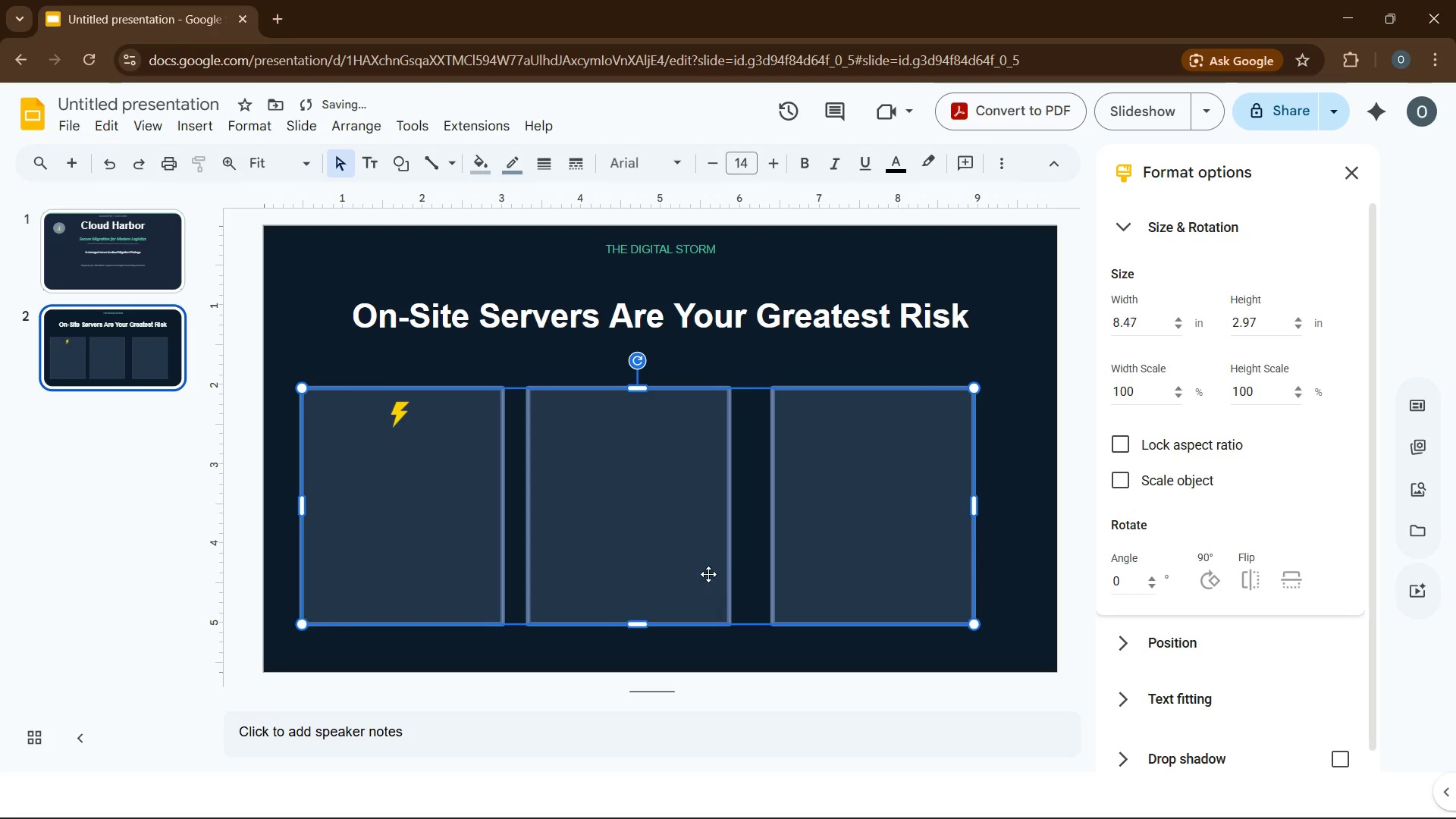 
key(ArrowRight)
 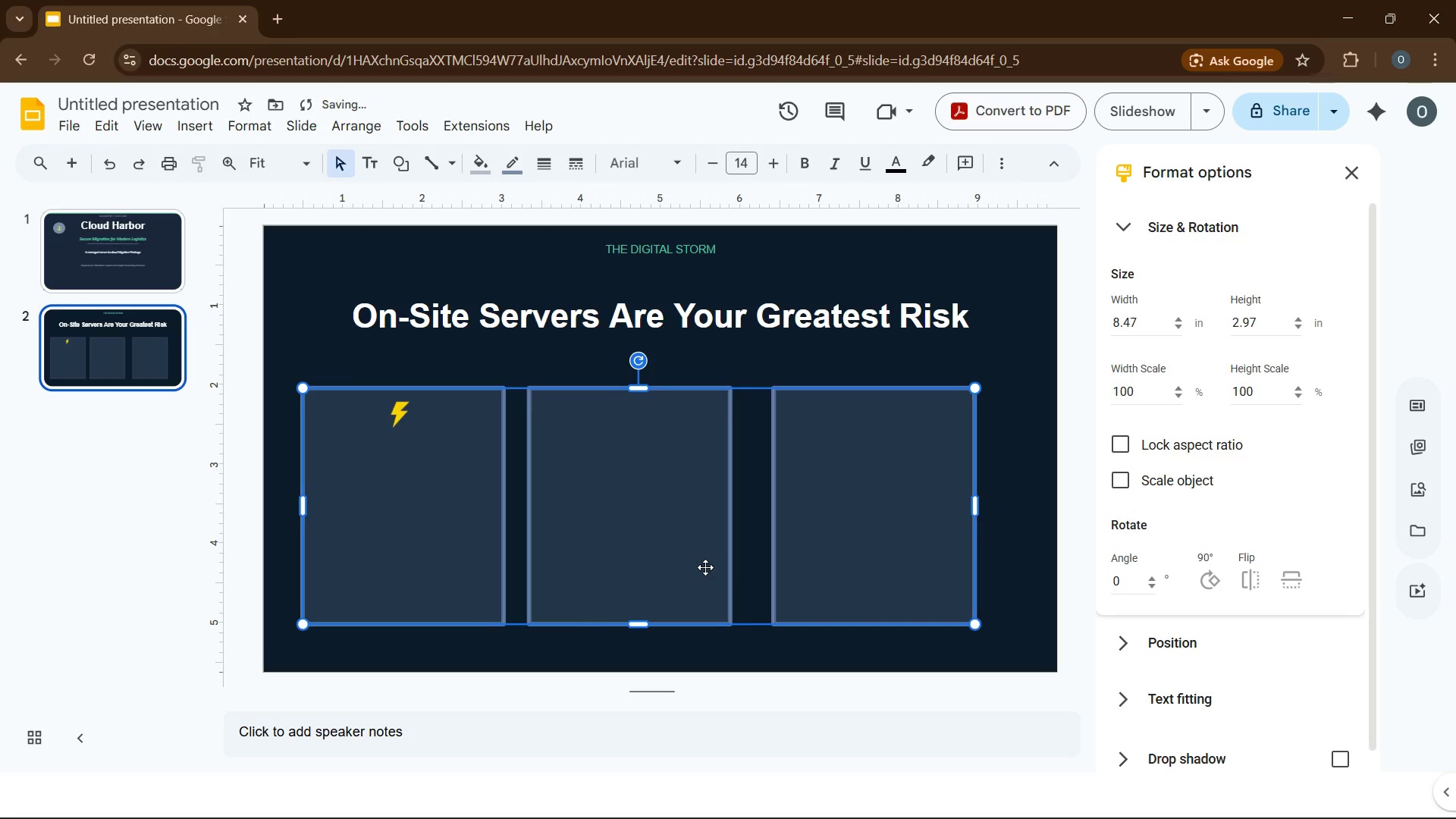 
key(ArrowRight)
 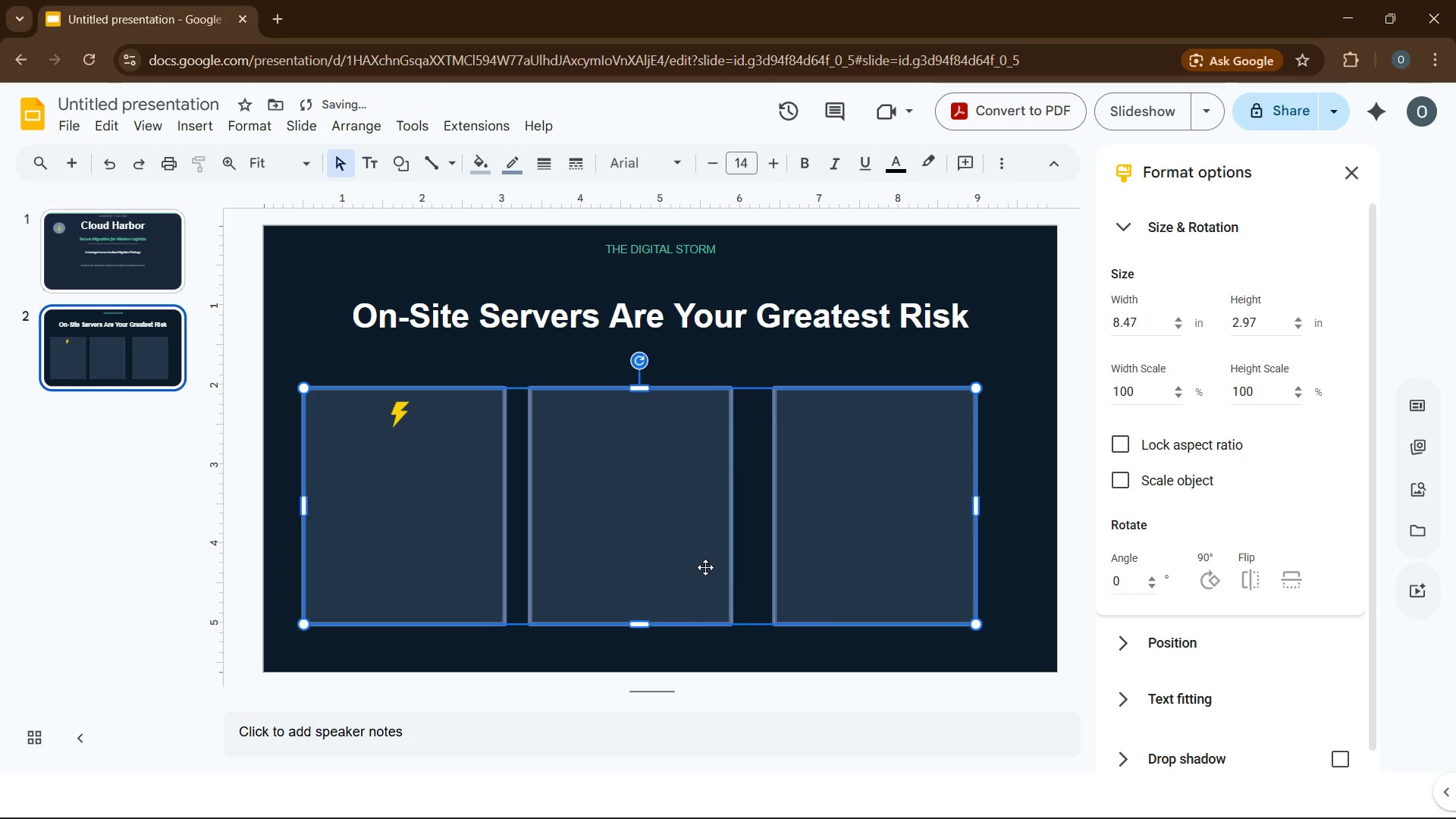 
key(ArrowRight)
 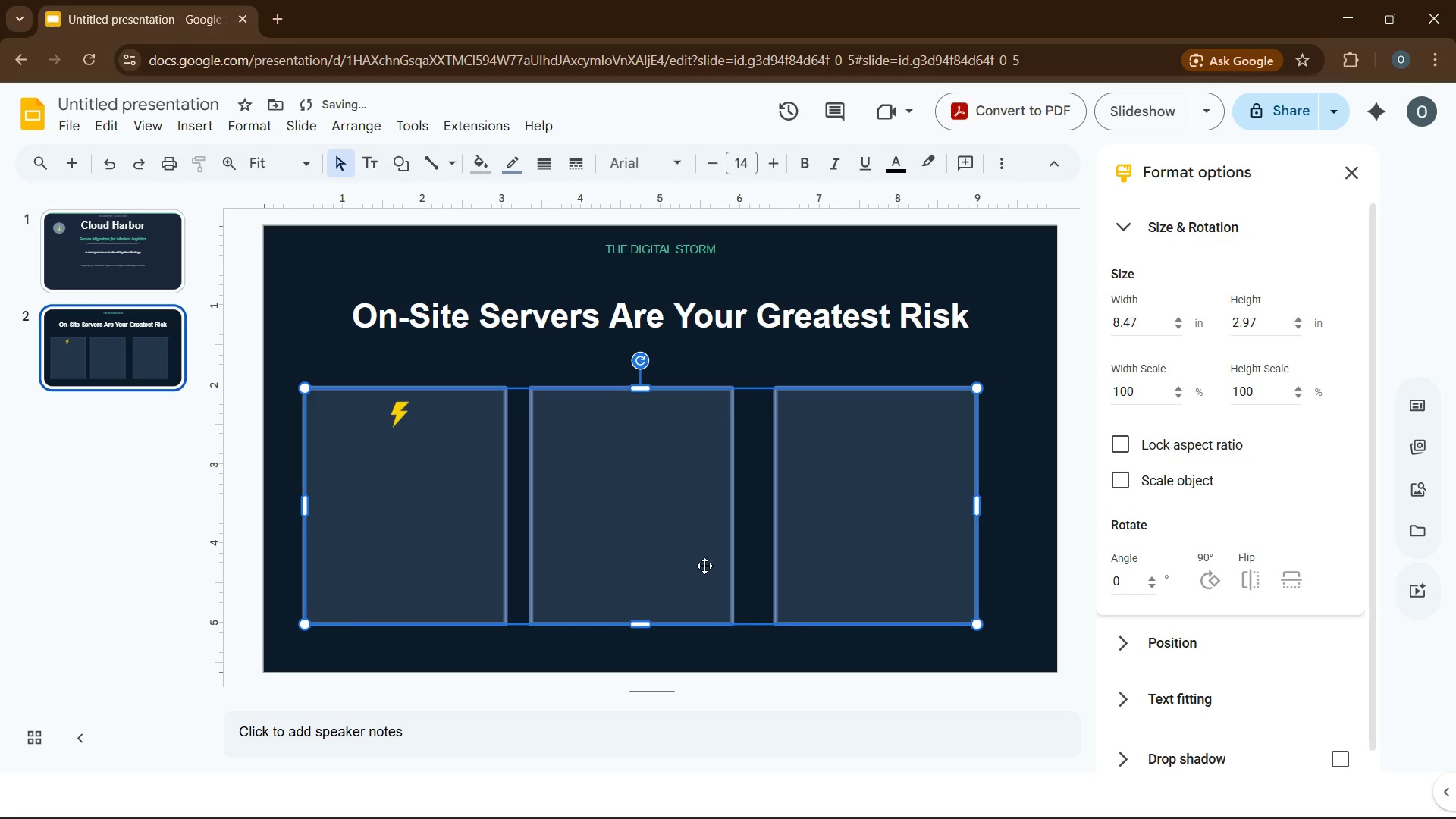 
key(ArrowRight)
 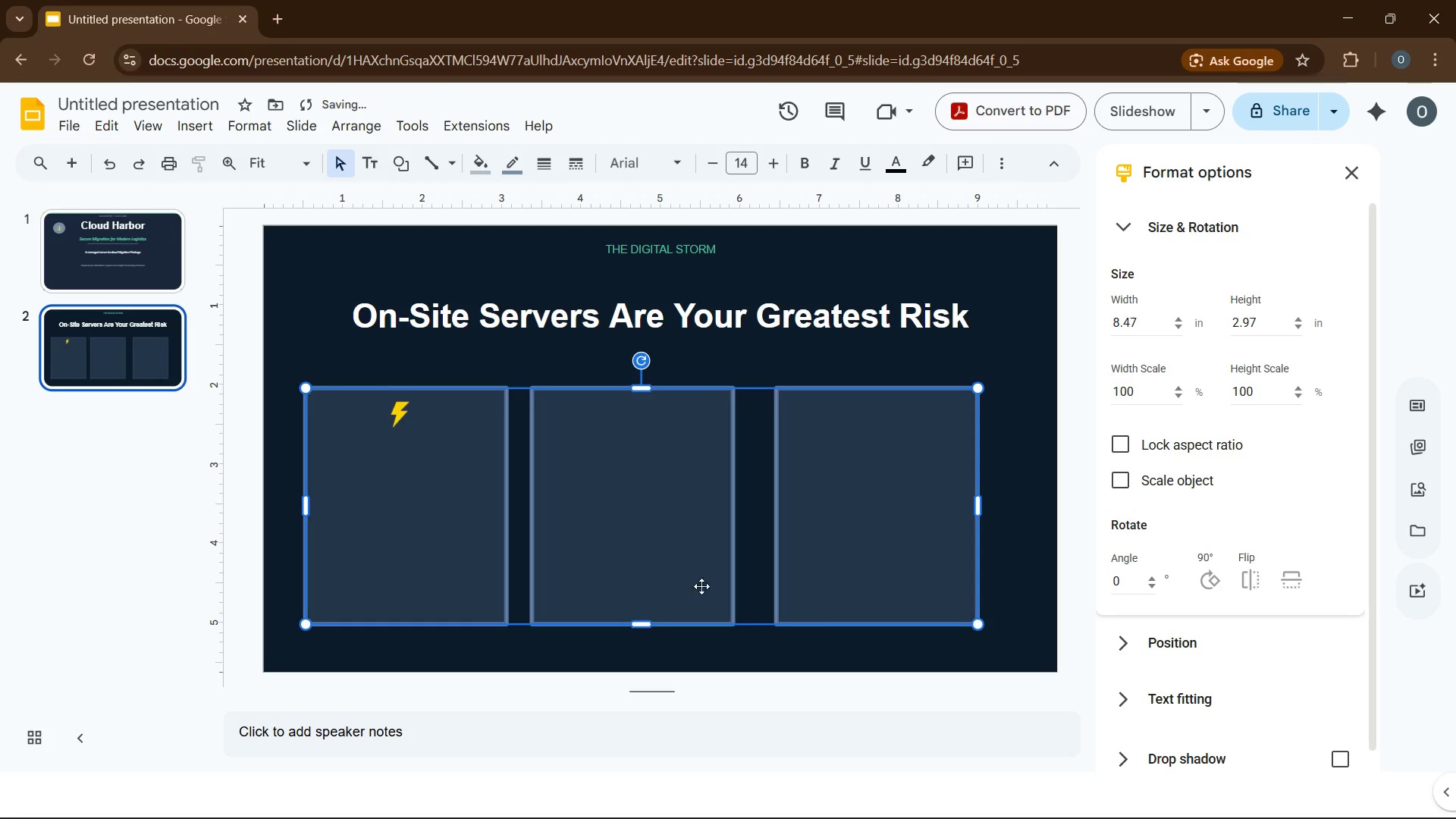 
key(ArrowRight)
 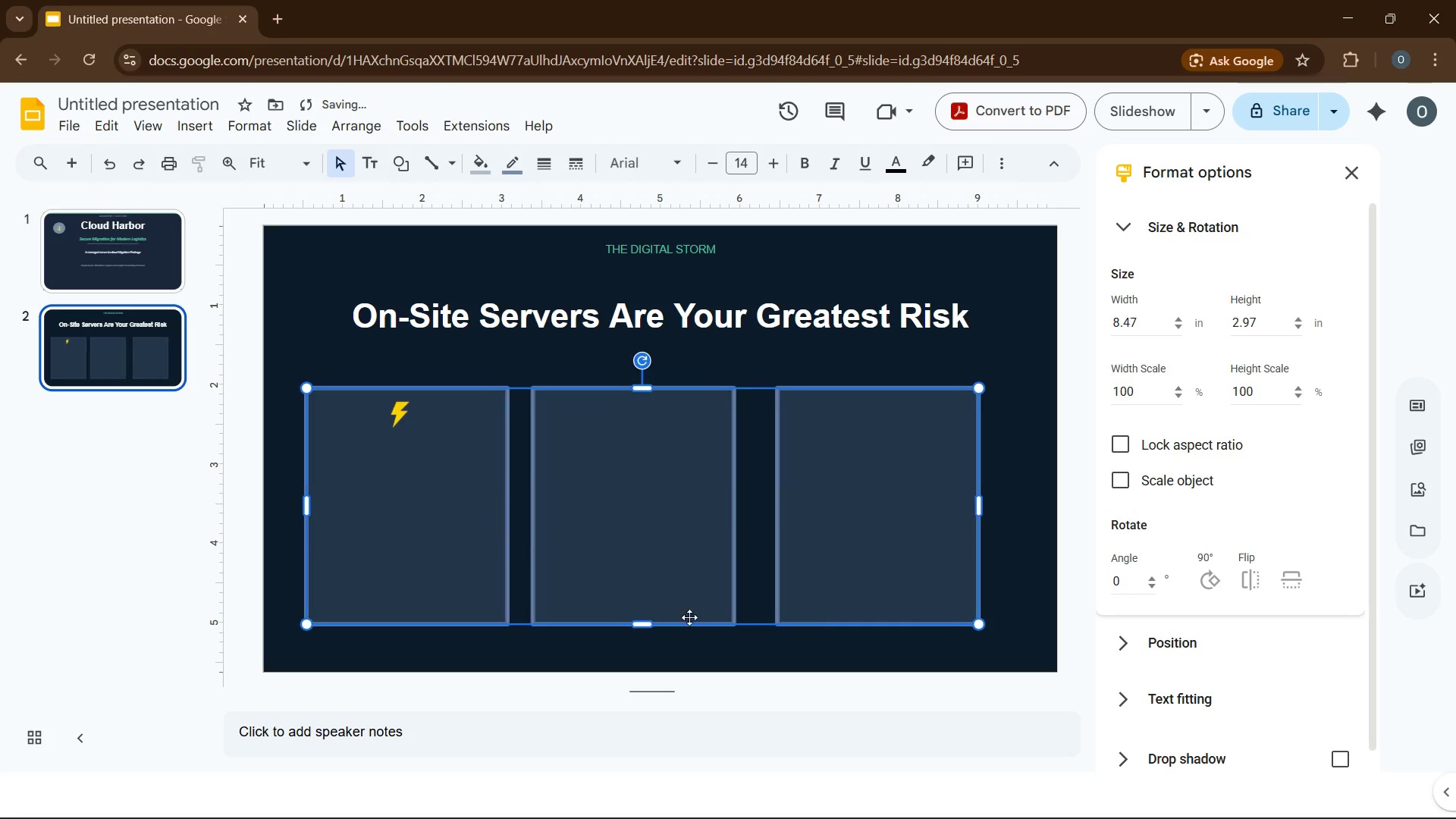 
key(ArrowRight)
 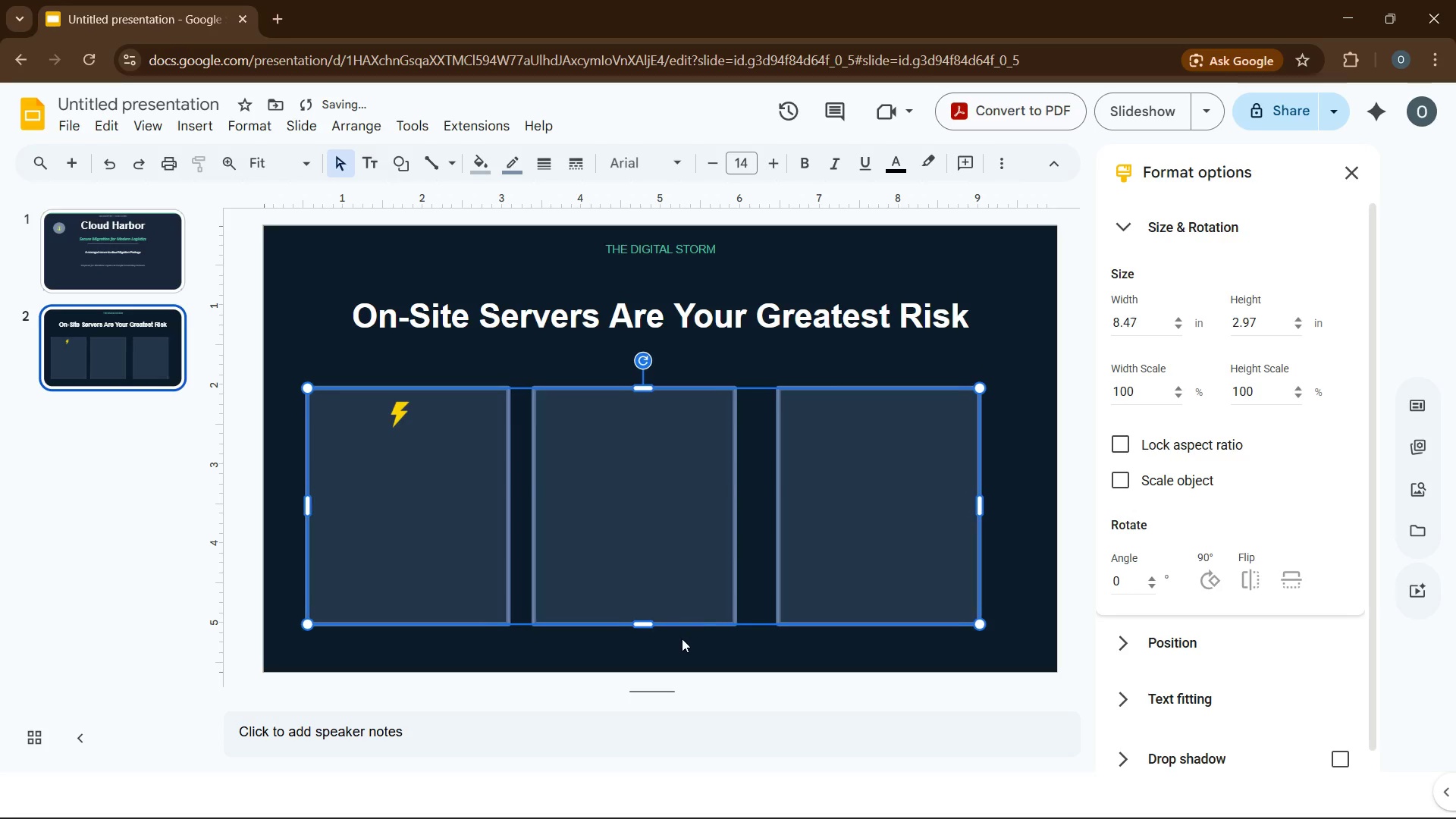 
key(ArrowRight)
 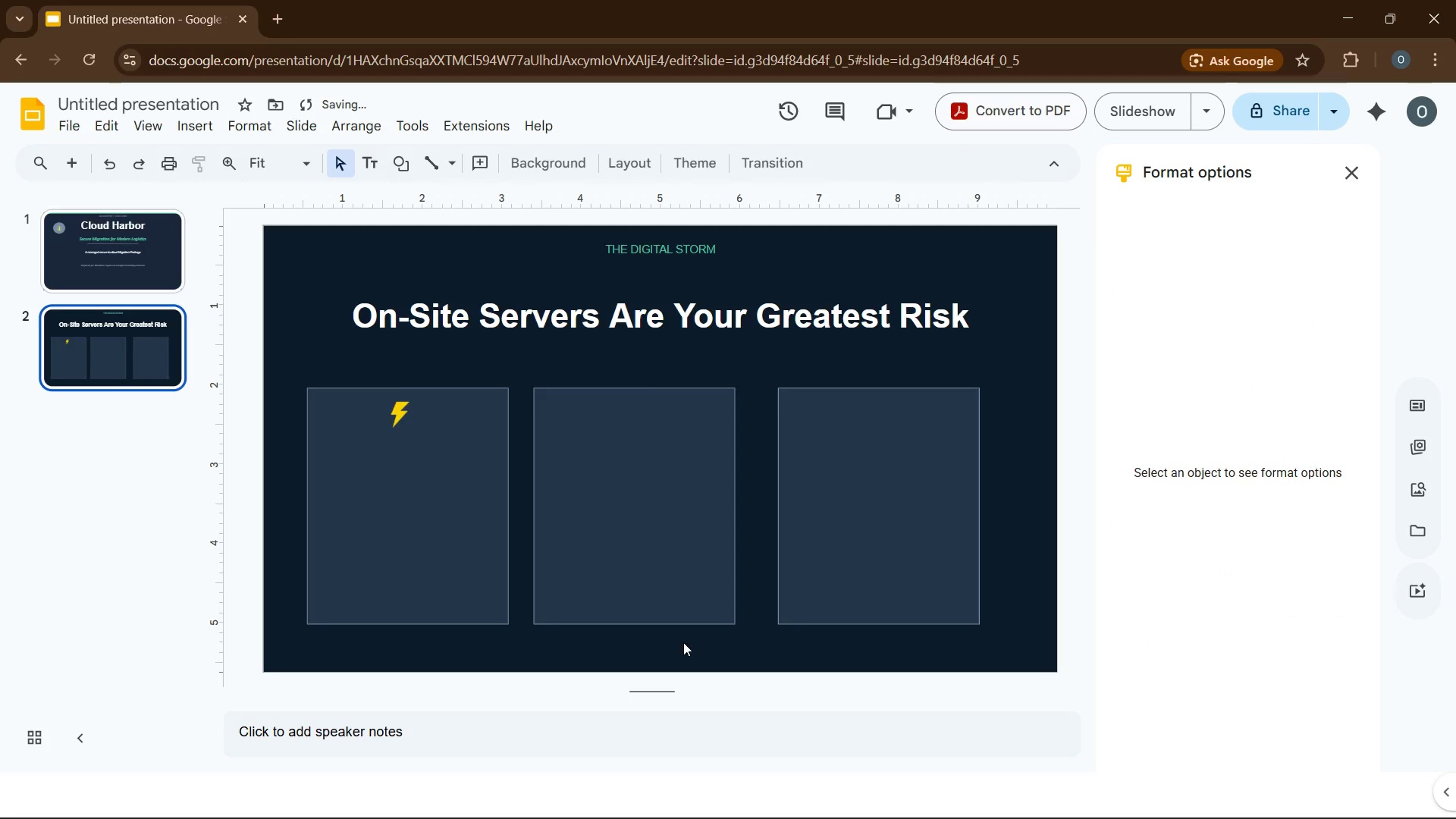 
left_click([683, 642])
 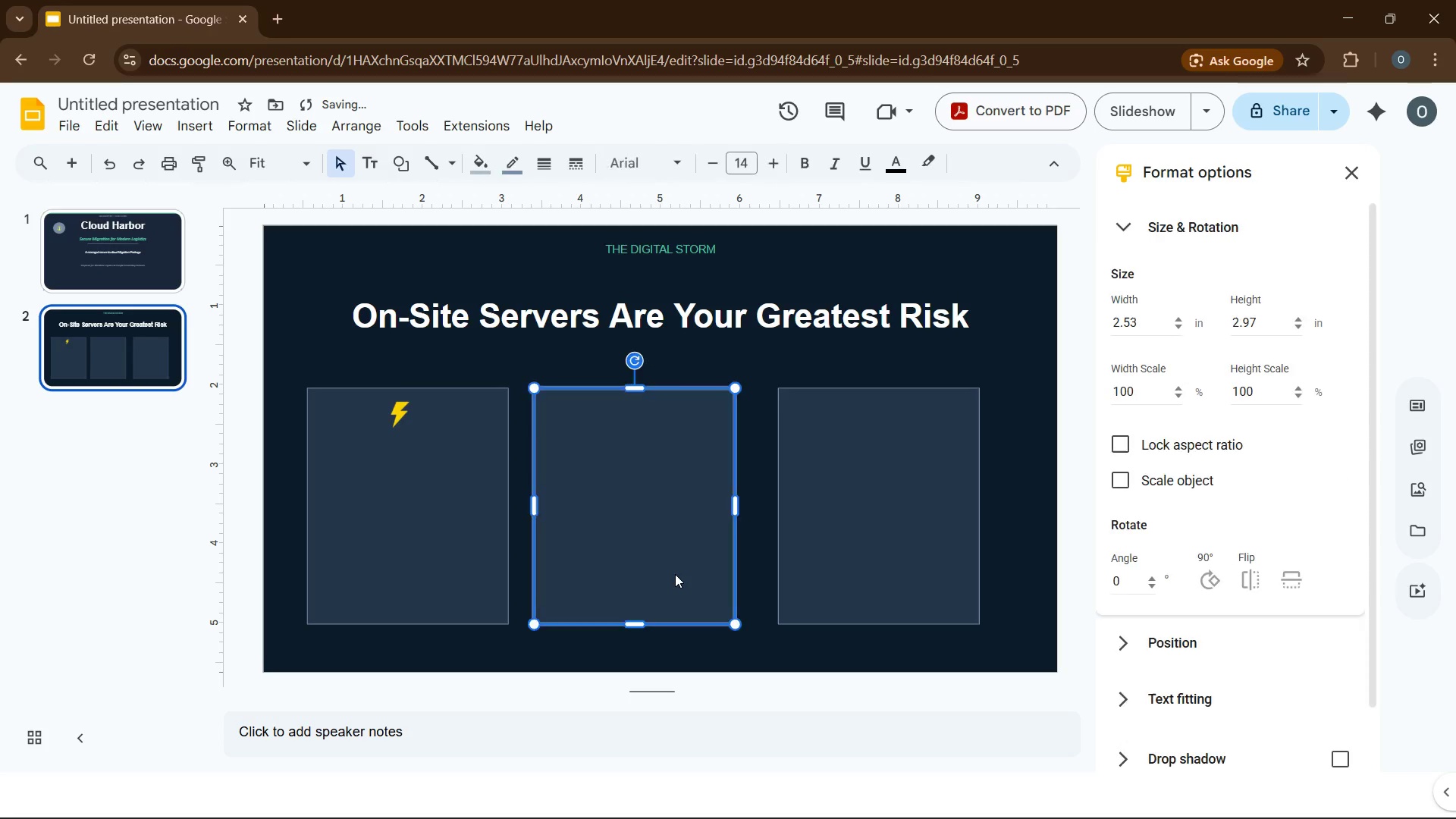 
left_click([675, 574])
 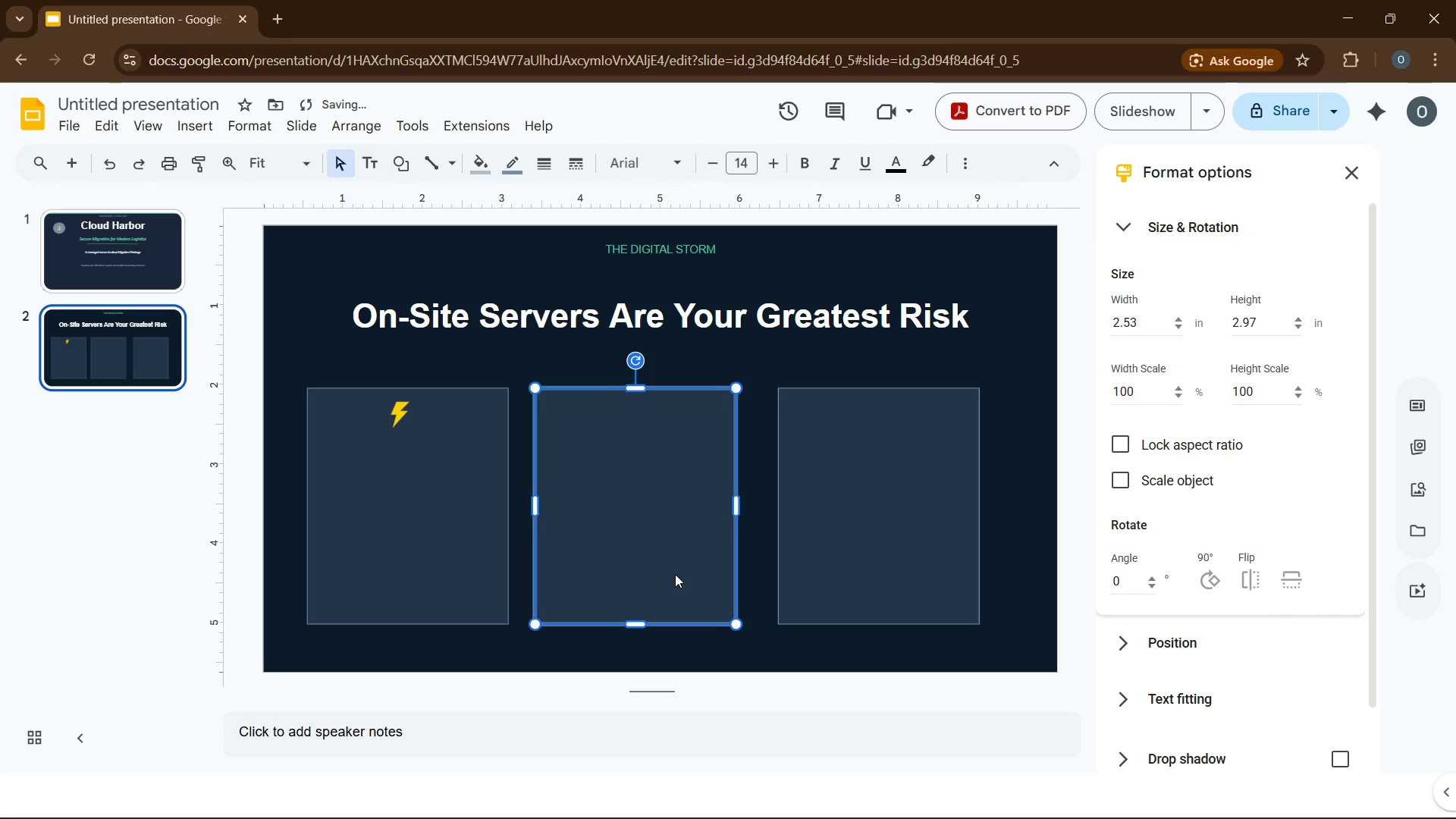 
key(ArrowRight)
 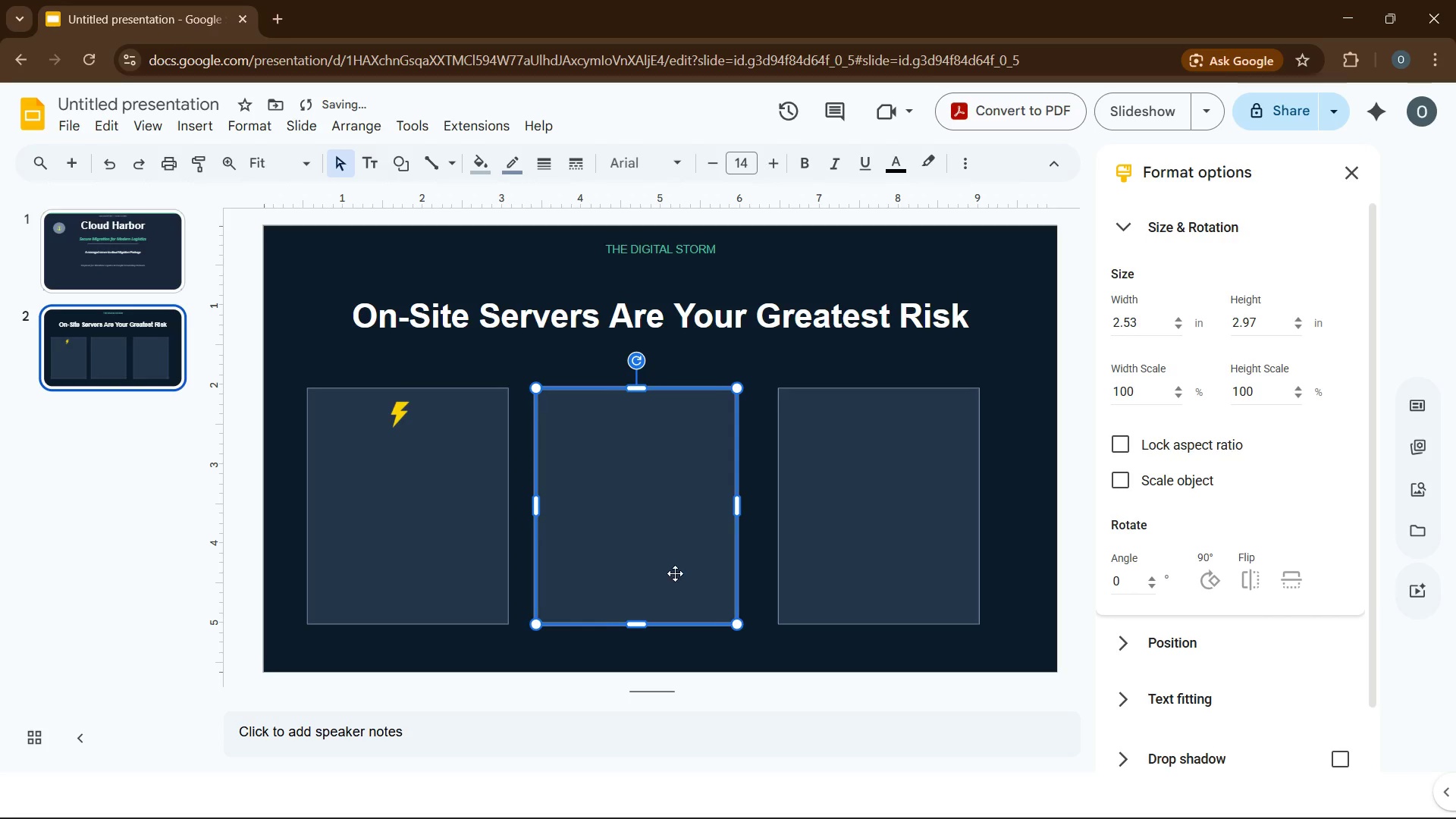 
key(ArrowRight)
 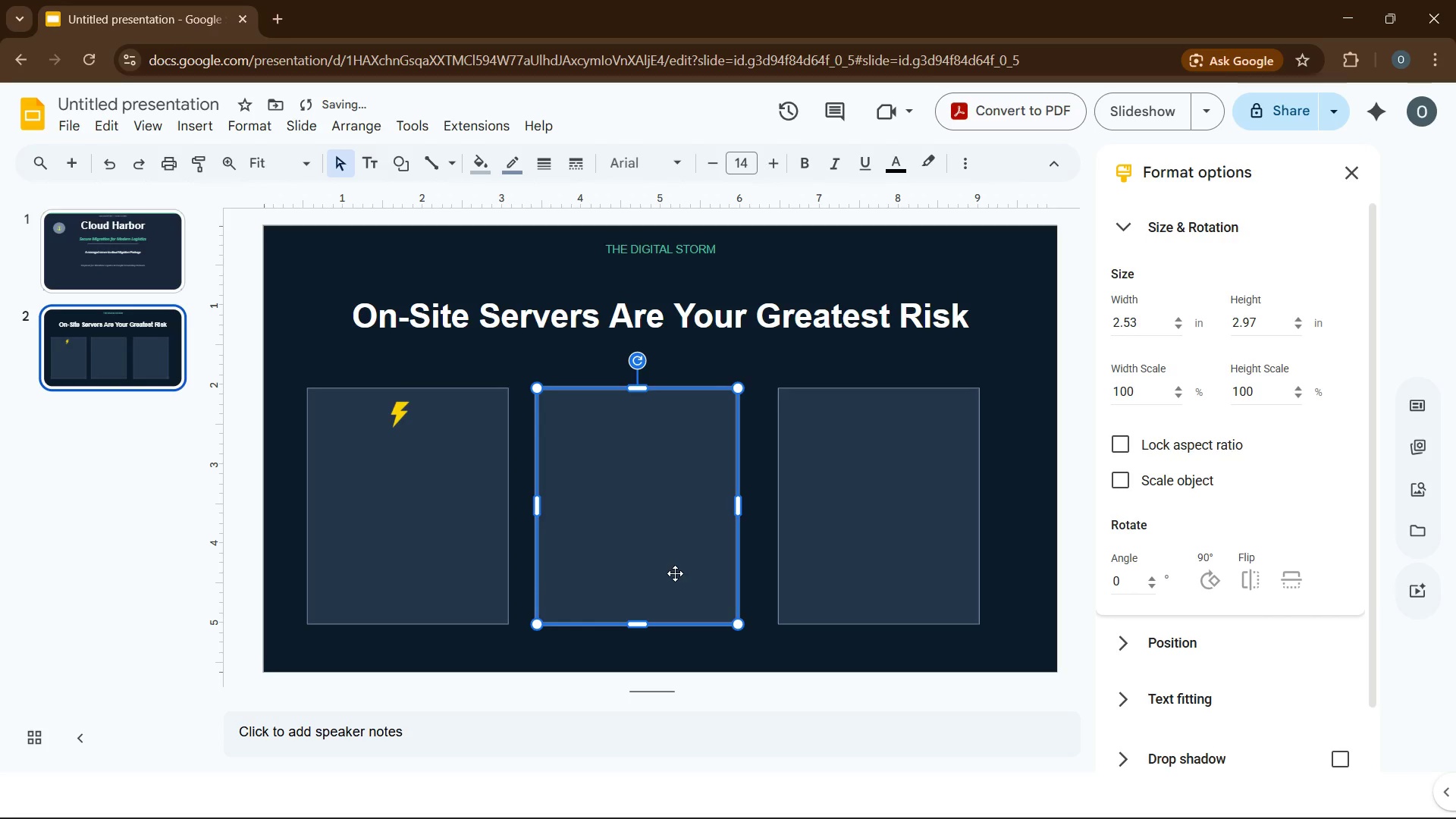 
key(ArrowRight)
 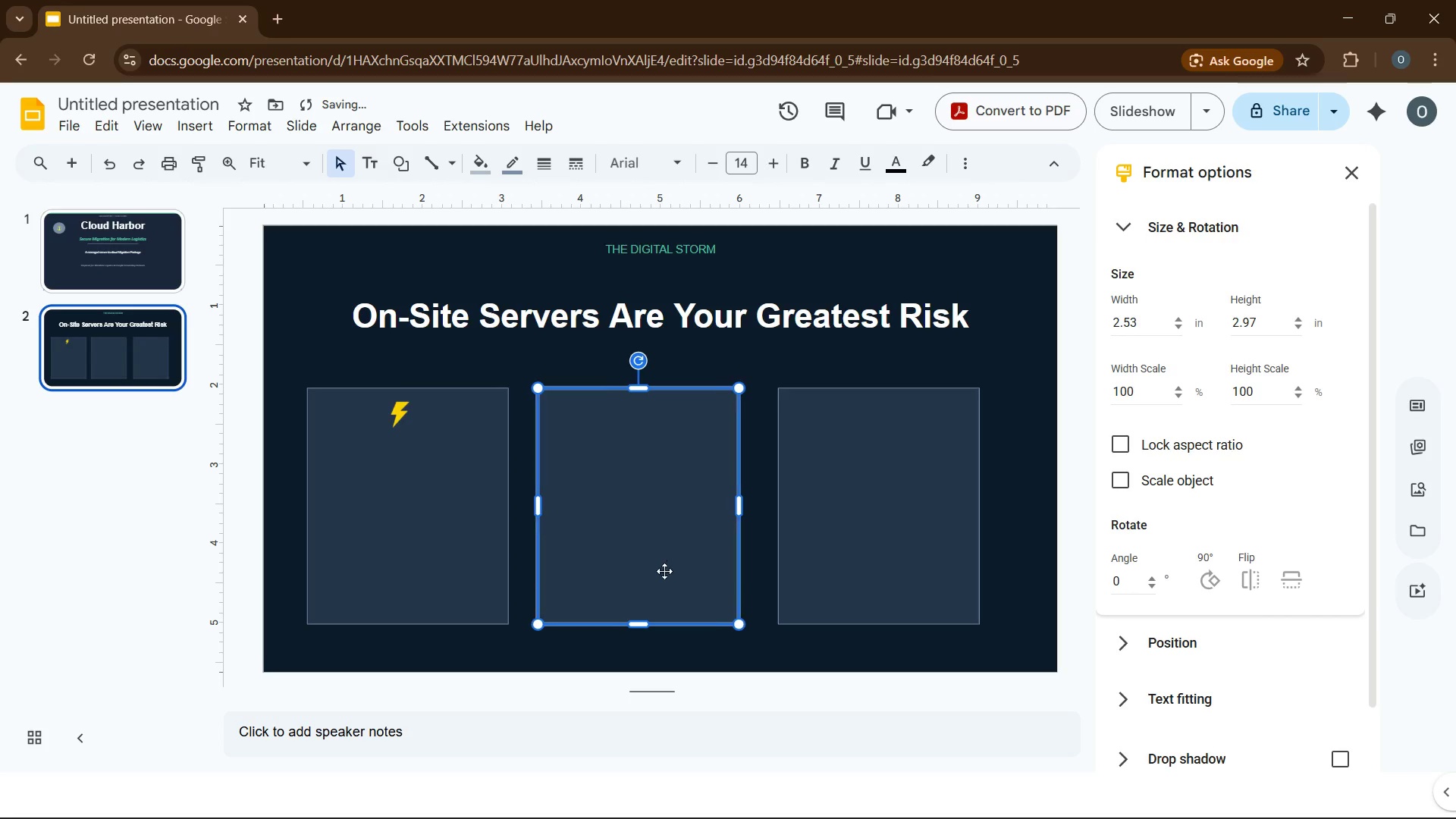 
key(ArrowRight)
 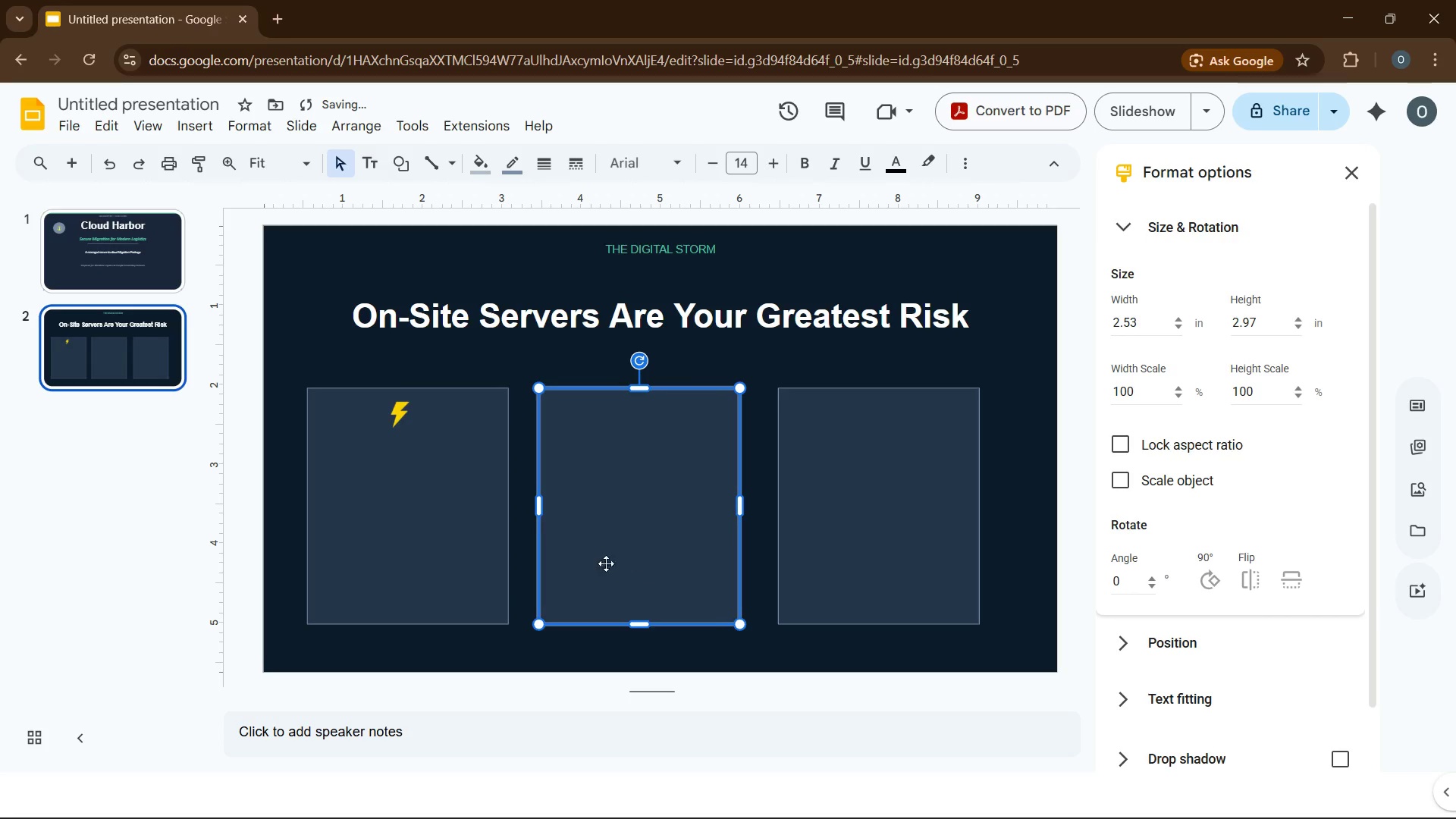 
key(ArrowRight)
 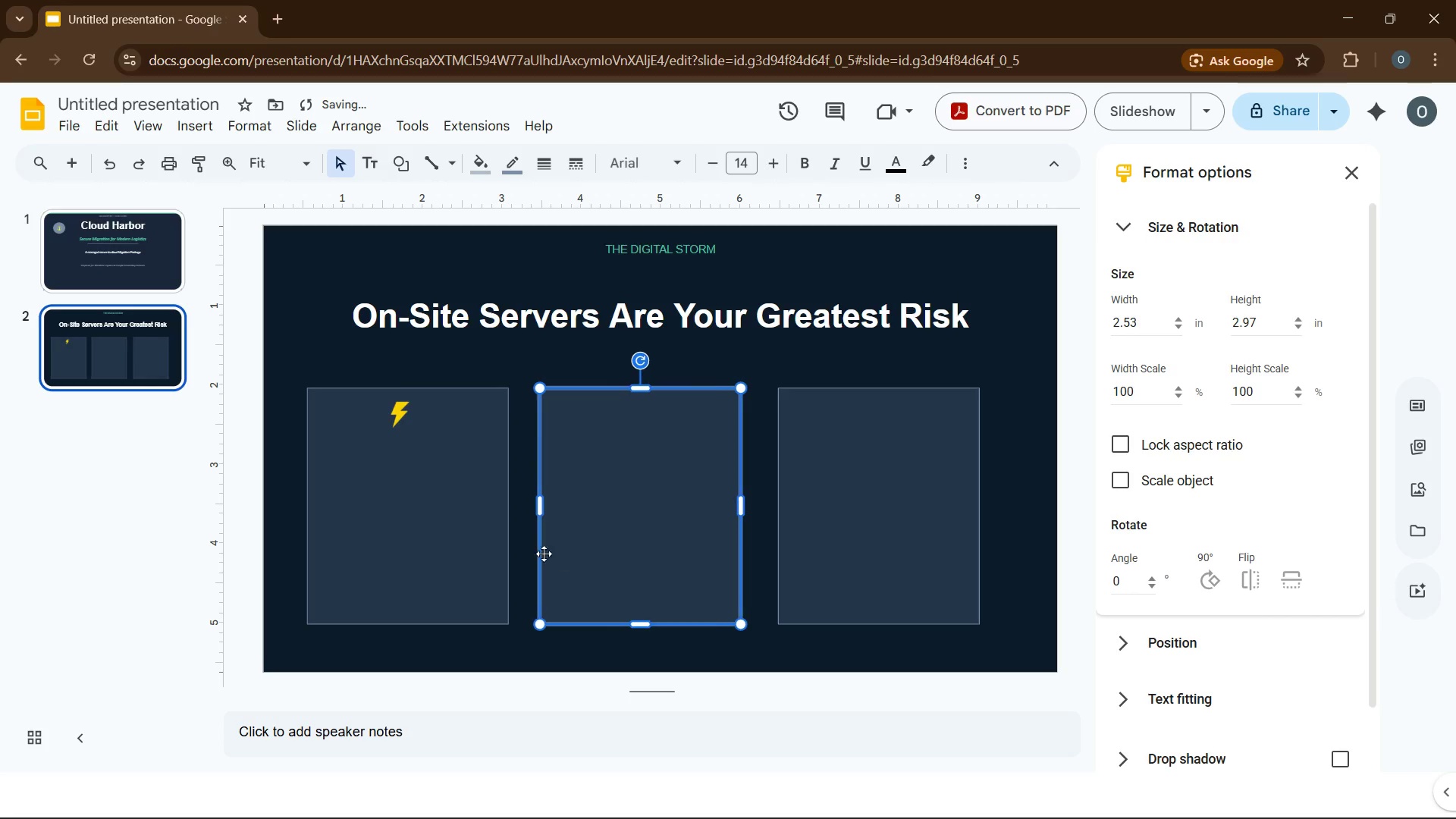 
key(ArrowRight)
 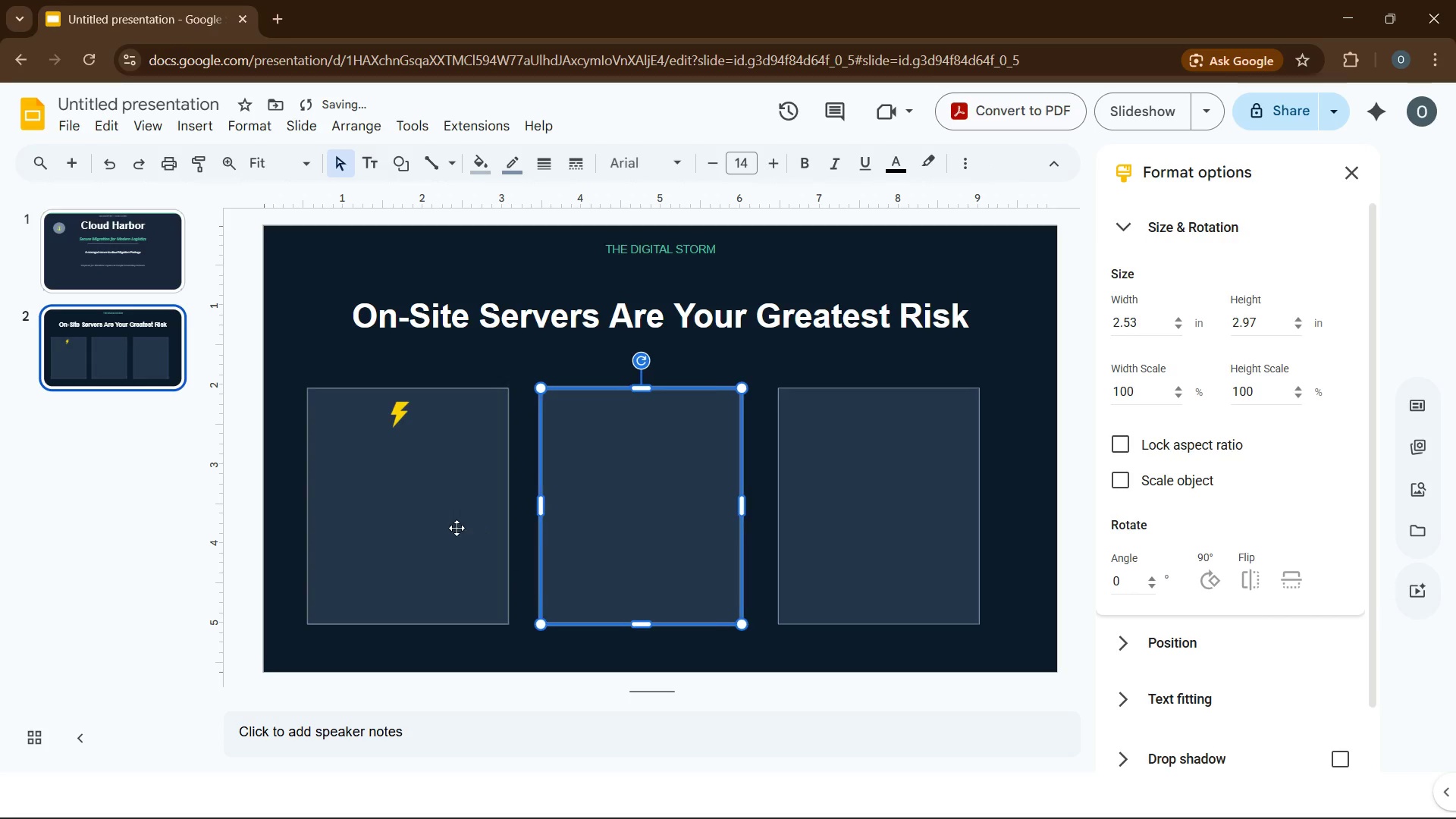 
key(ArrowRight)
 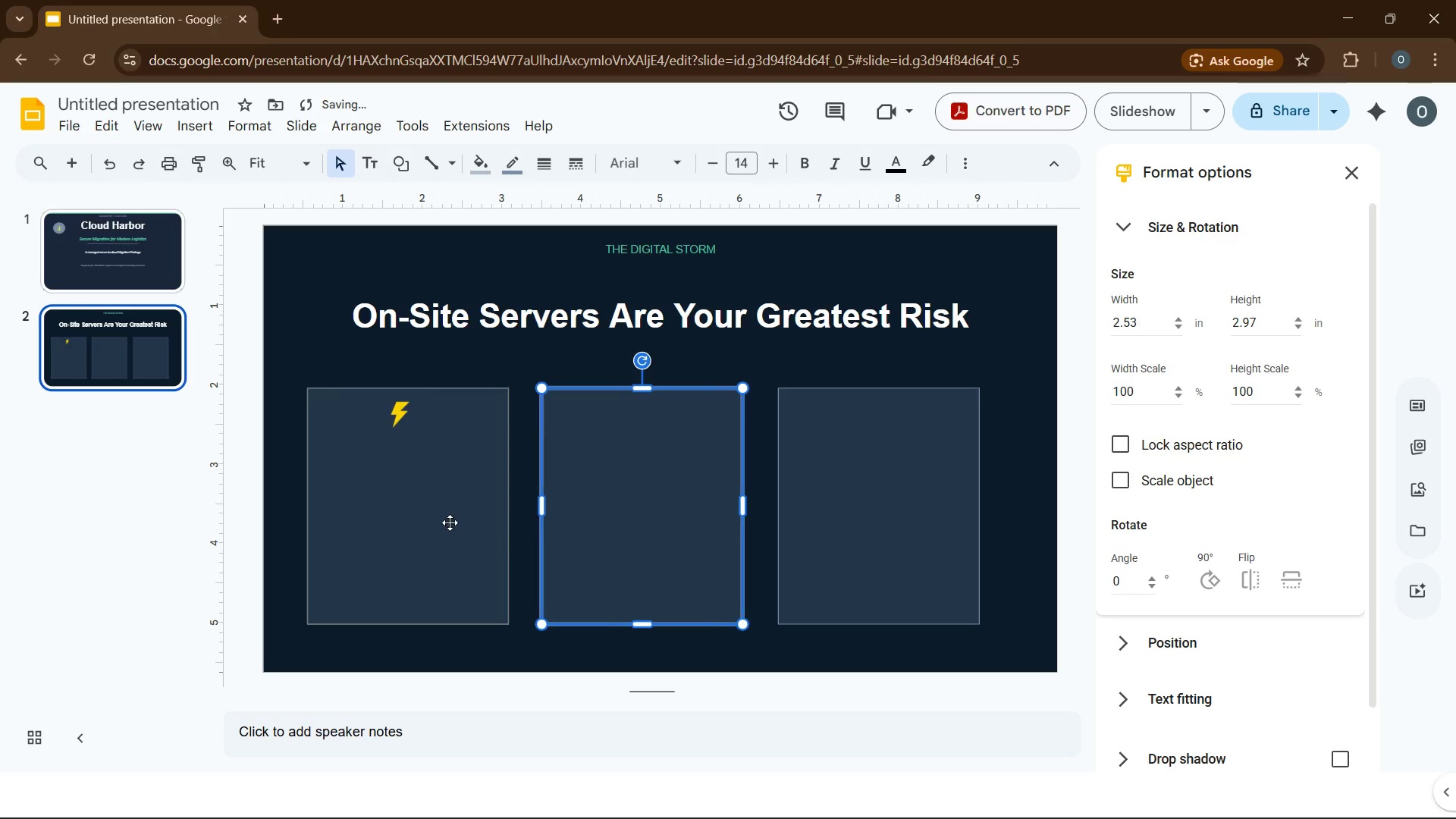 
key(ArrowRight)
 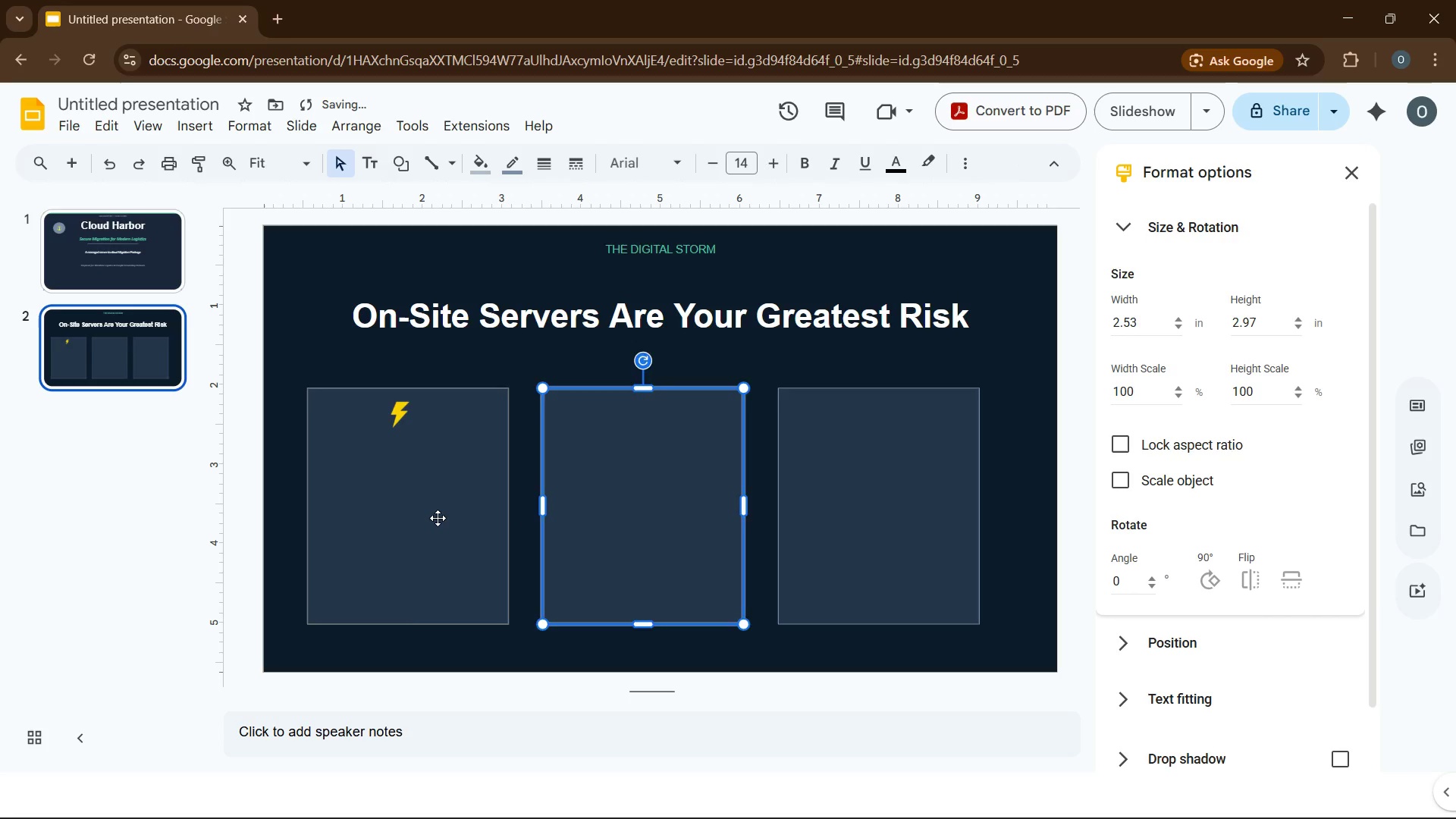 
key(ArrowRight)
 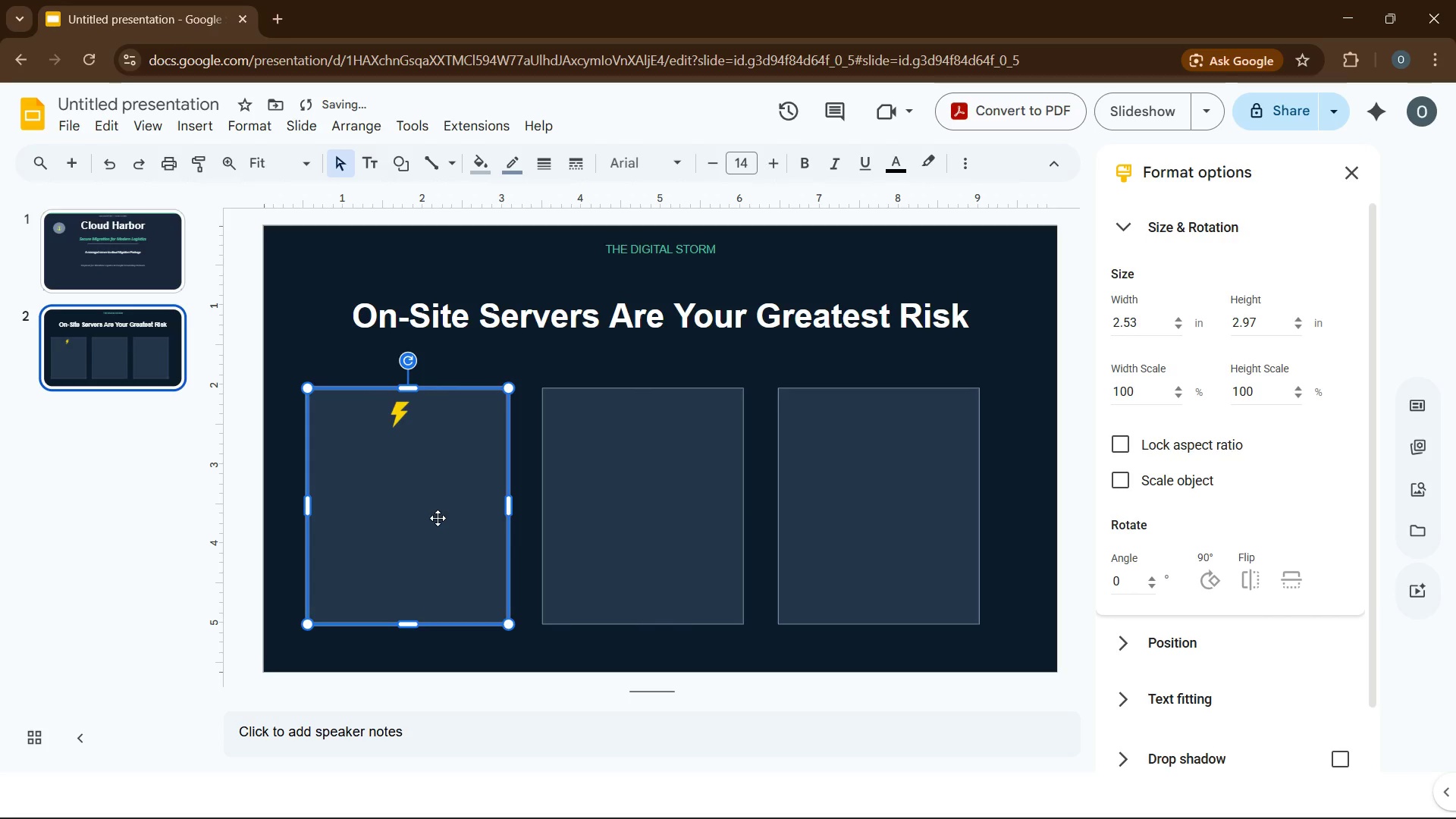 
left_click([438, 518])
 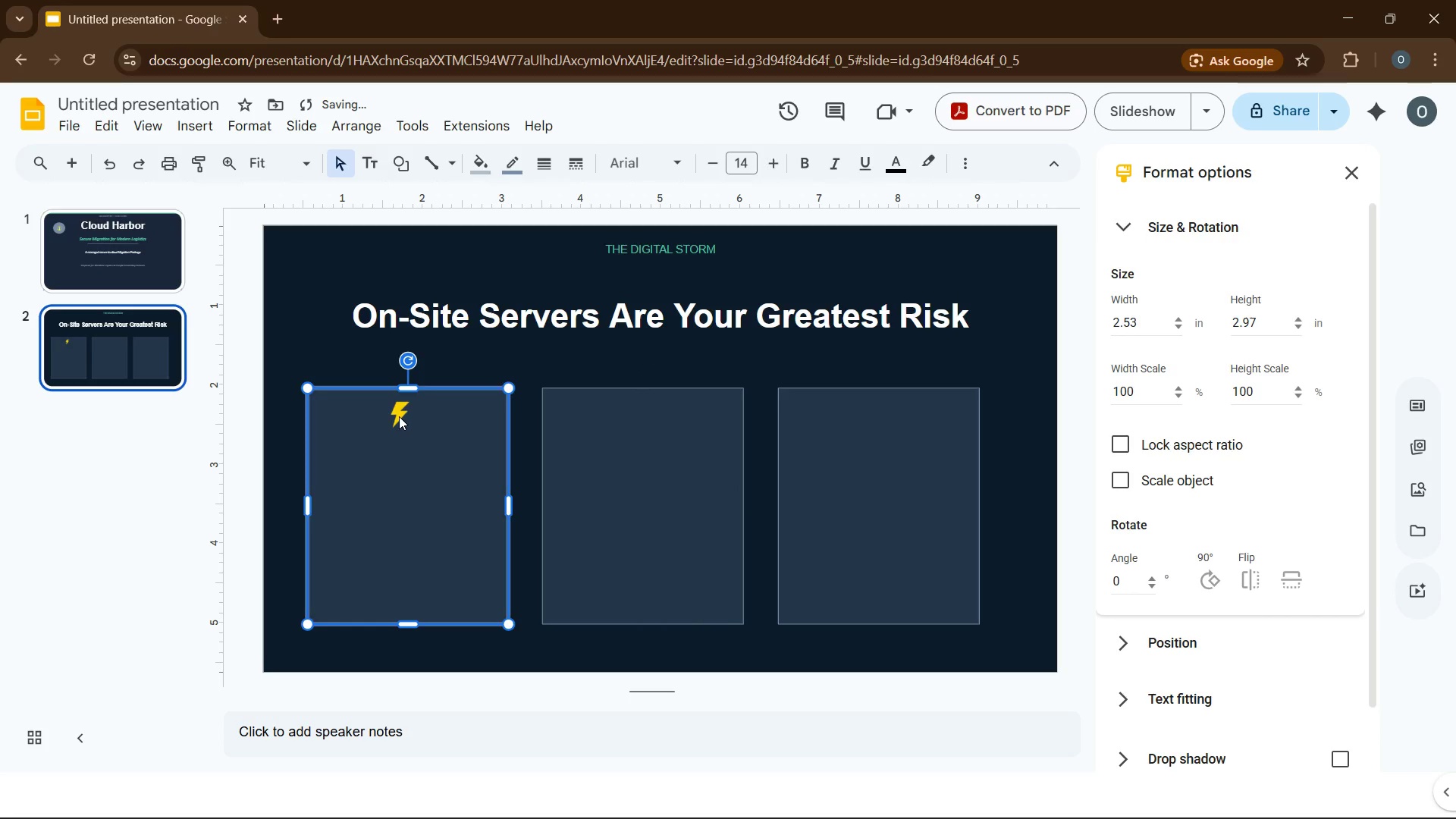 
left_click([399, 416])
 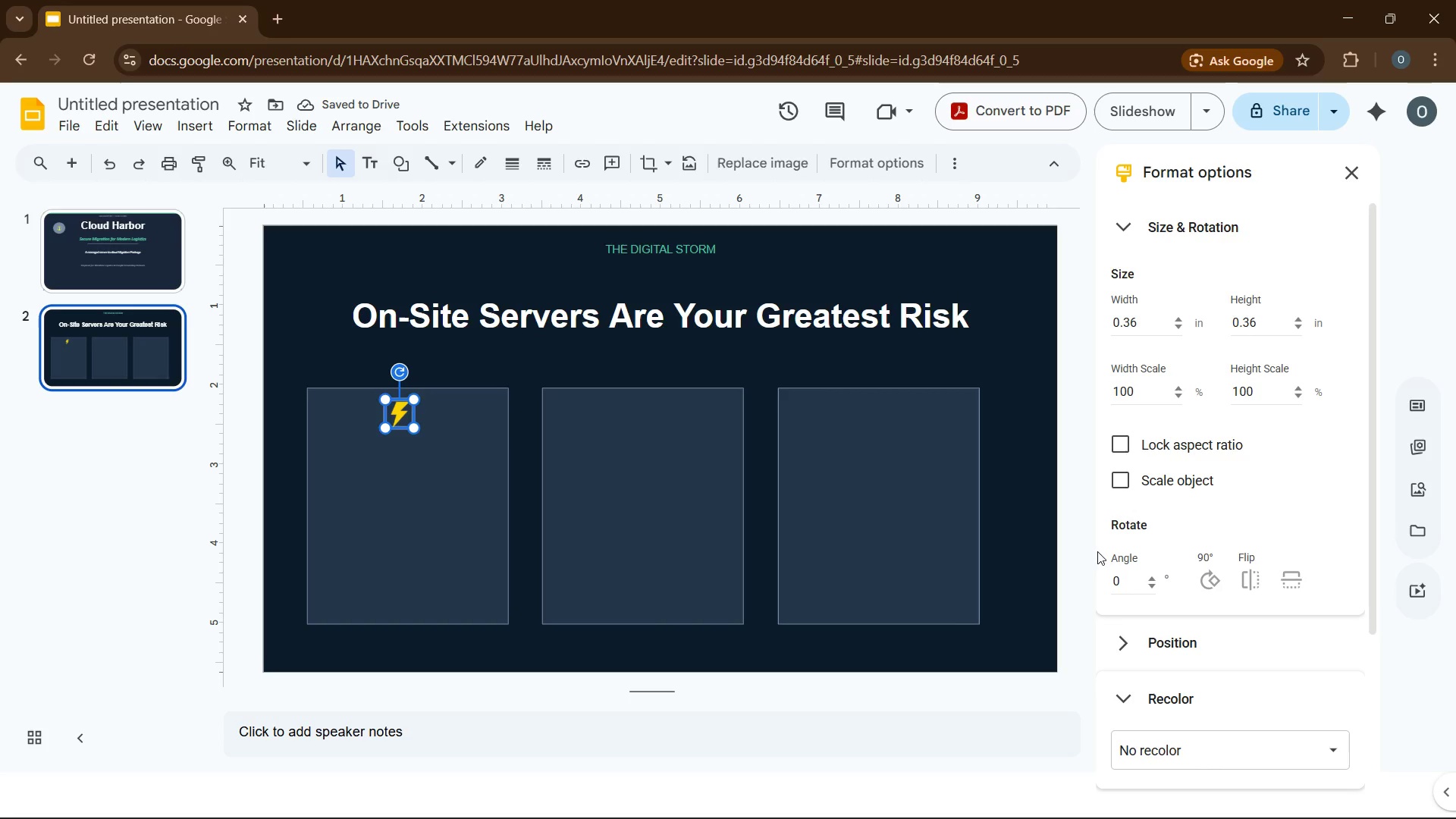 
left_click([1204, 632])
 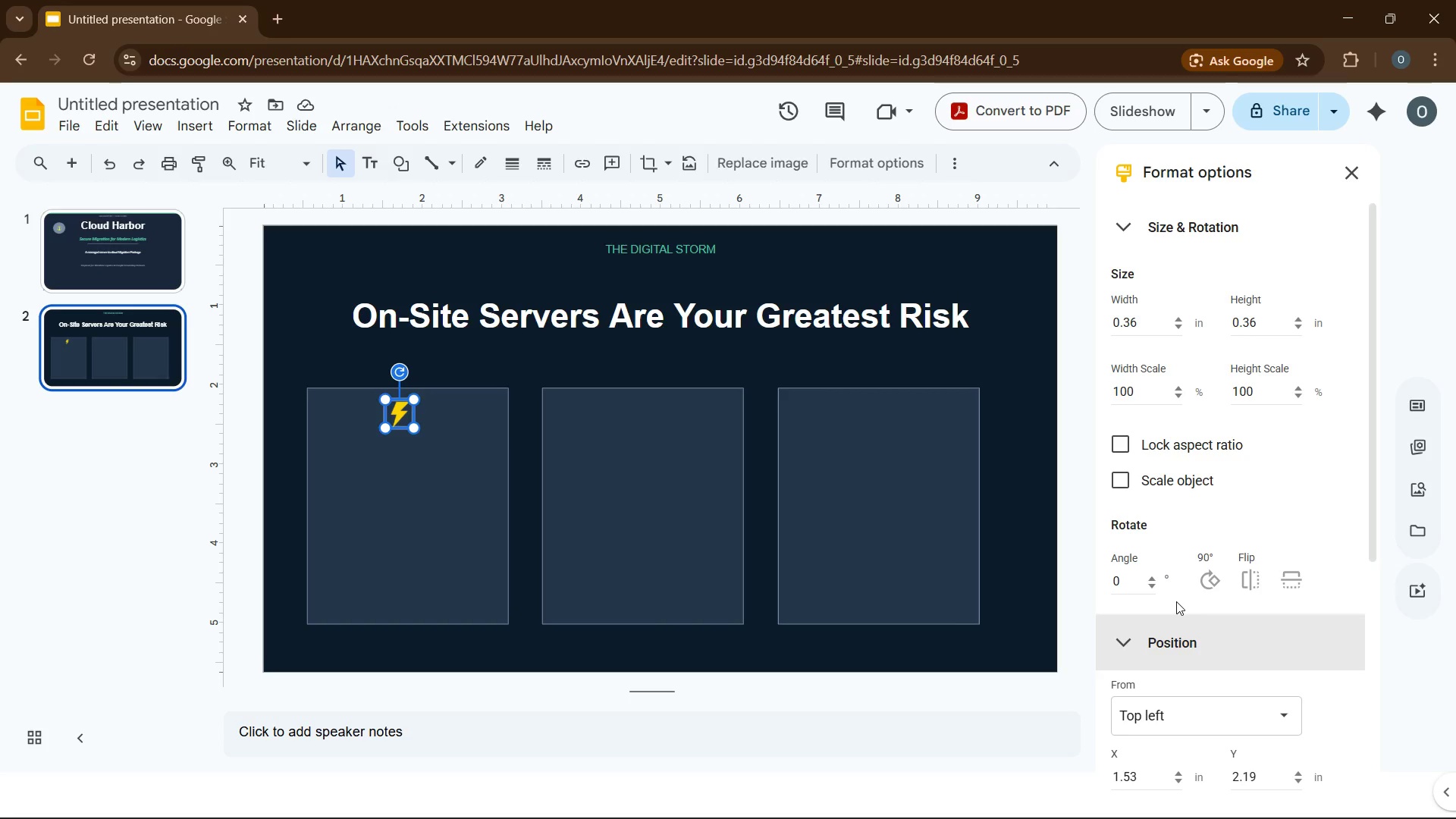 
scroll: coordinate [1176, 601], scroll_direction: down, amount: 2.0
 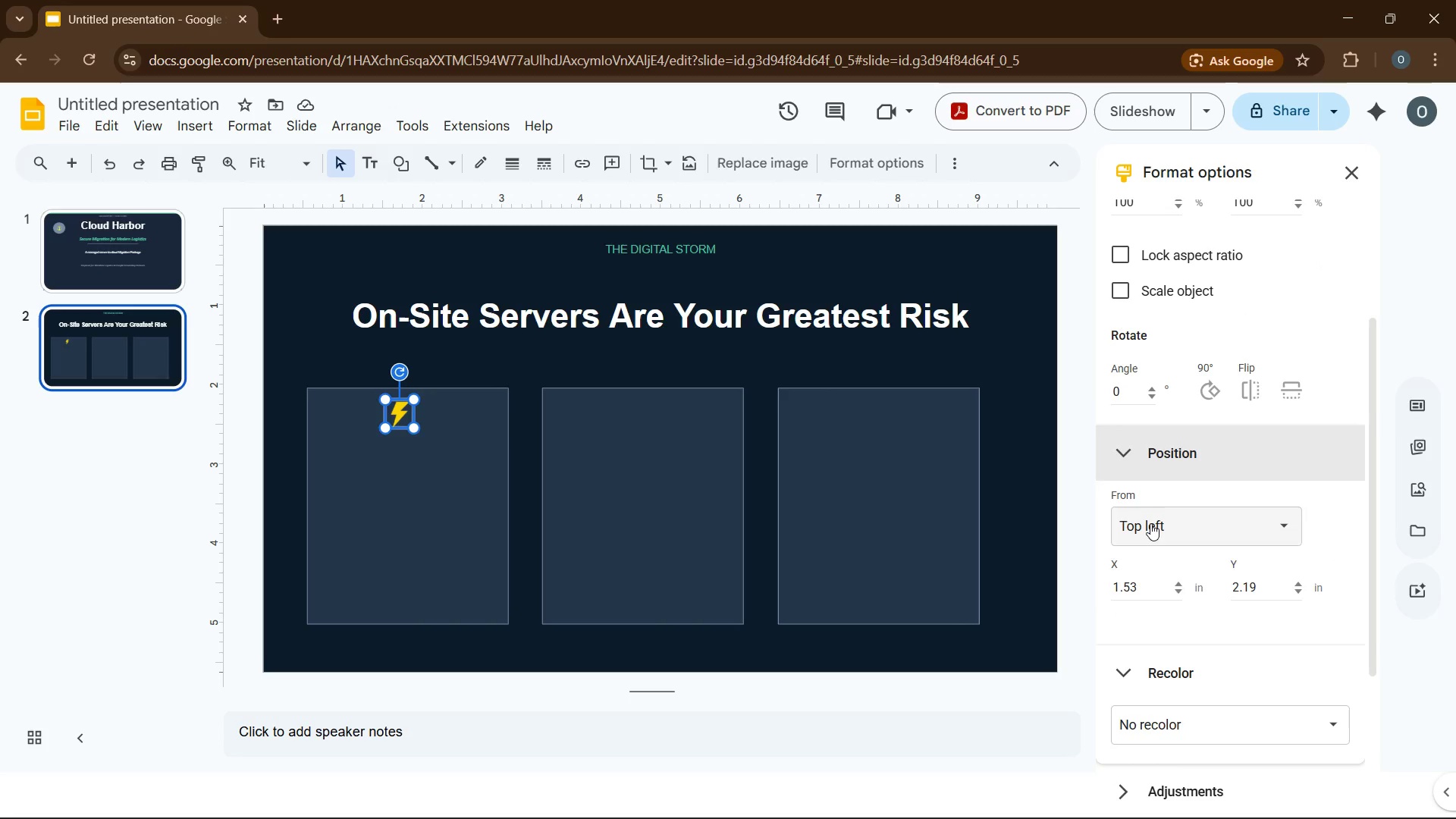 
left_click([1150, 523])
 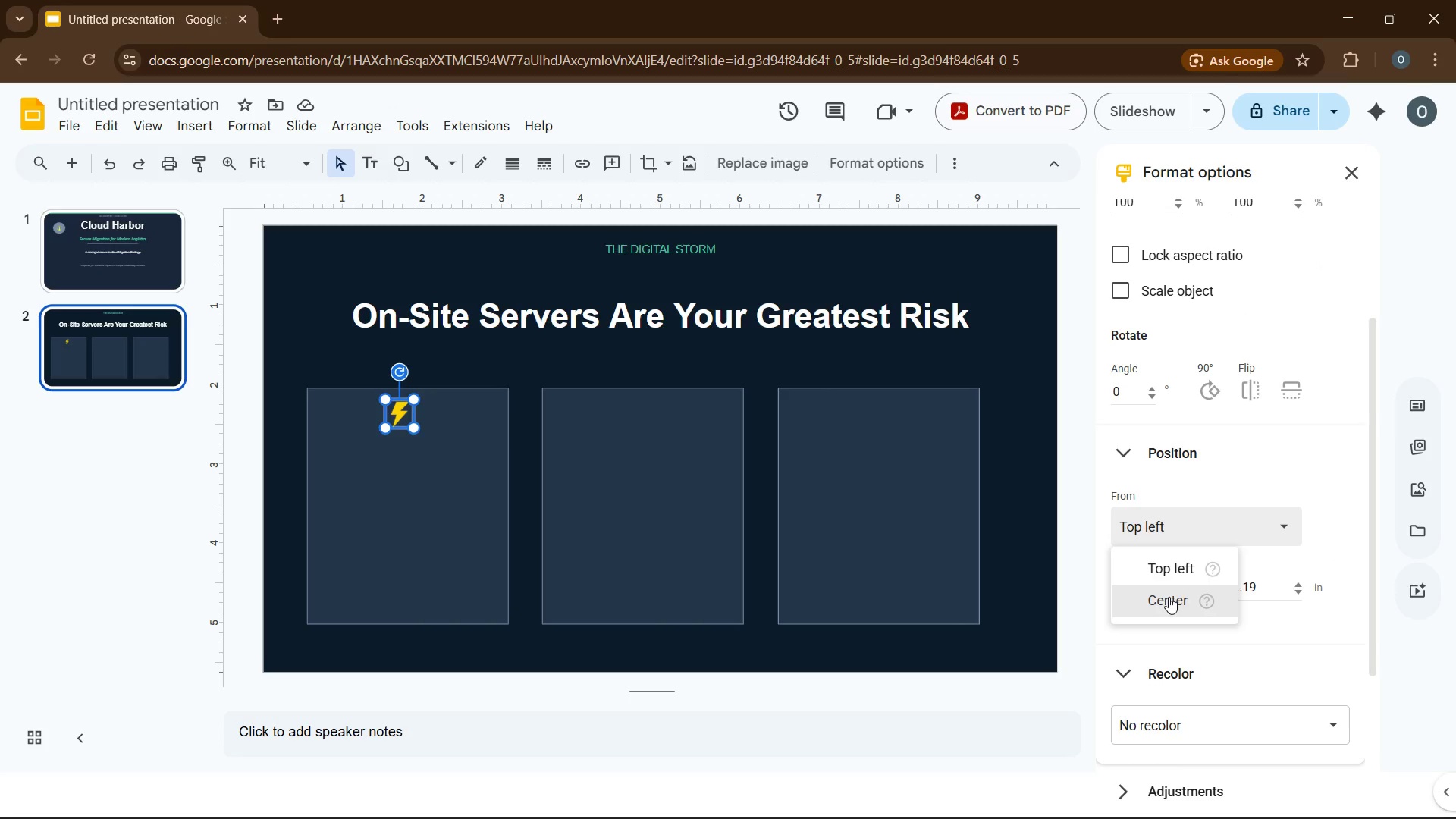 
left_click([1169, 597])
 